 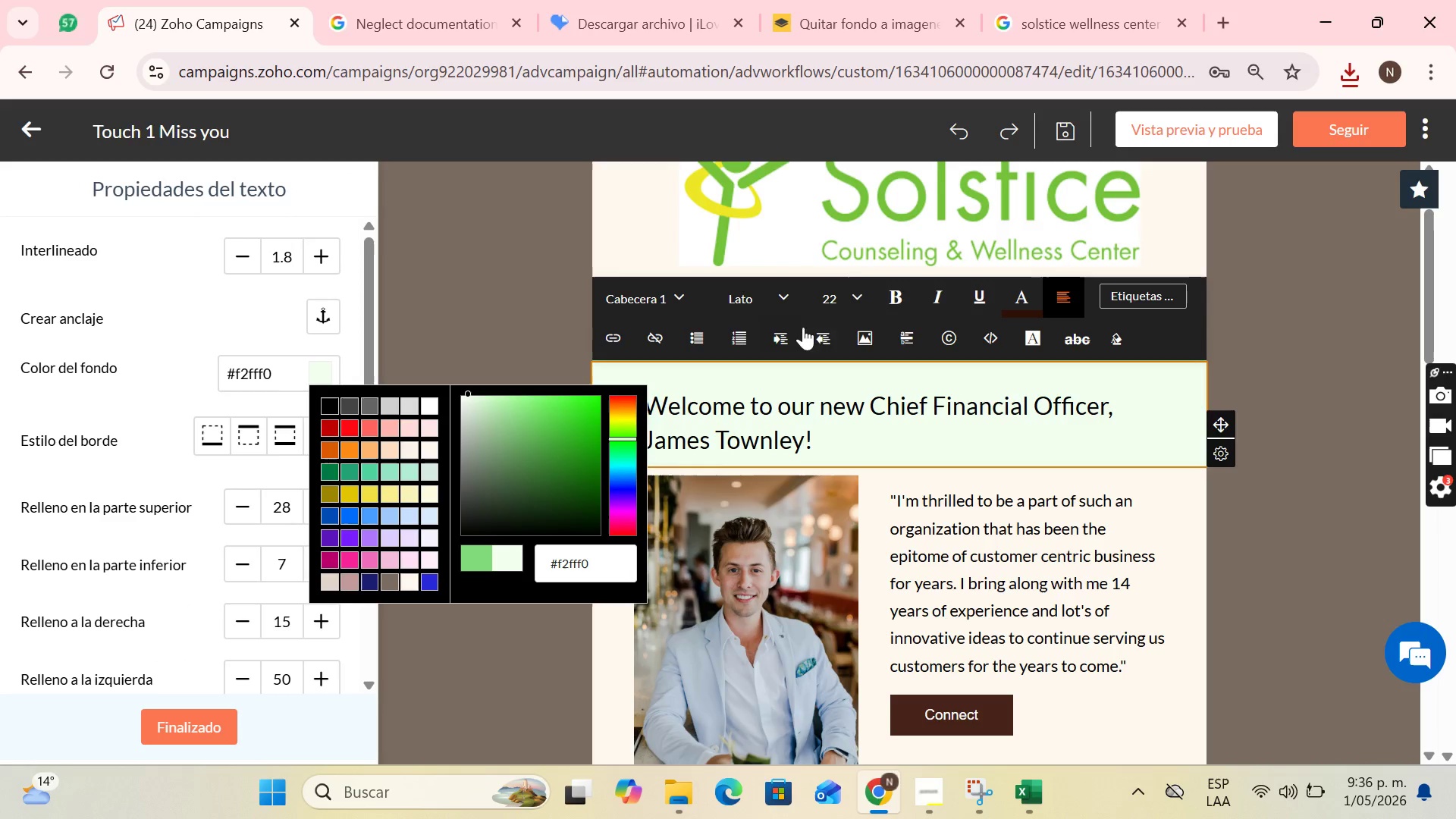 
left_click_drag(start_coordinate=[623, 438], to_coordinate=[632, 440])
 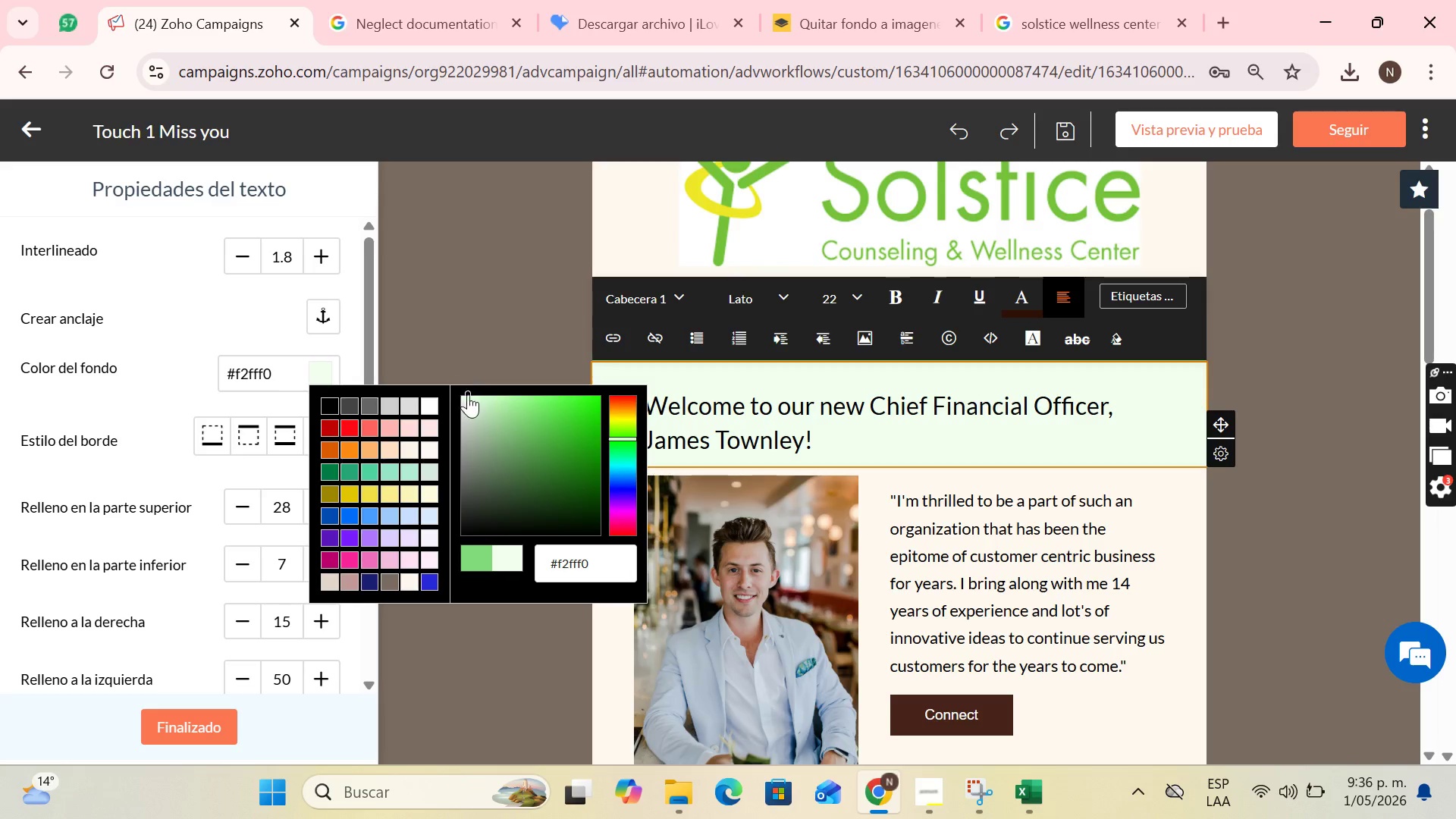 
left_click_drag(start_coordinate=[470, 396], to_coordinate=[491, 400])
 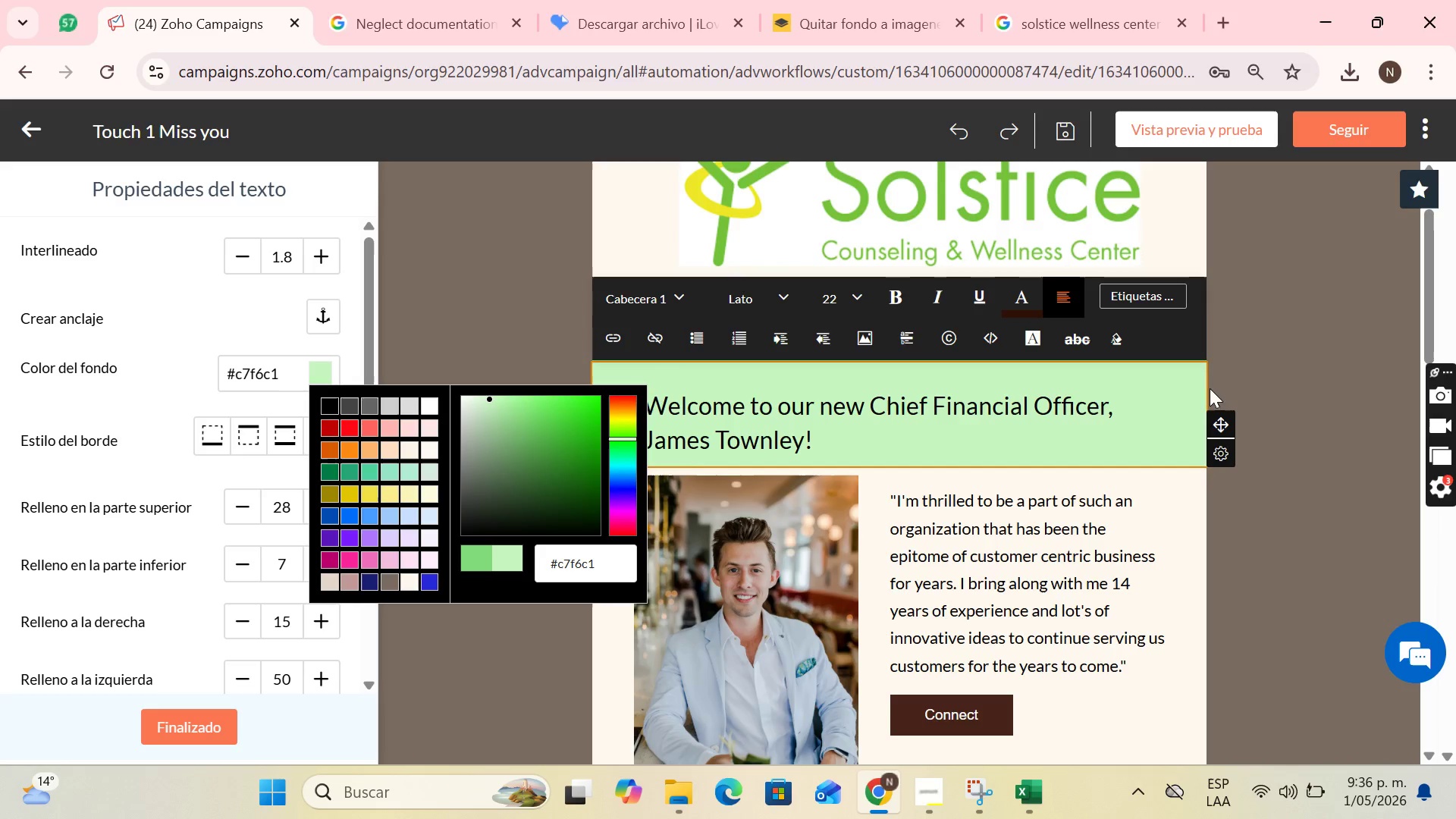 
left_click([1314, 358])
 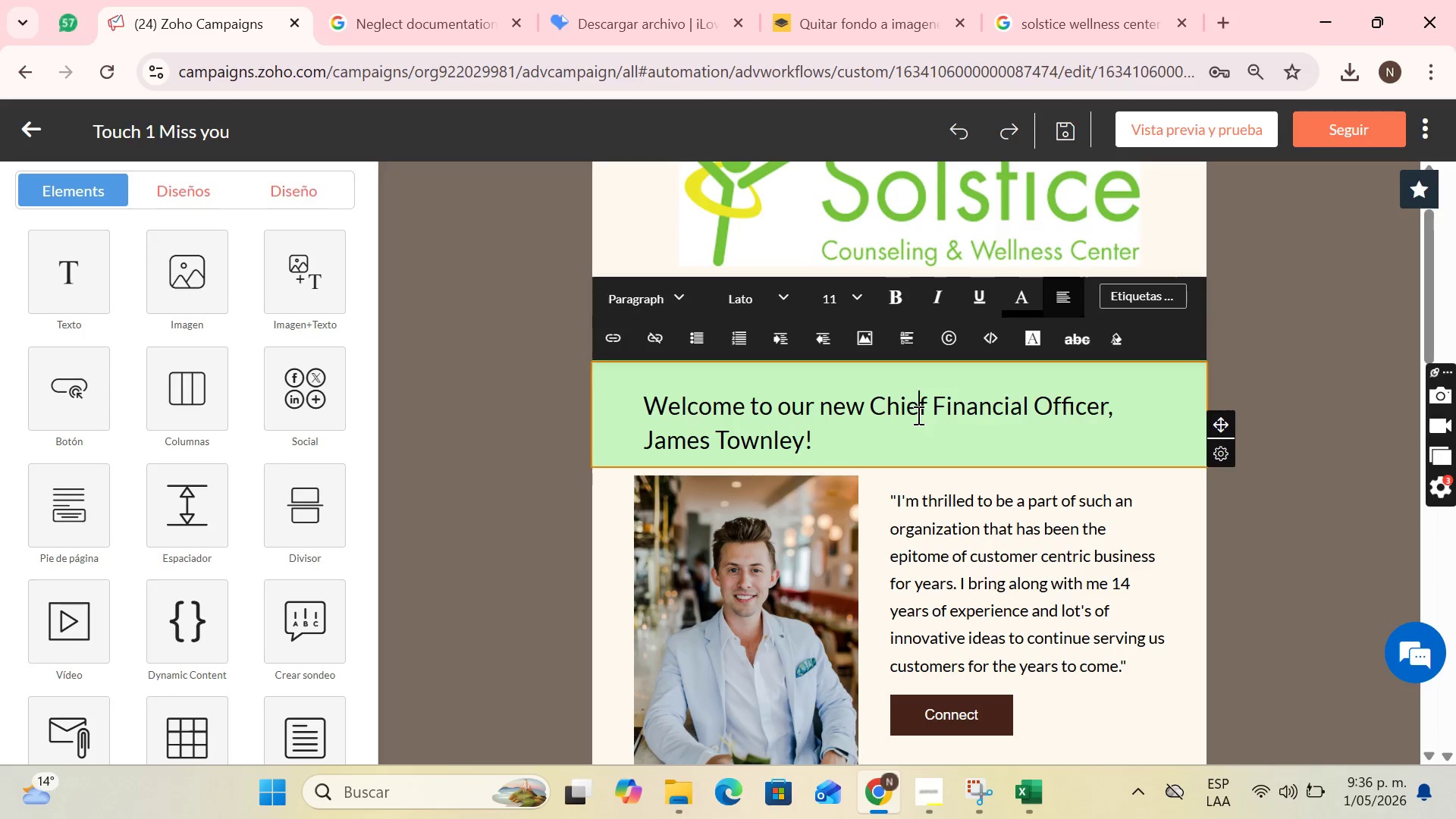 
left_click([1058, 534])
 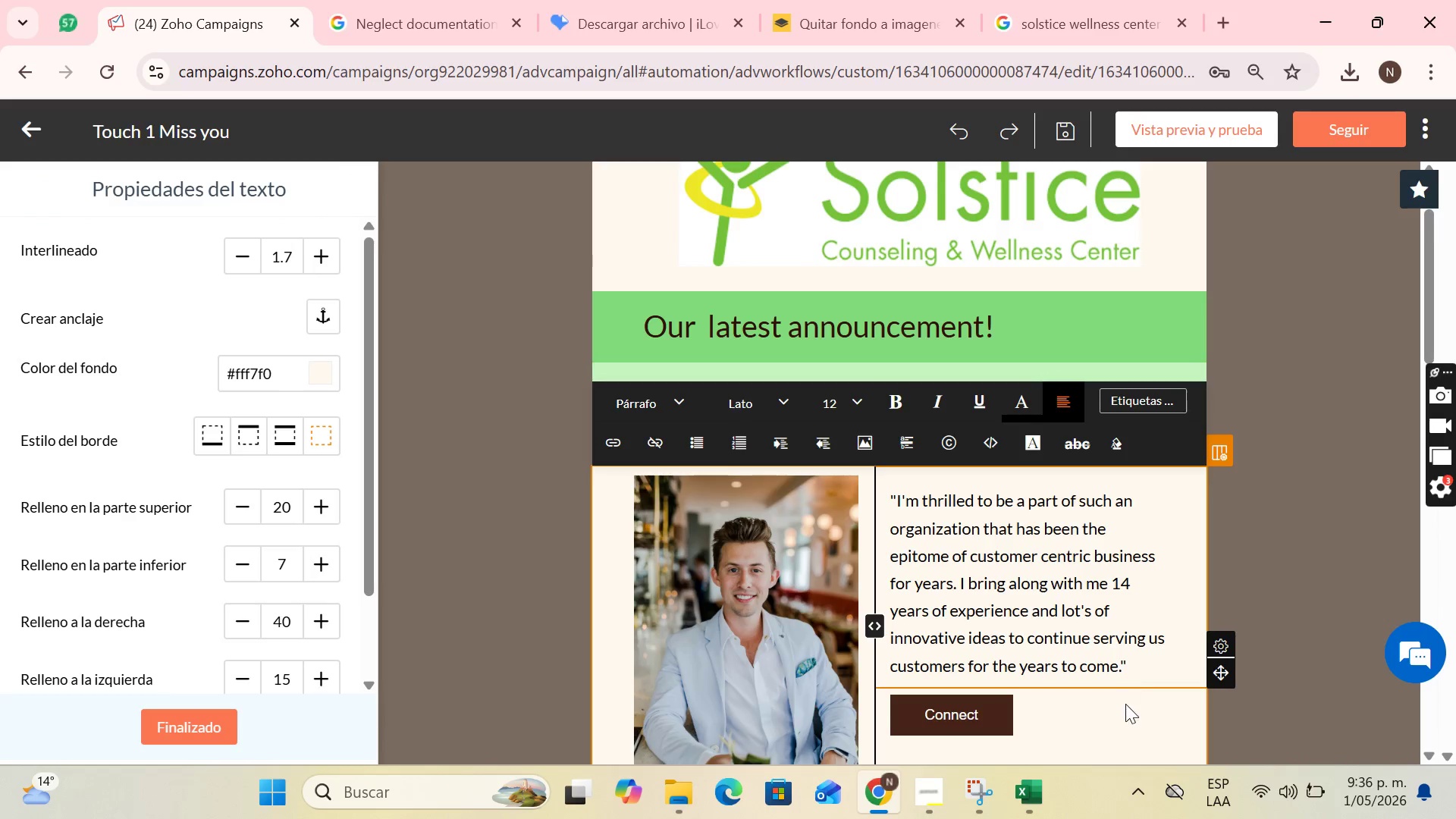 
left_click([1126, 708])
 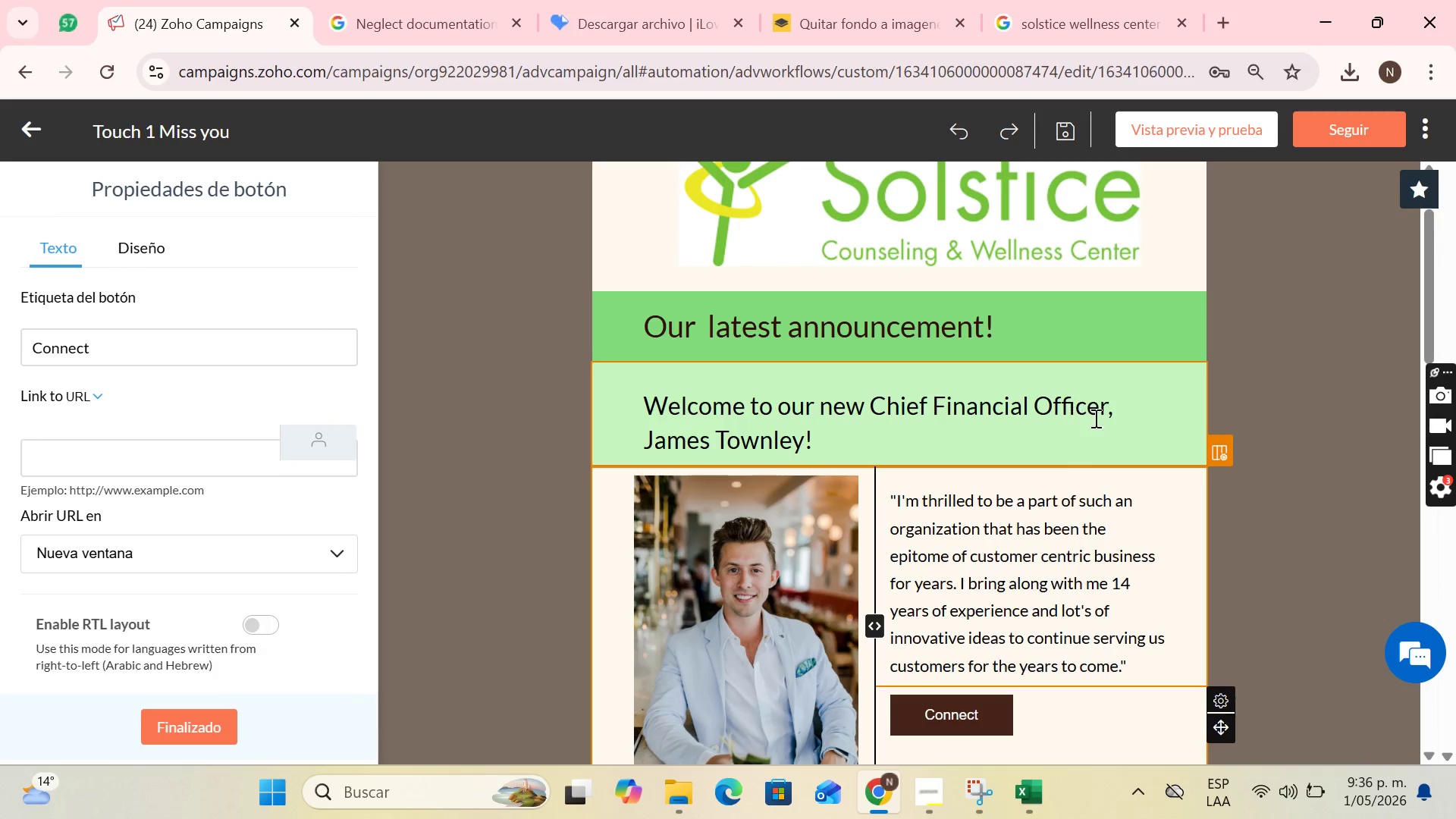 
left_click([1076, 331])
 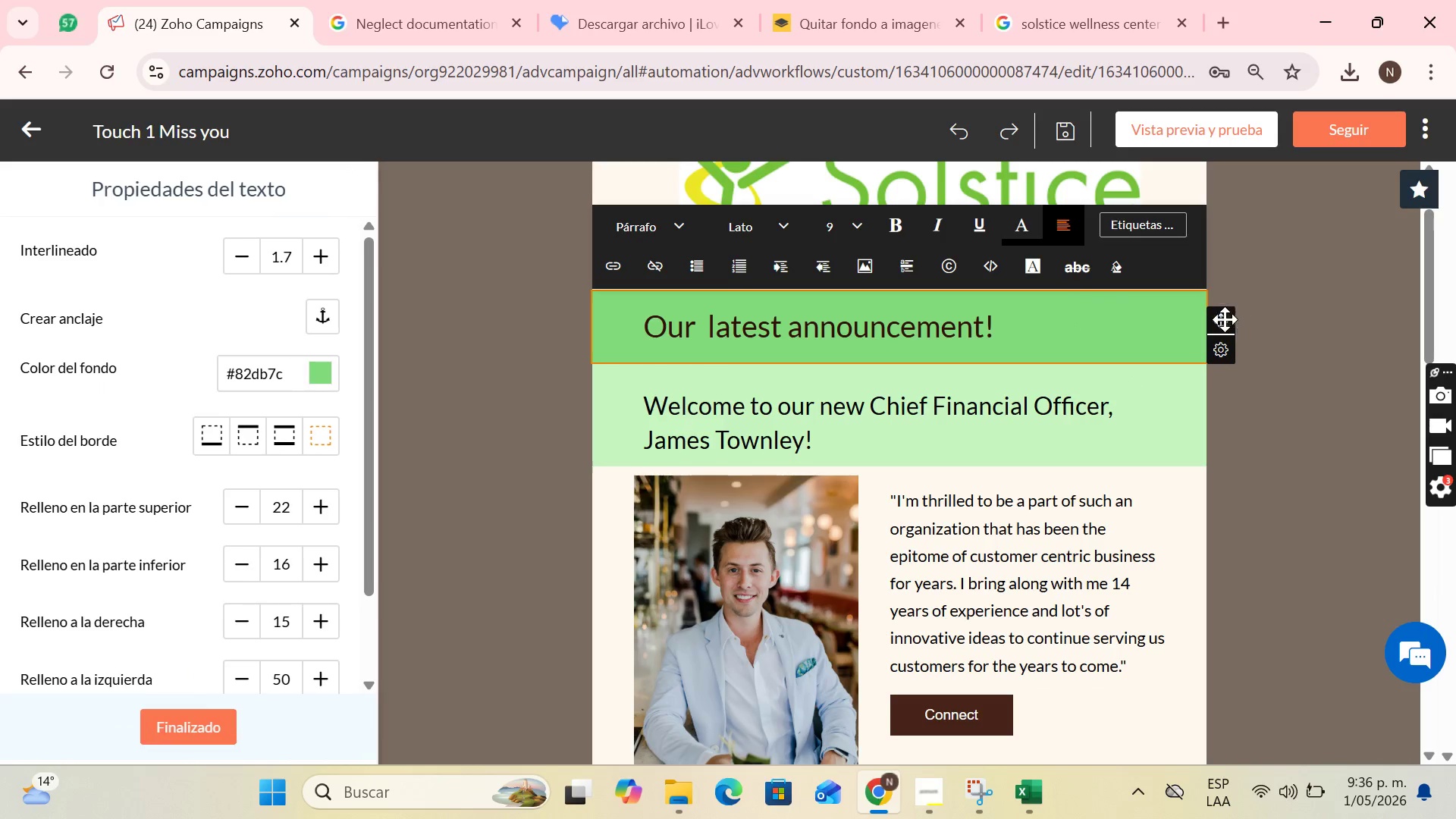 
left_click_drag(start_coordinate=[1216, 315], to_coordinate=[948, 375])
 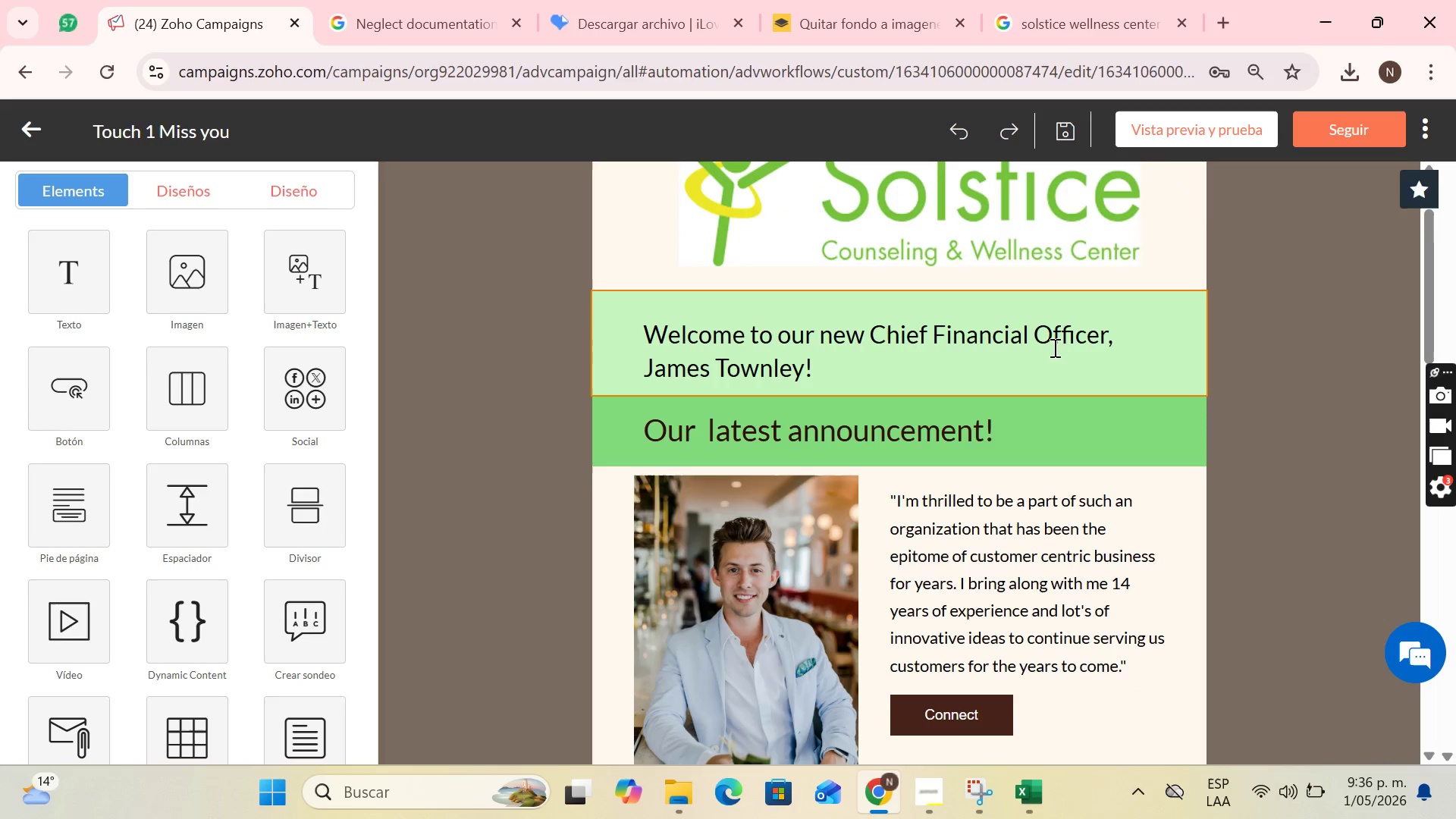 
left_click([1059, 349])
 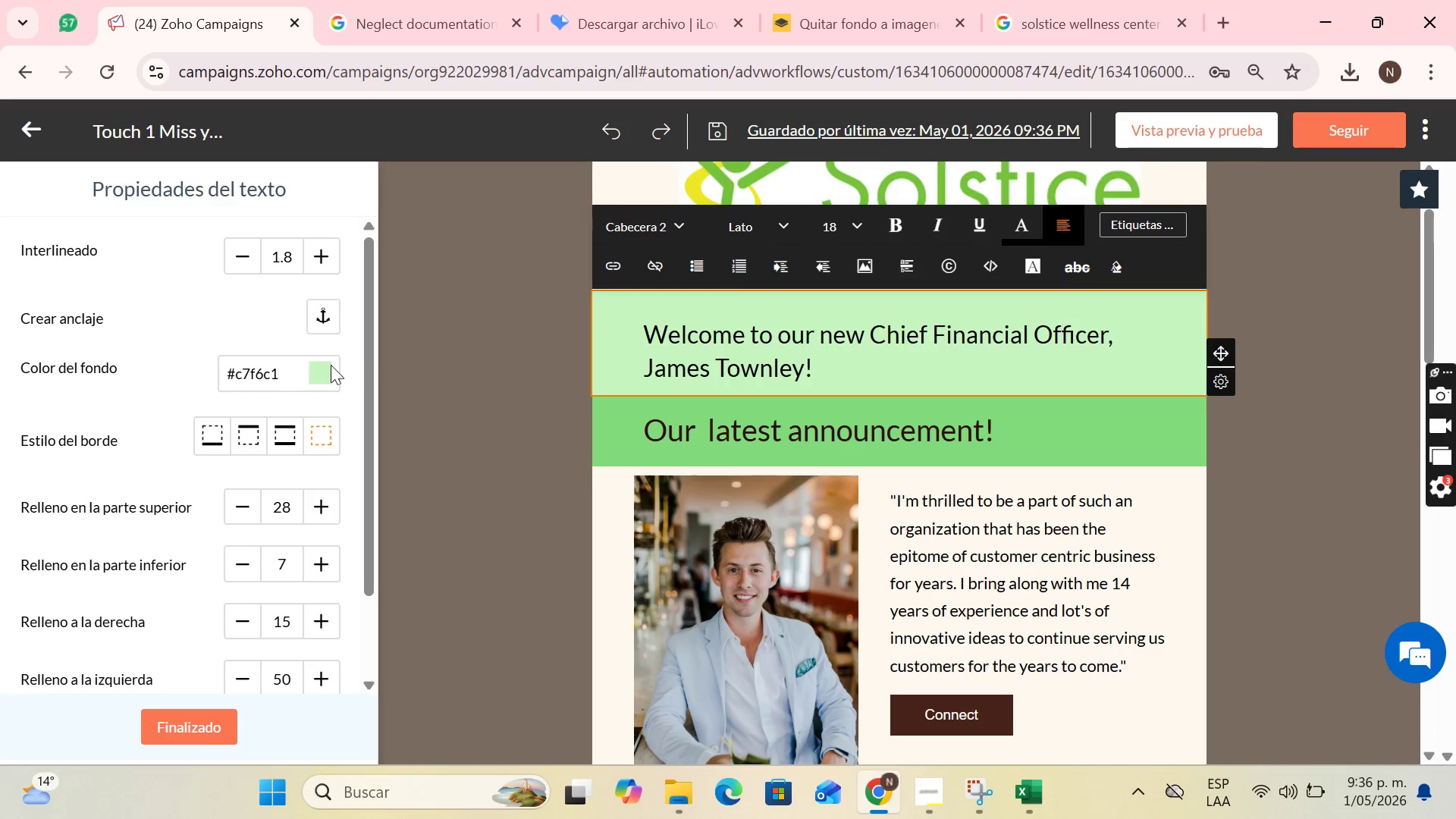 
left_click([325, 380])
 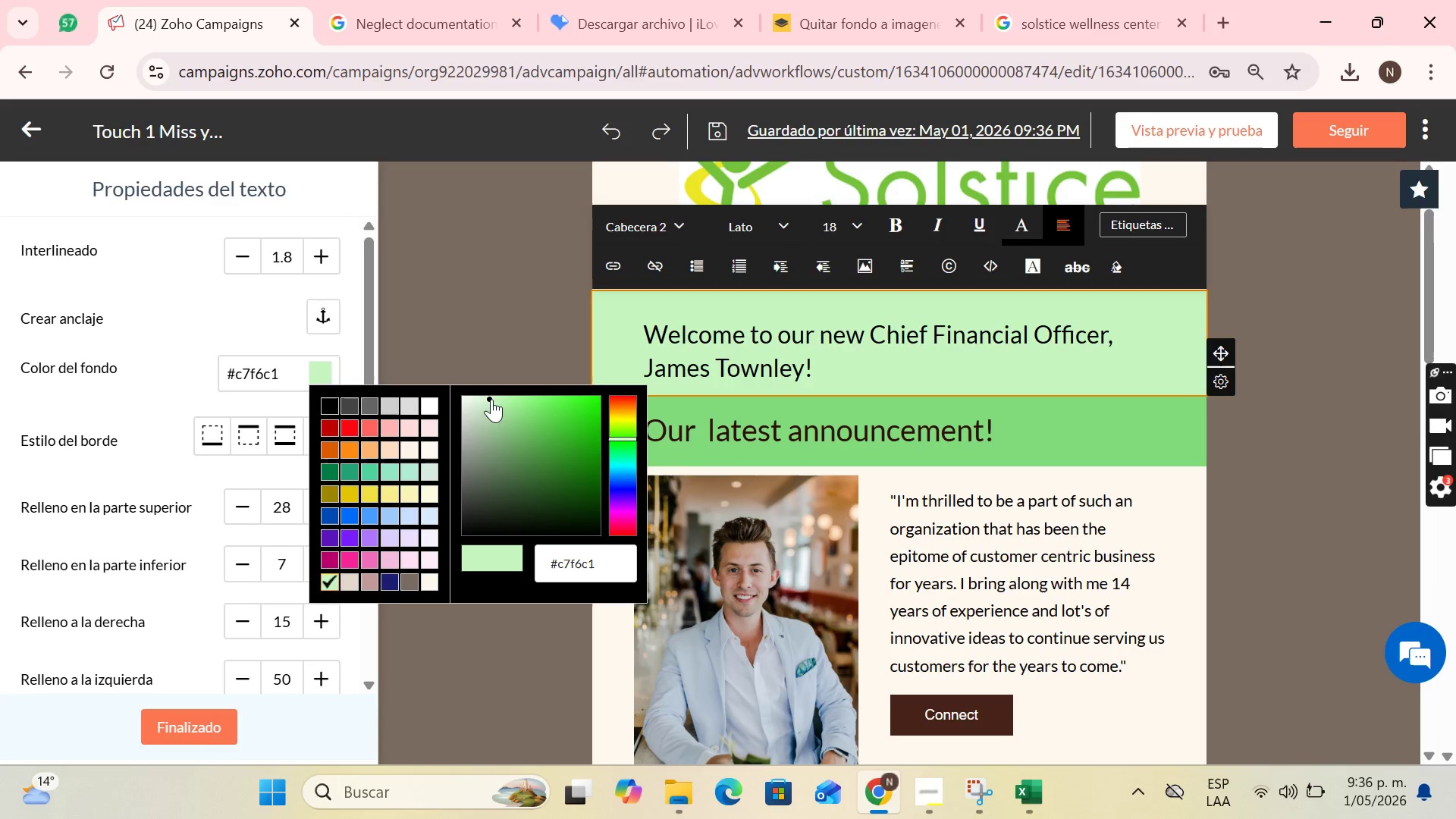 
left_click_drag(start_coordinate=[488, 398], to_coordinate=[487, 368])
 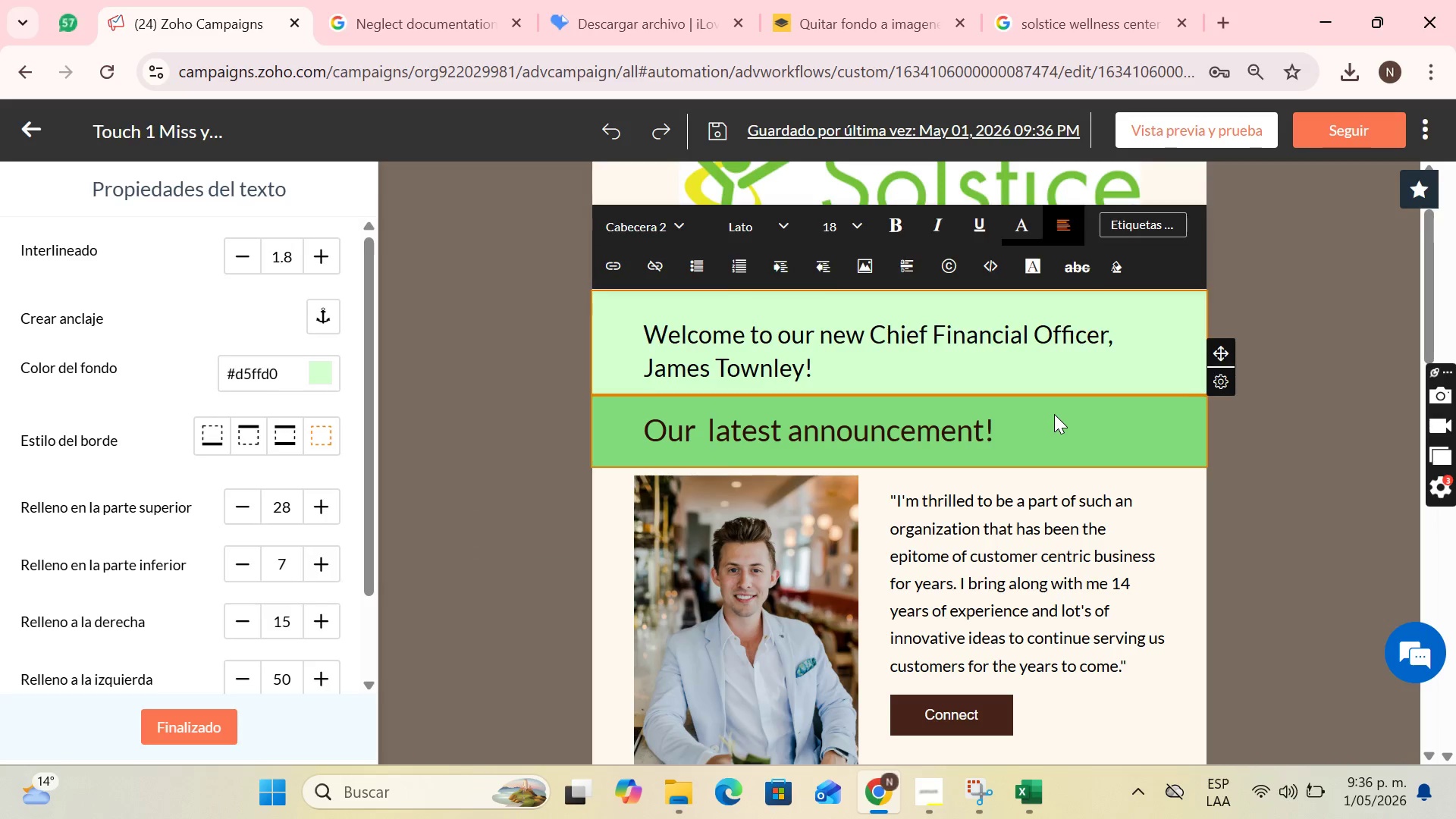 
left_click([1054, 414])
 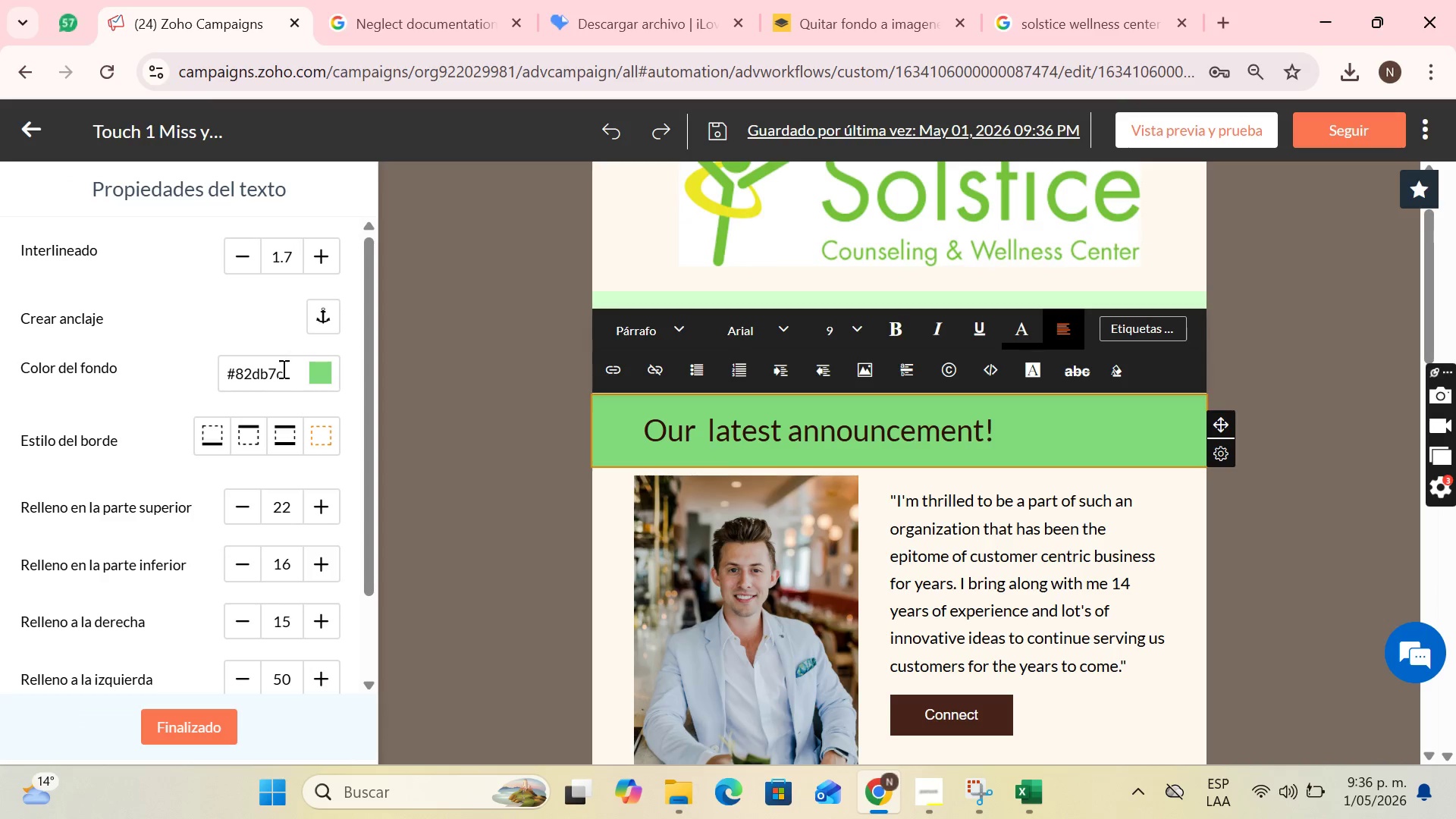 
left_click([331, 364])
 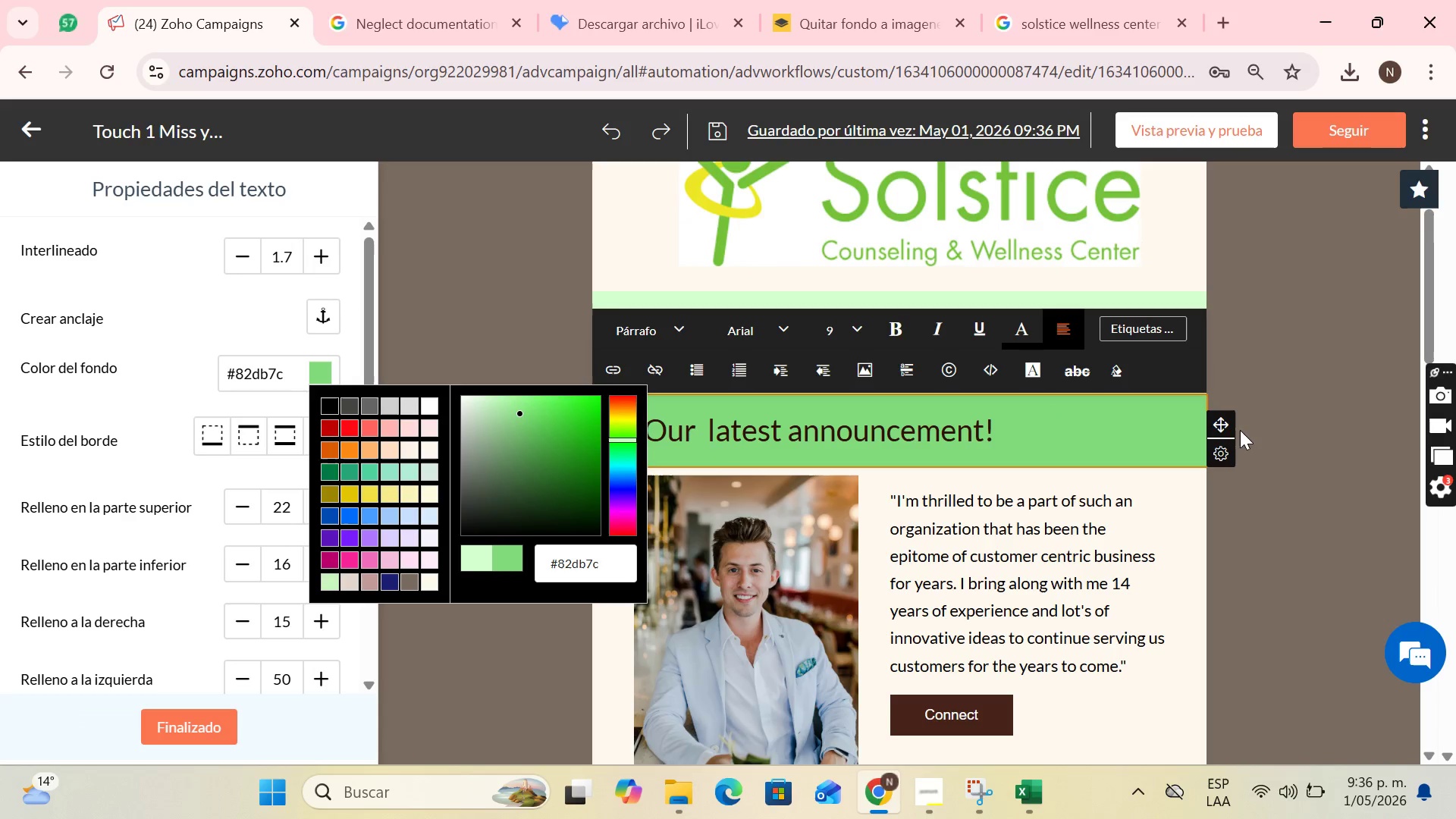 
left_click_drag(start_coordinate=[1222, 428], to_coordinate=[1068, 326])
 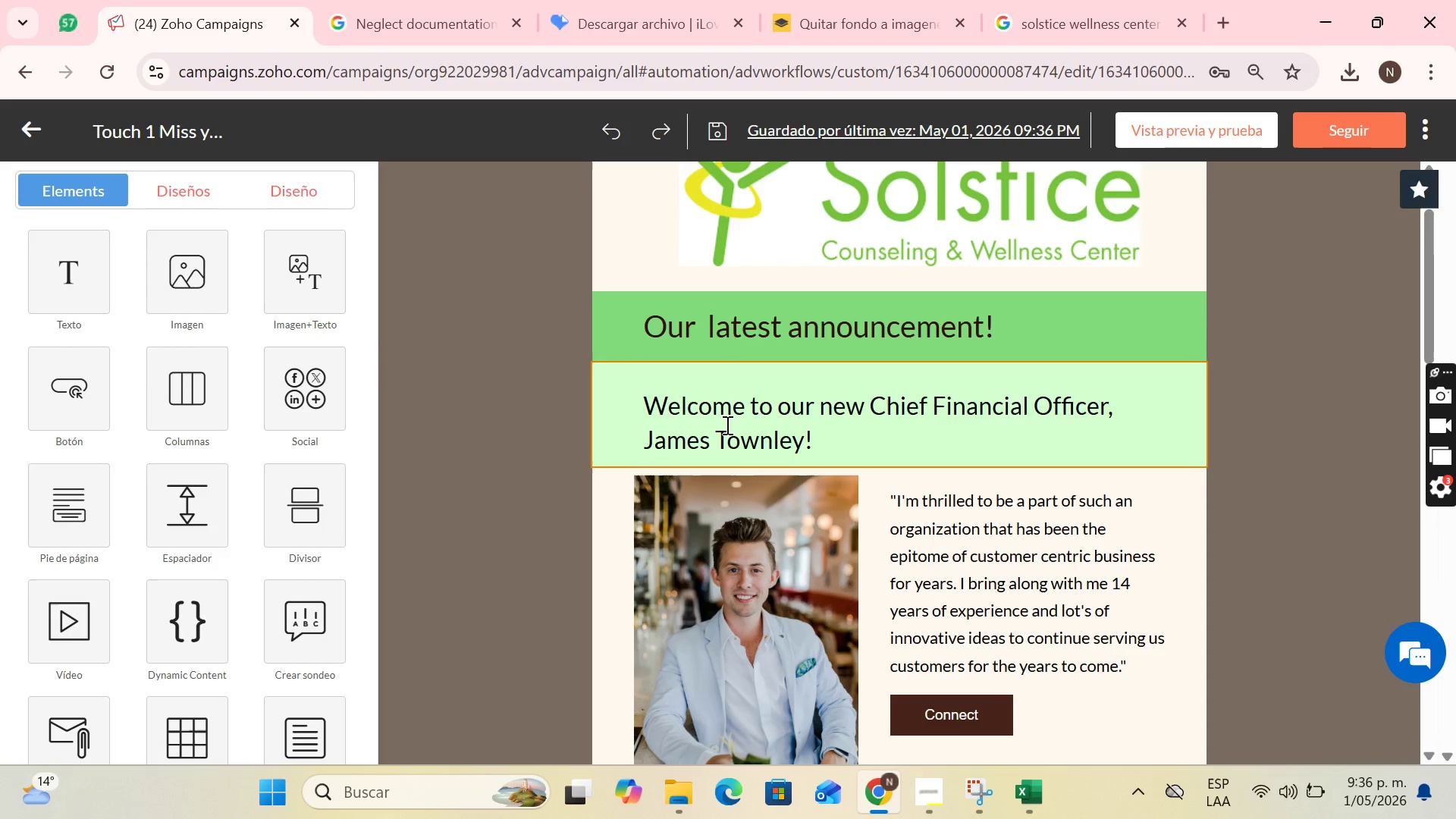 
left_click([731, 421])
 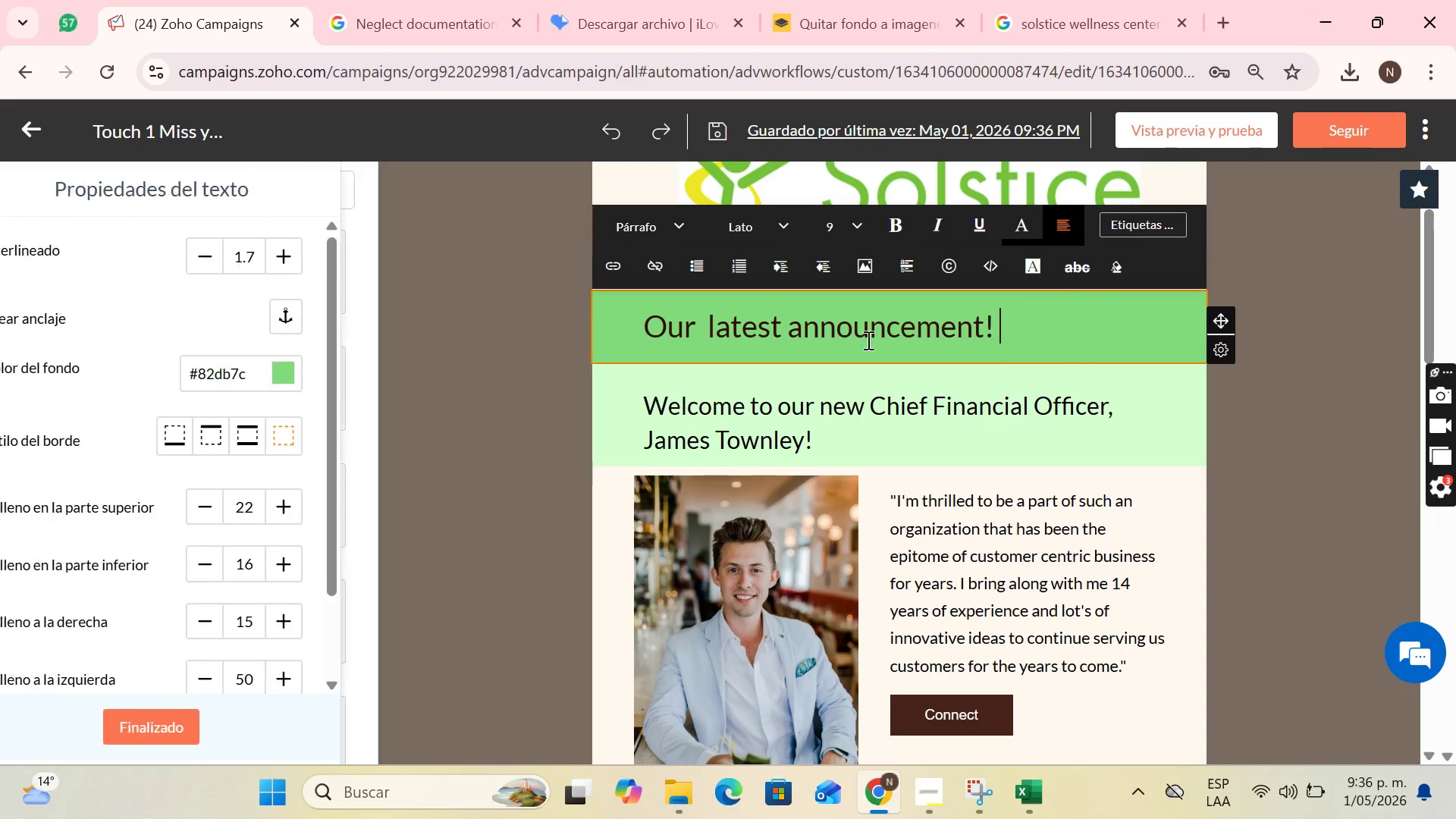 
left_click([318, 371])
 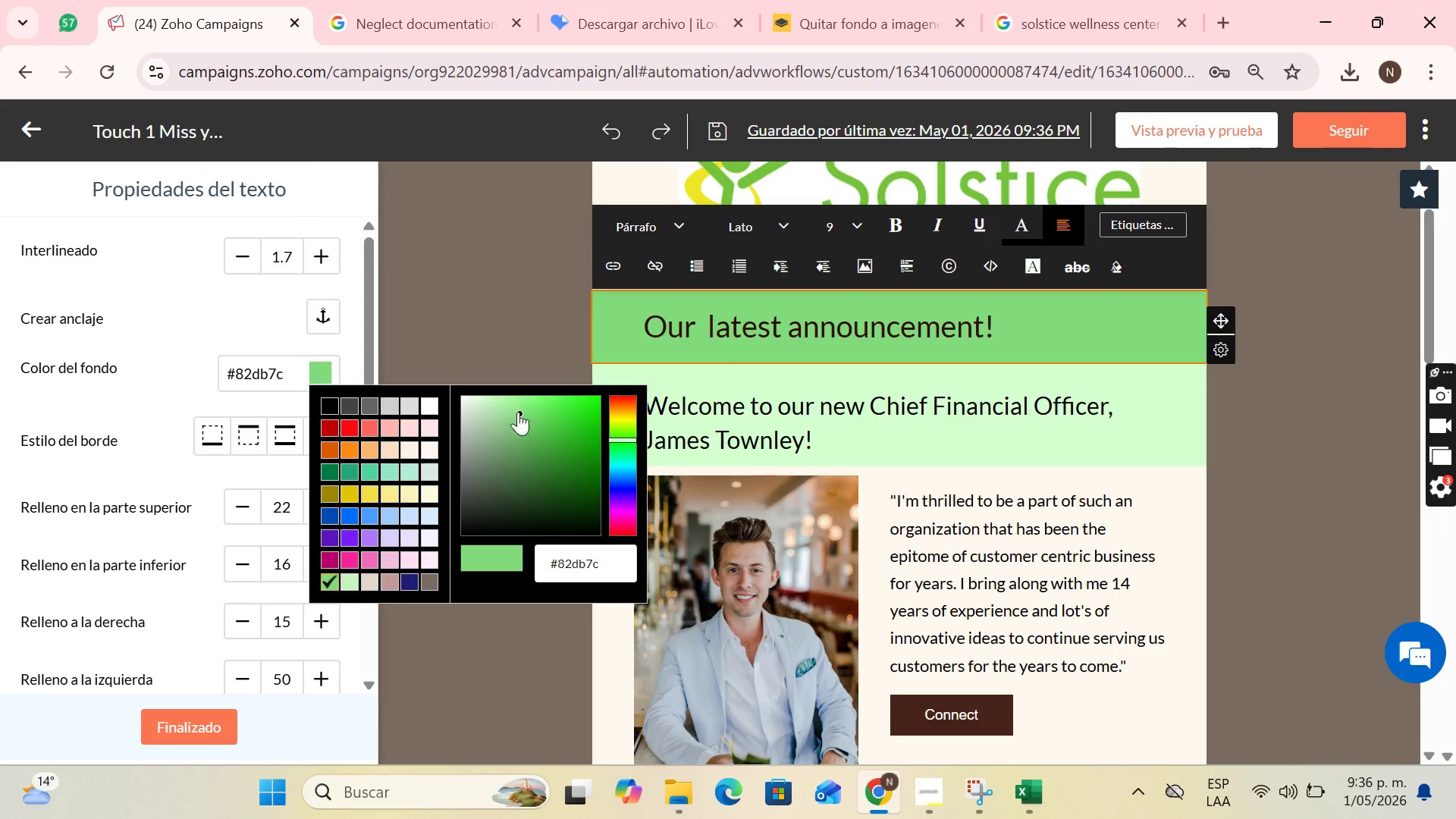 
left_click_drag(start_coordinate=[519, 413], to_coordinate=[533, 434])
 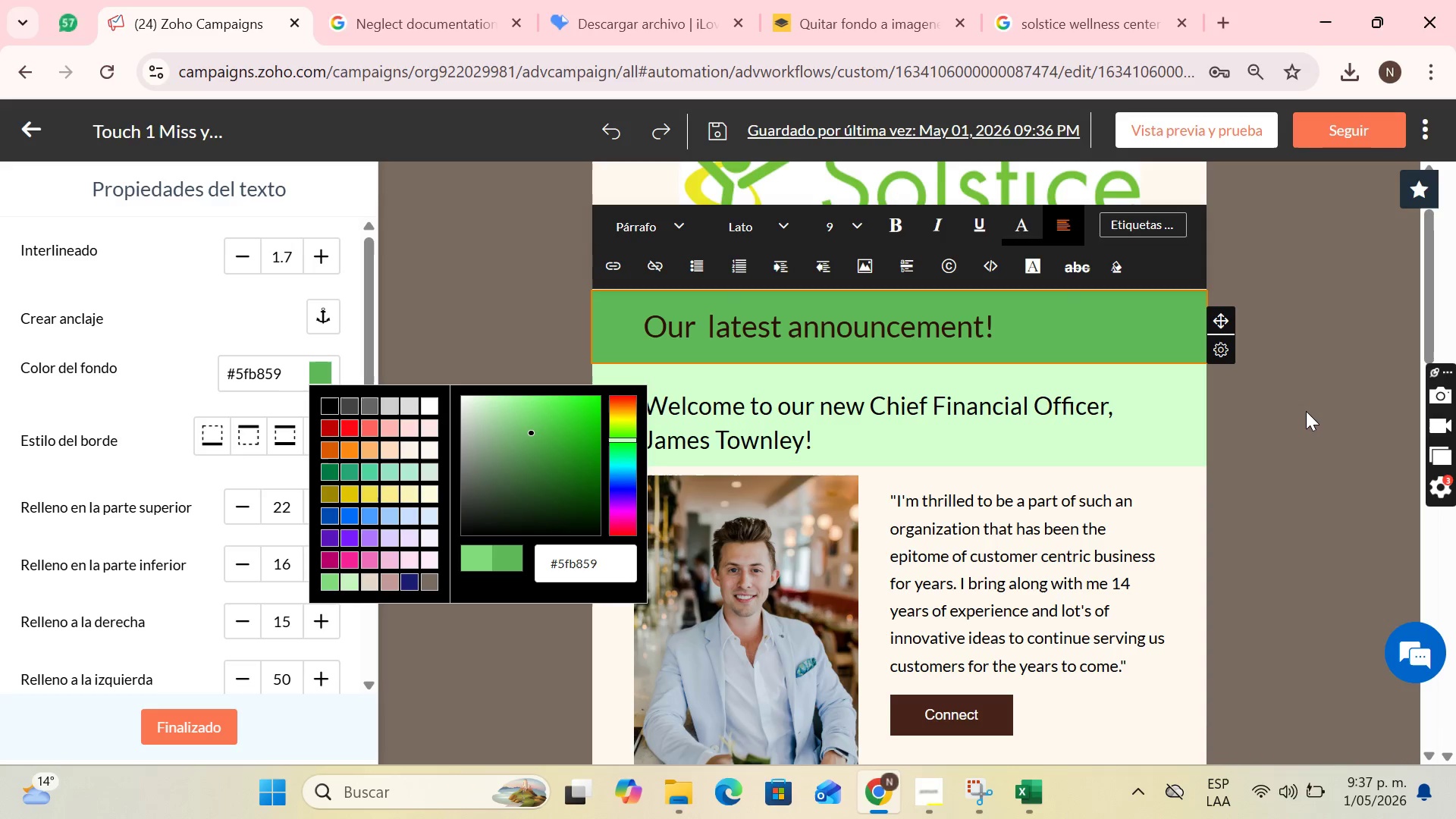 
left_click([1306, 411])
 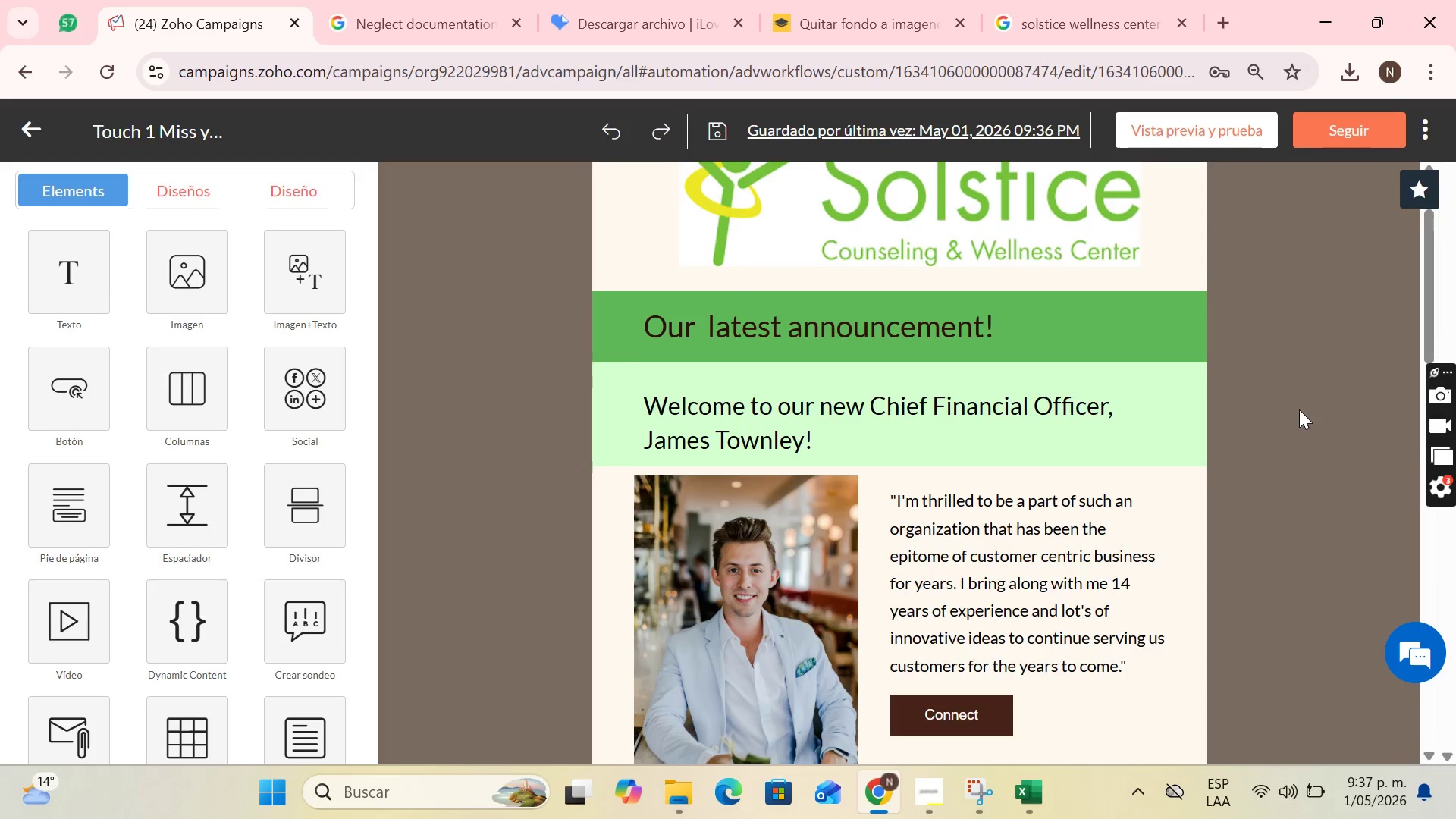 
scroll: coordinate [1212, 413], scroll_direction: down, amount: 7.0
 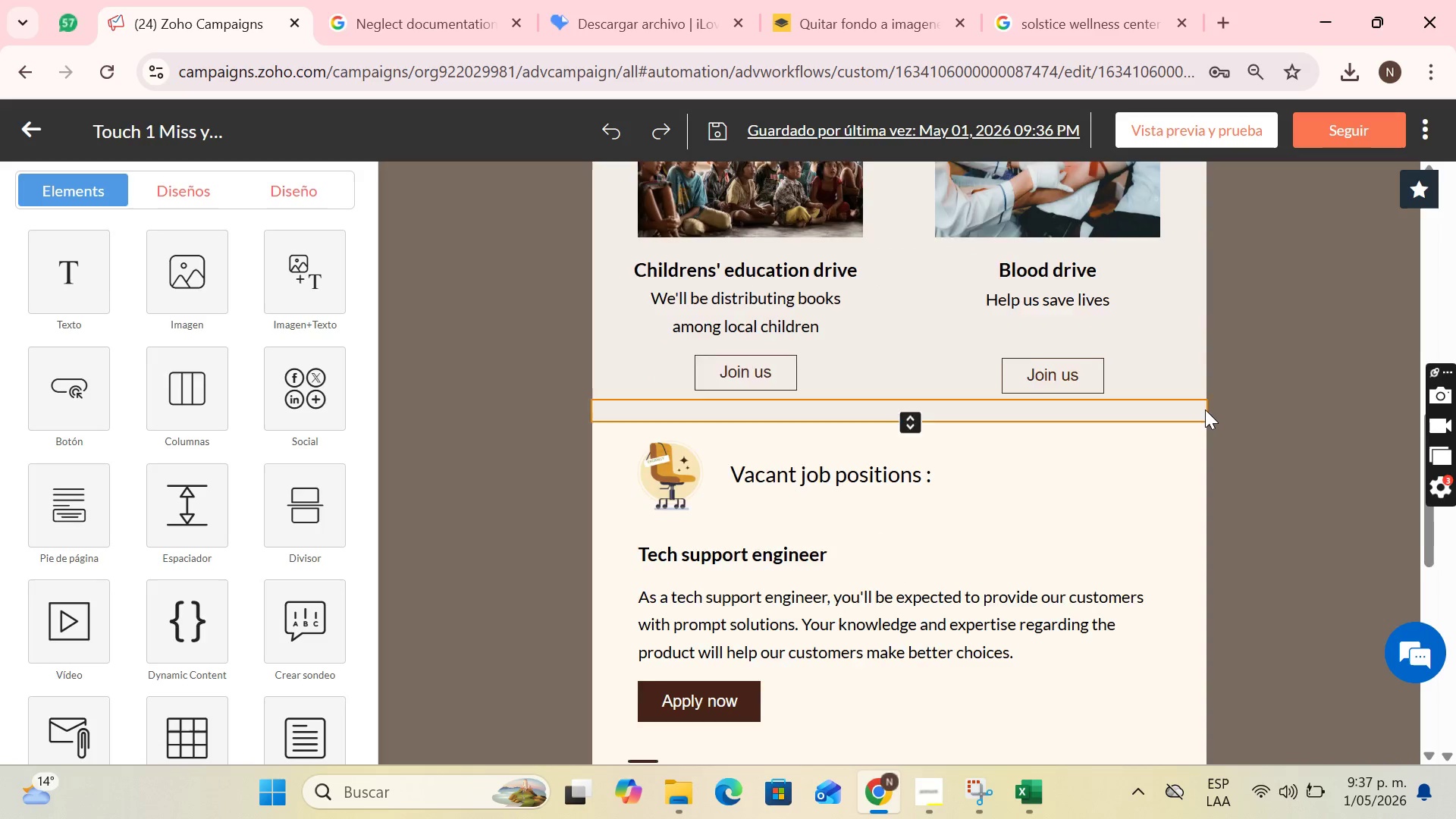 
scroll: coordinate [1207, 403], scroll_direction: up, amount: 6.0
 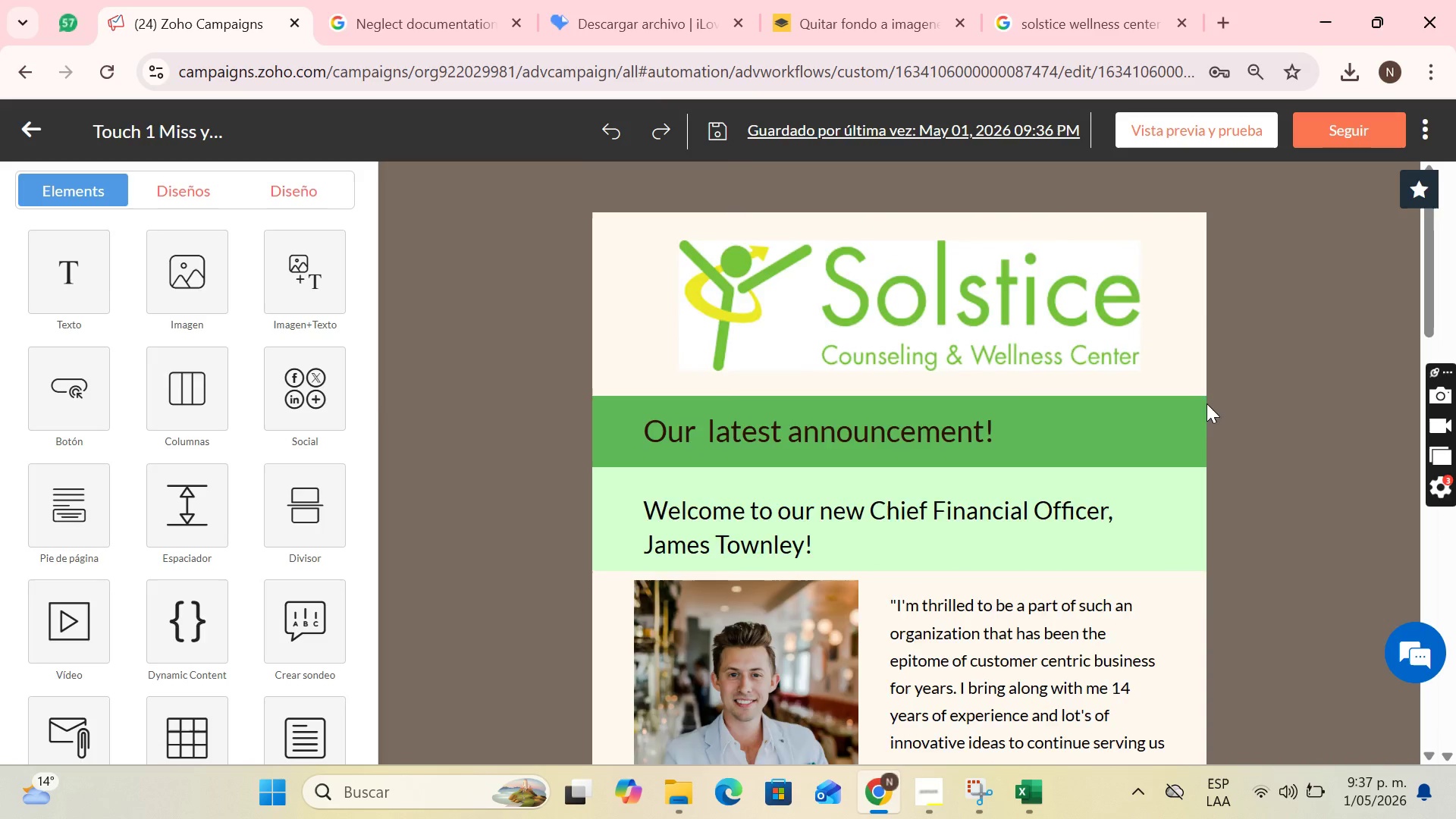 
scroll: coordinate [1205, 406], scroll_direction: down, amount: 7.0
 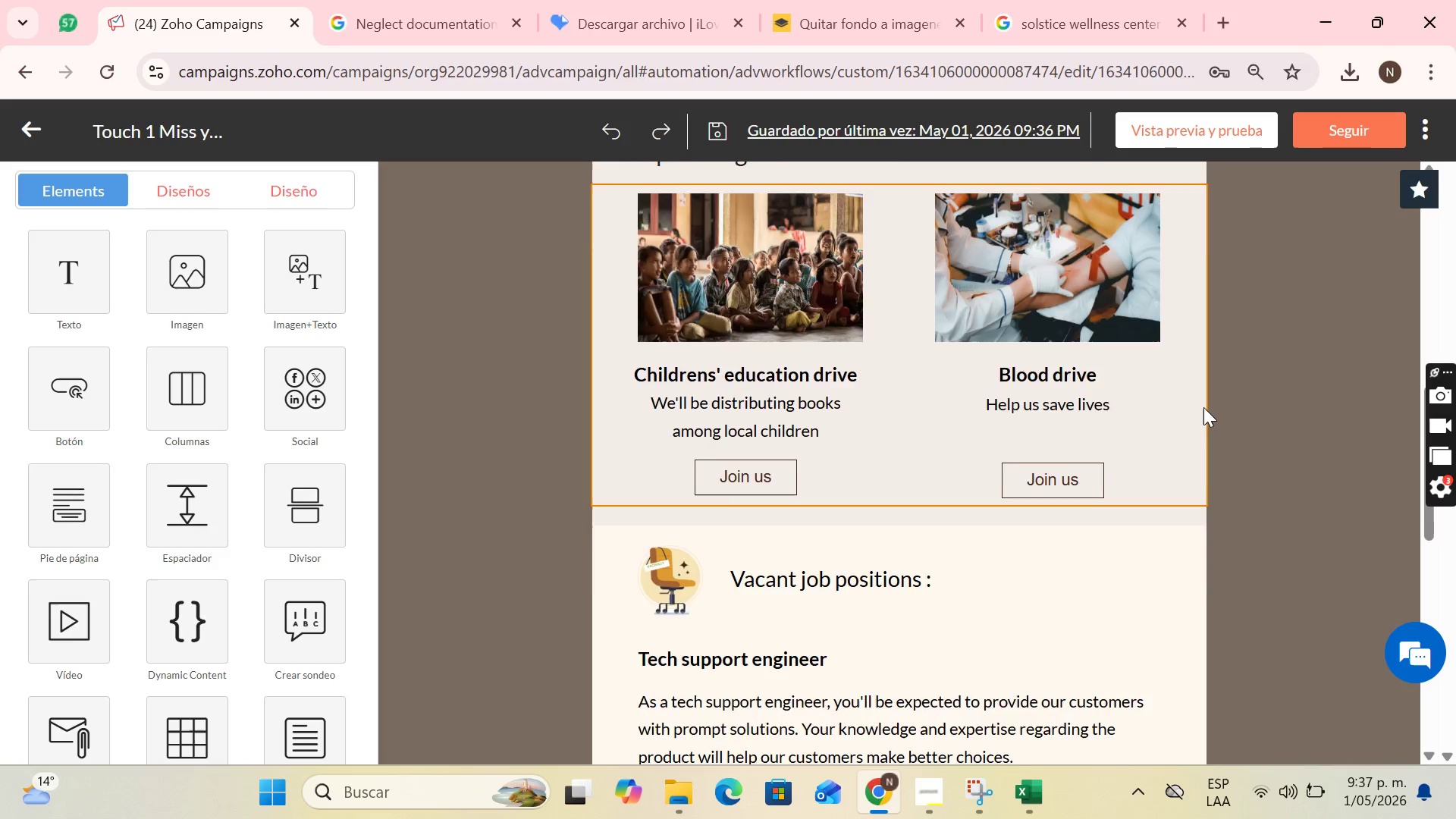 
scroll: coordinate [1308, 367], scroll_direction: up, amount: 7.0
 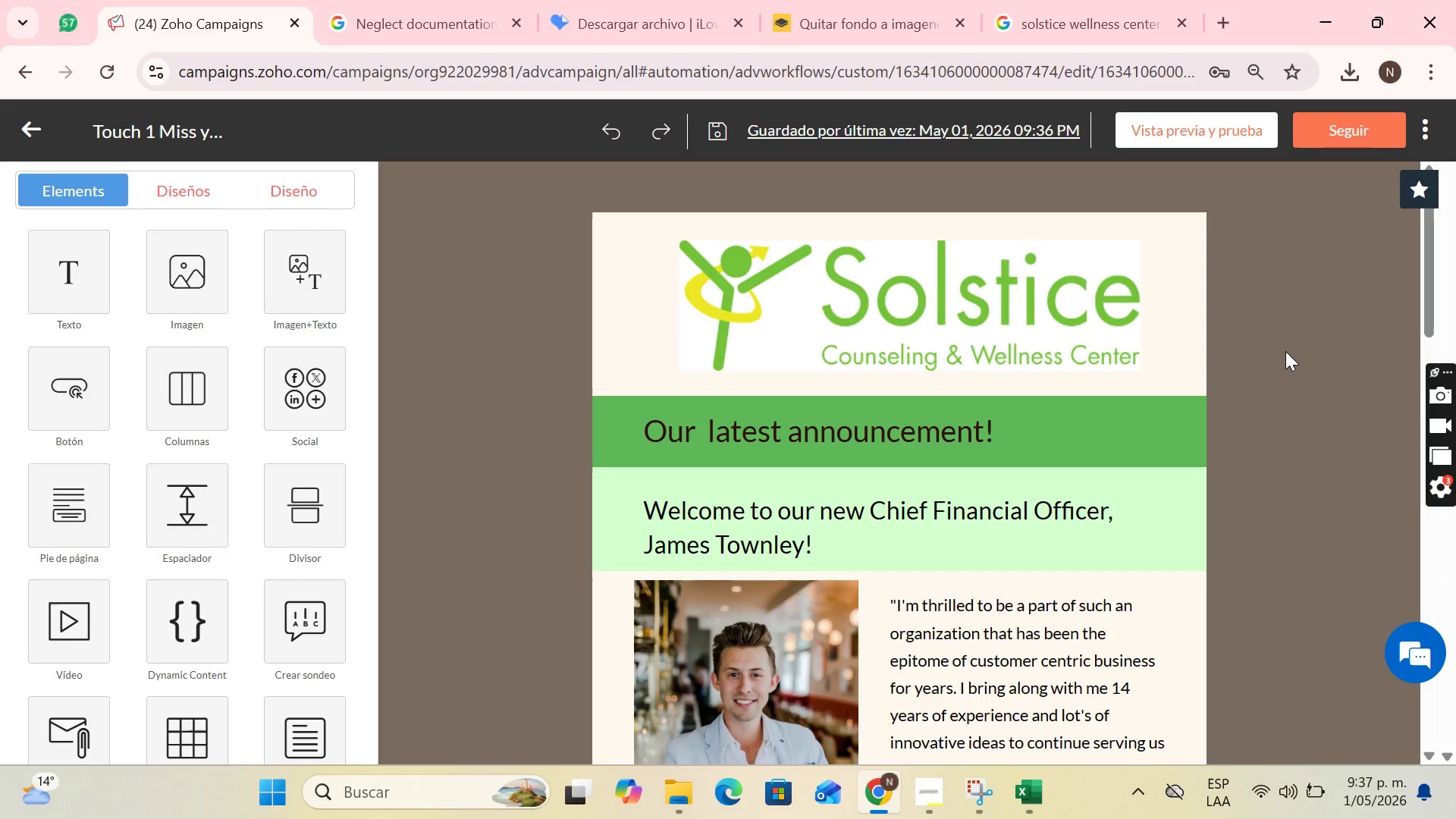 
wait(24.92)
 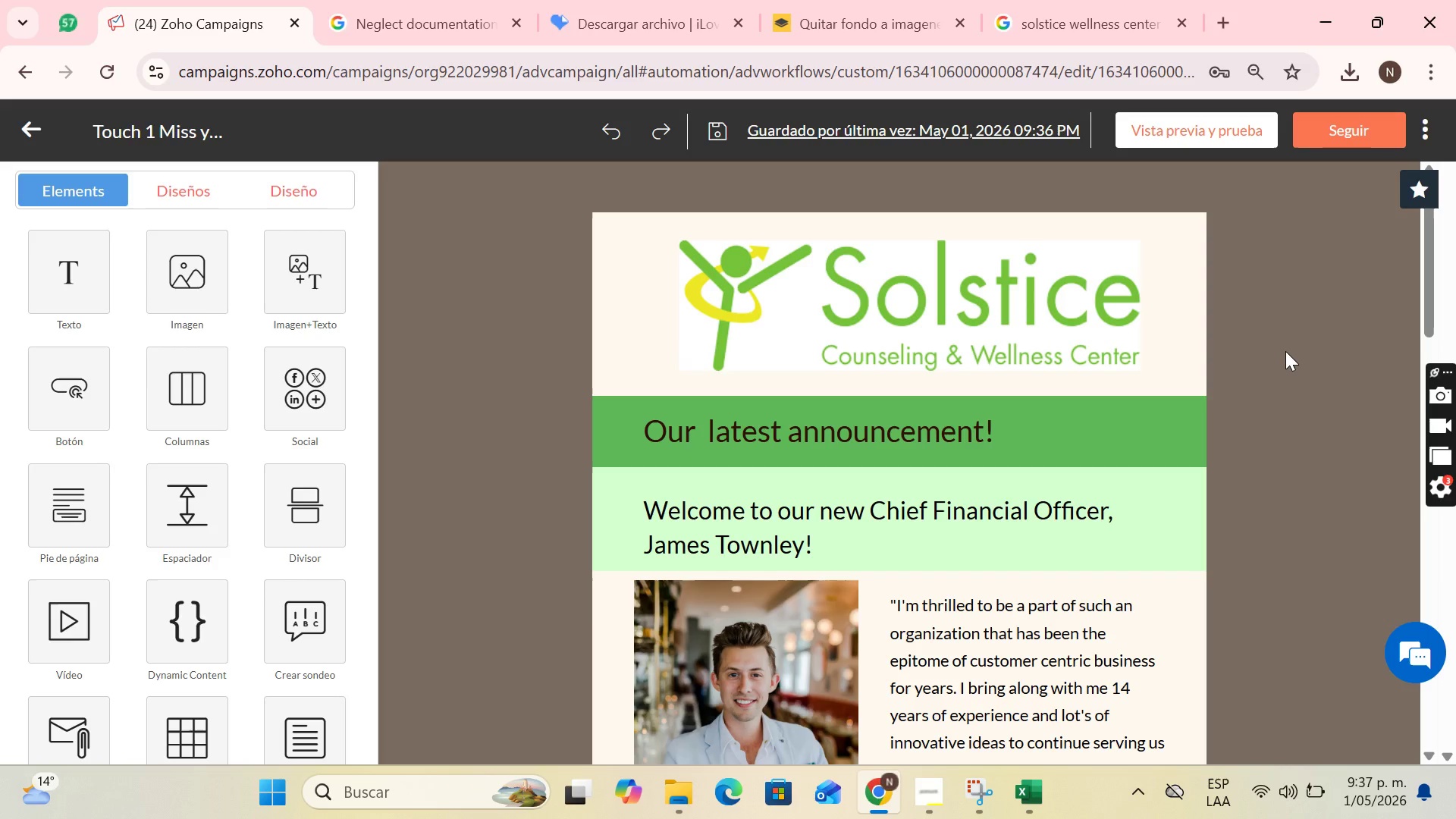 
left_click_drag(start_coordinate=[1003, 427], to_coordinate=[671, 439])
 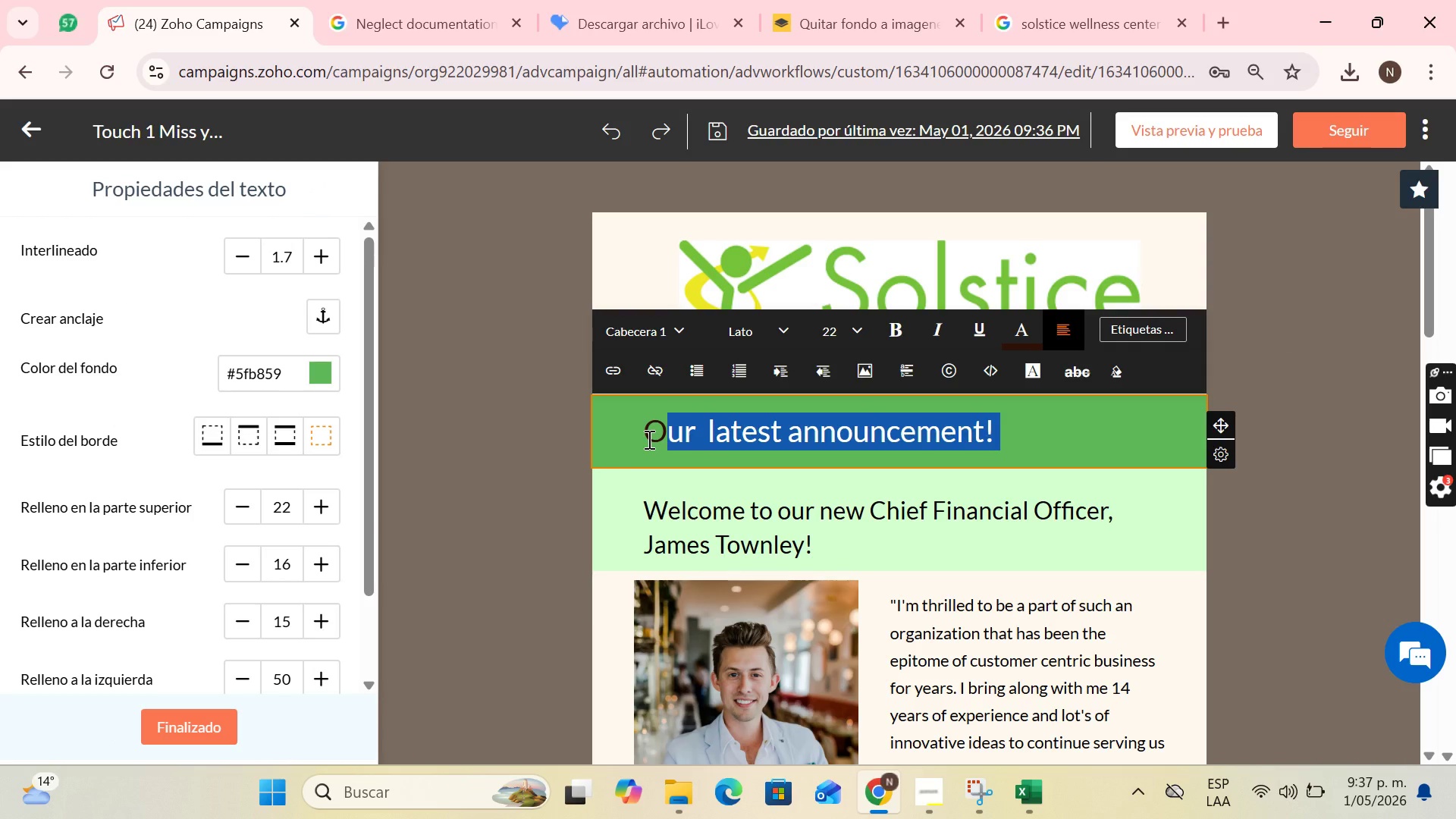 
key(Backspace)
type(You)
 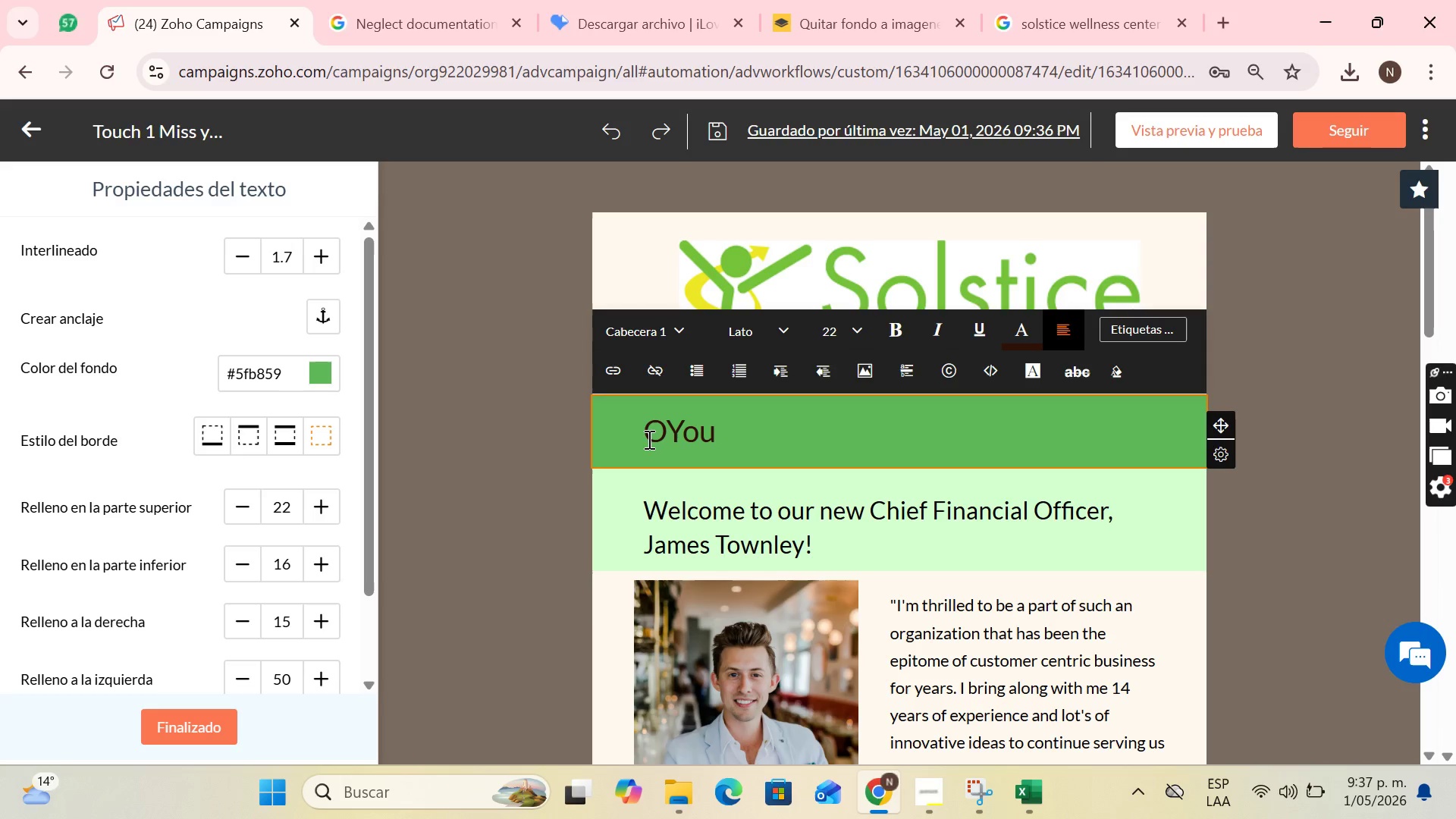 
key(ArrowLeft)
 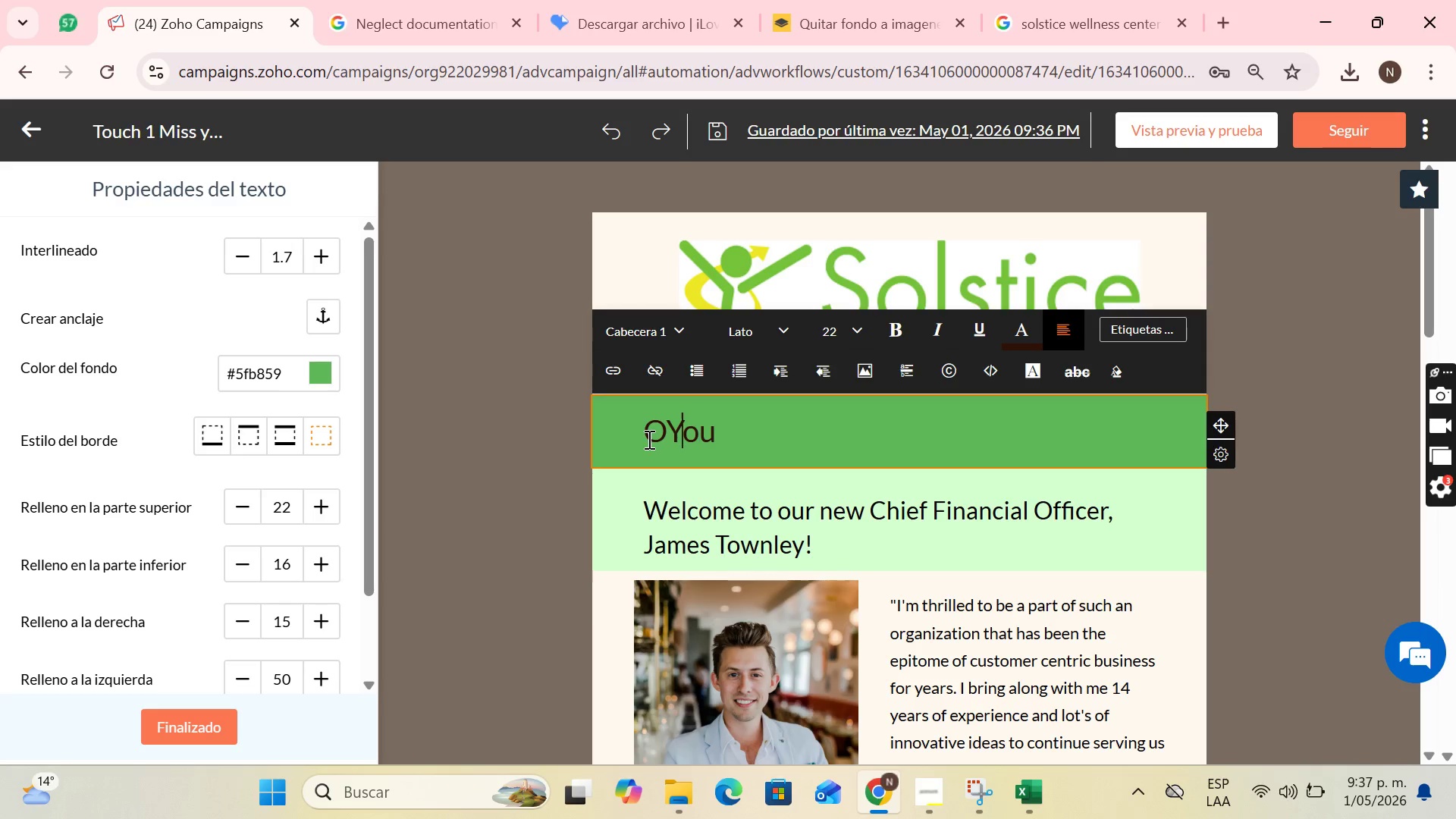 
key(ArrowLeft)
 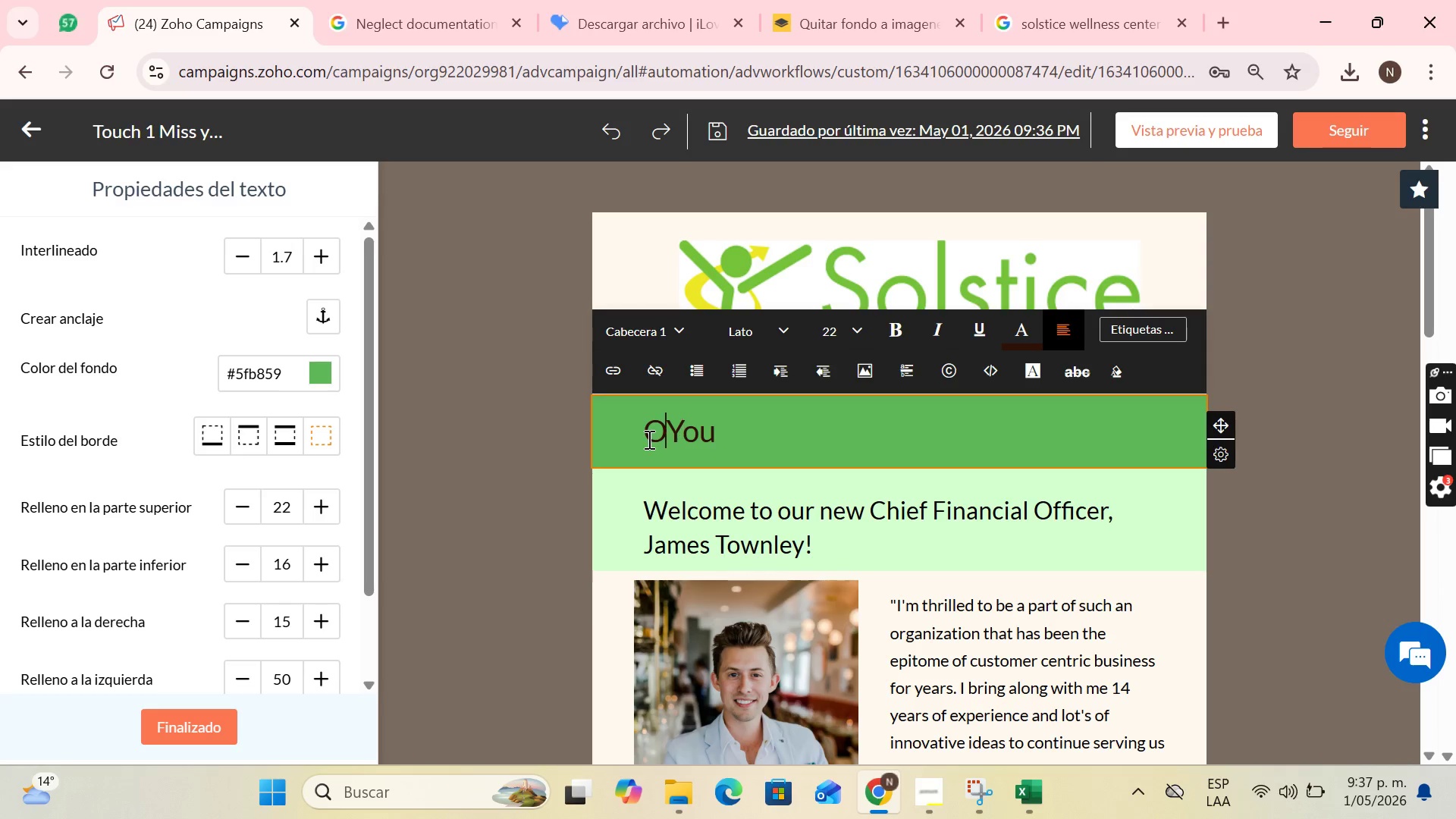 
key(ArrowLeft)
 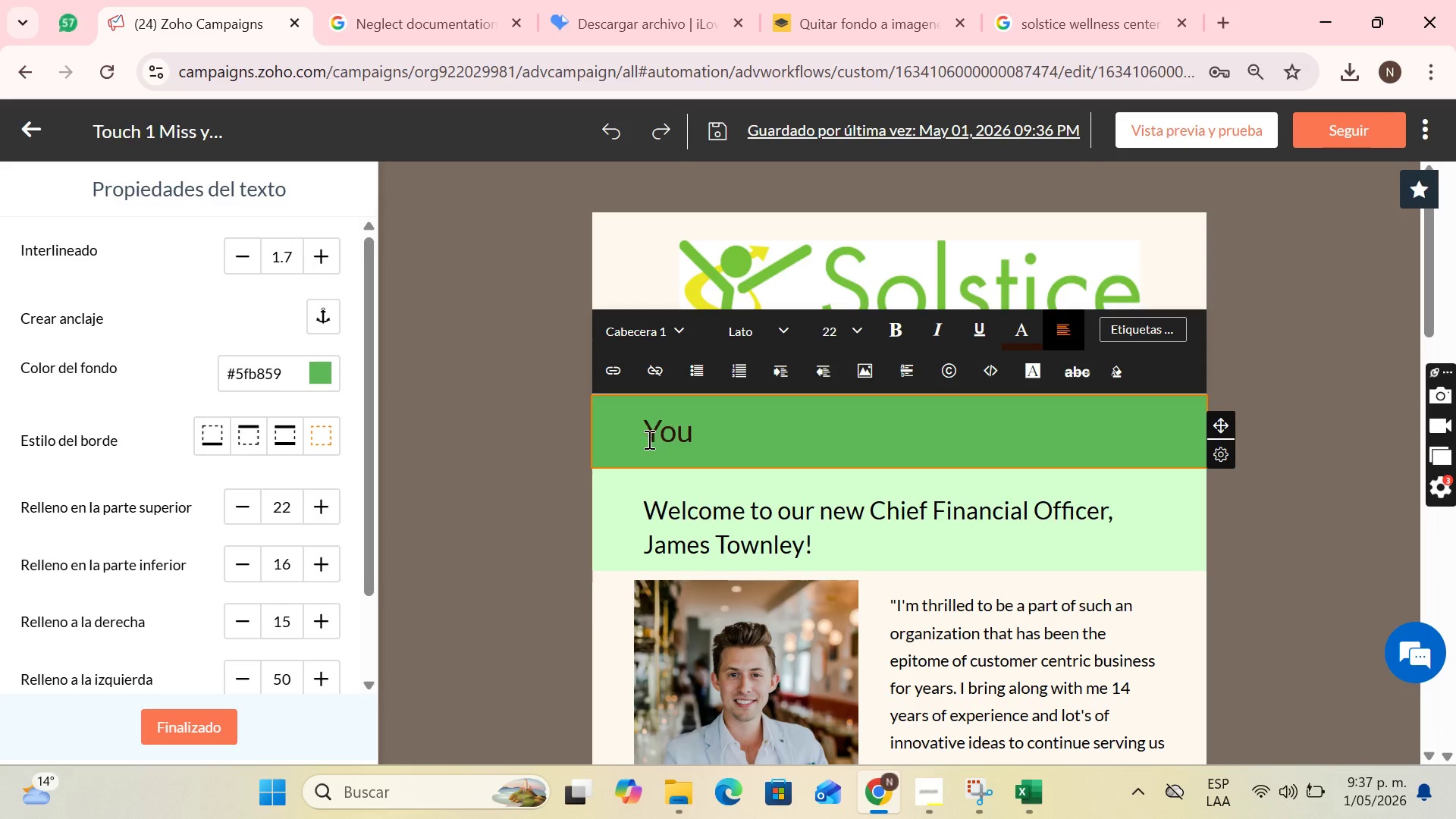 
key(Backspace)
 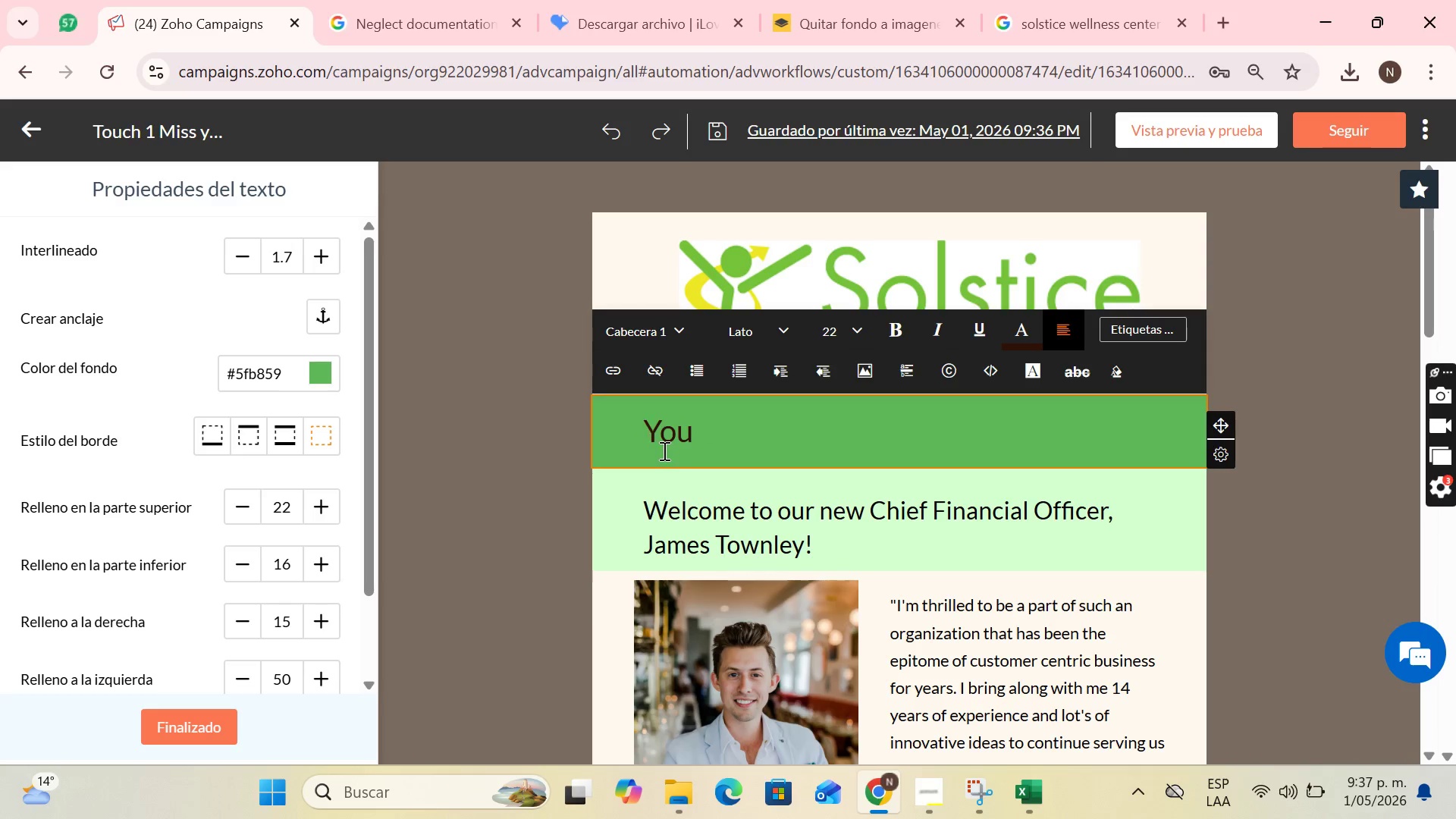 
key(ArrowRight)
 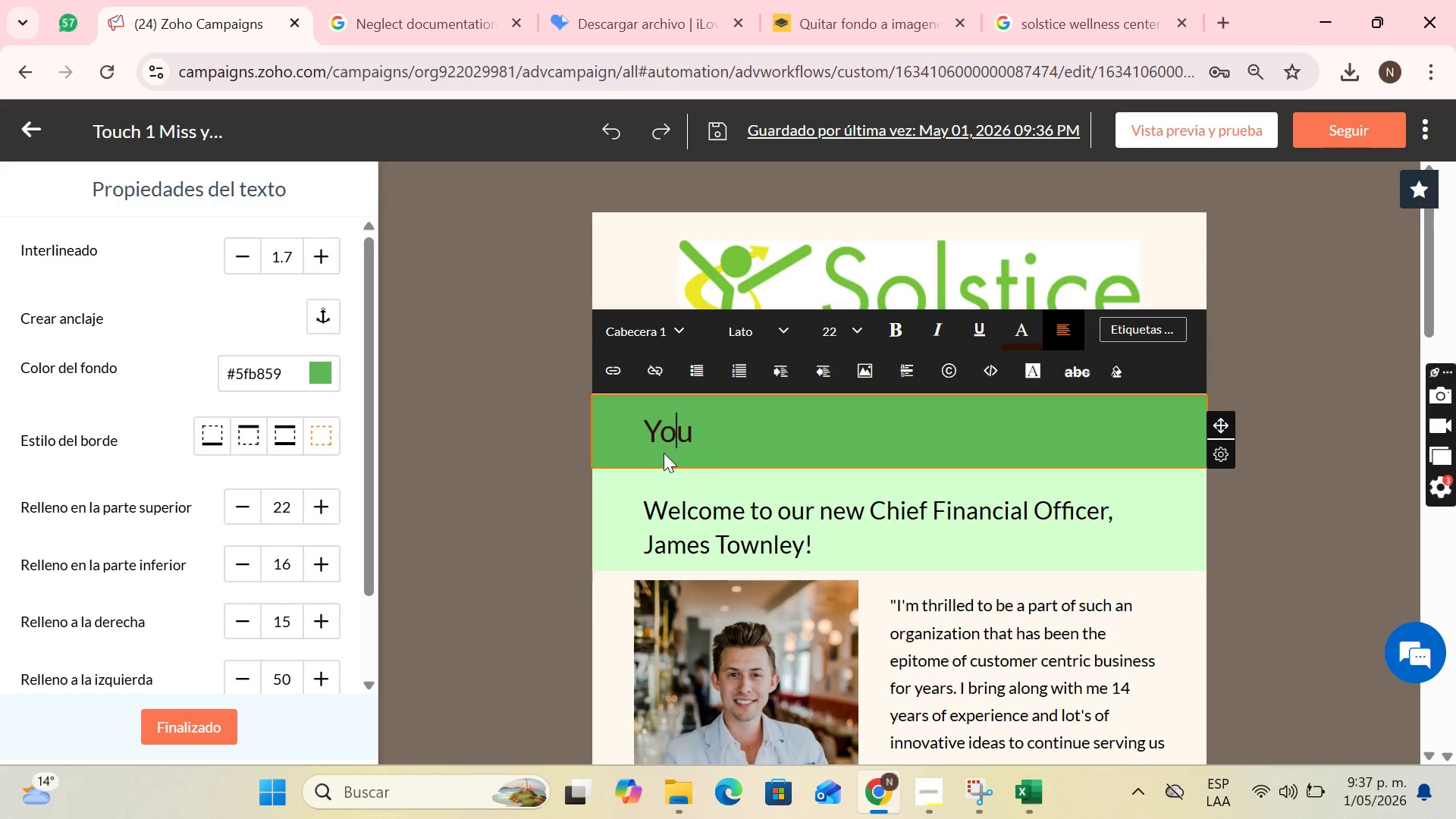 
key(ArrowRight)
 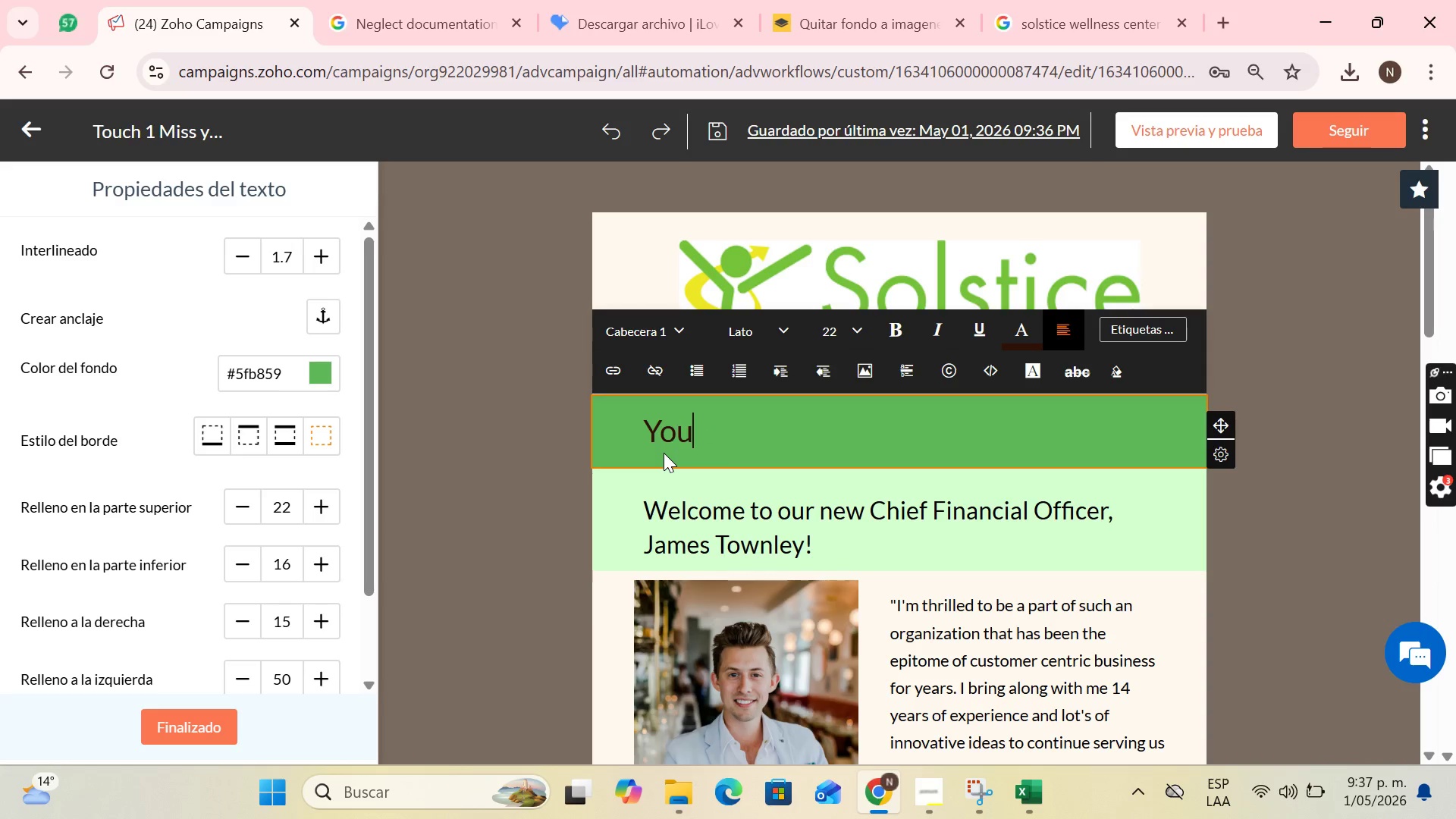 
key(ArrowRight)
 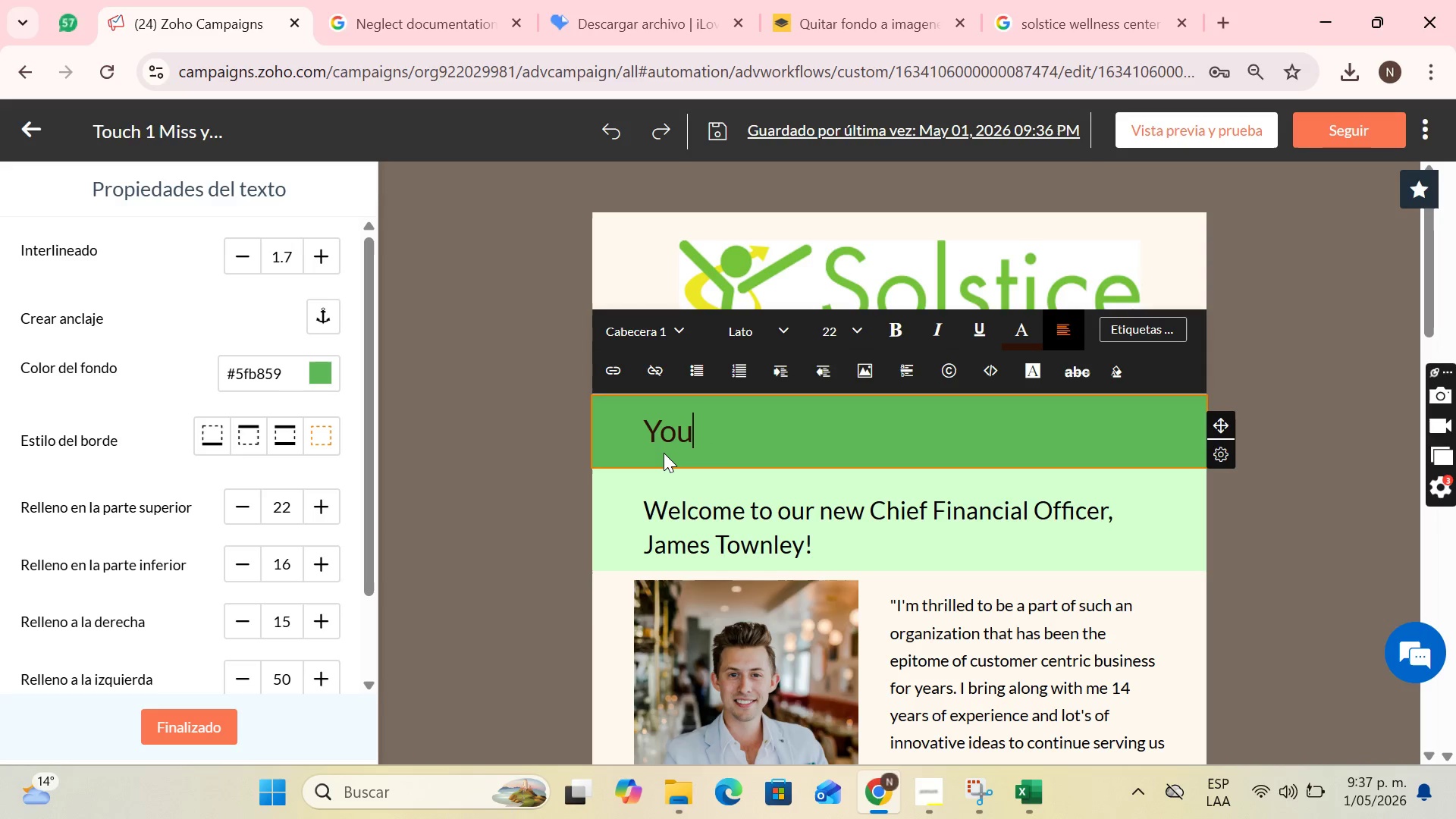 
key(R)
 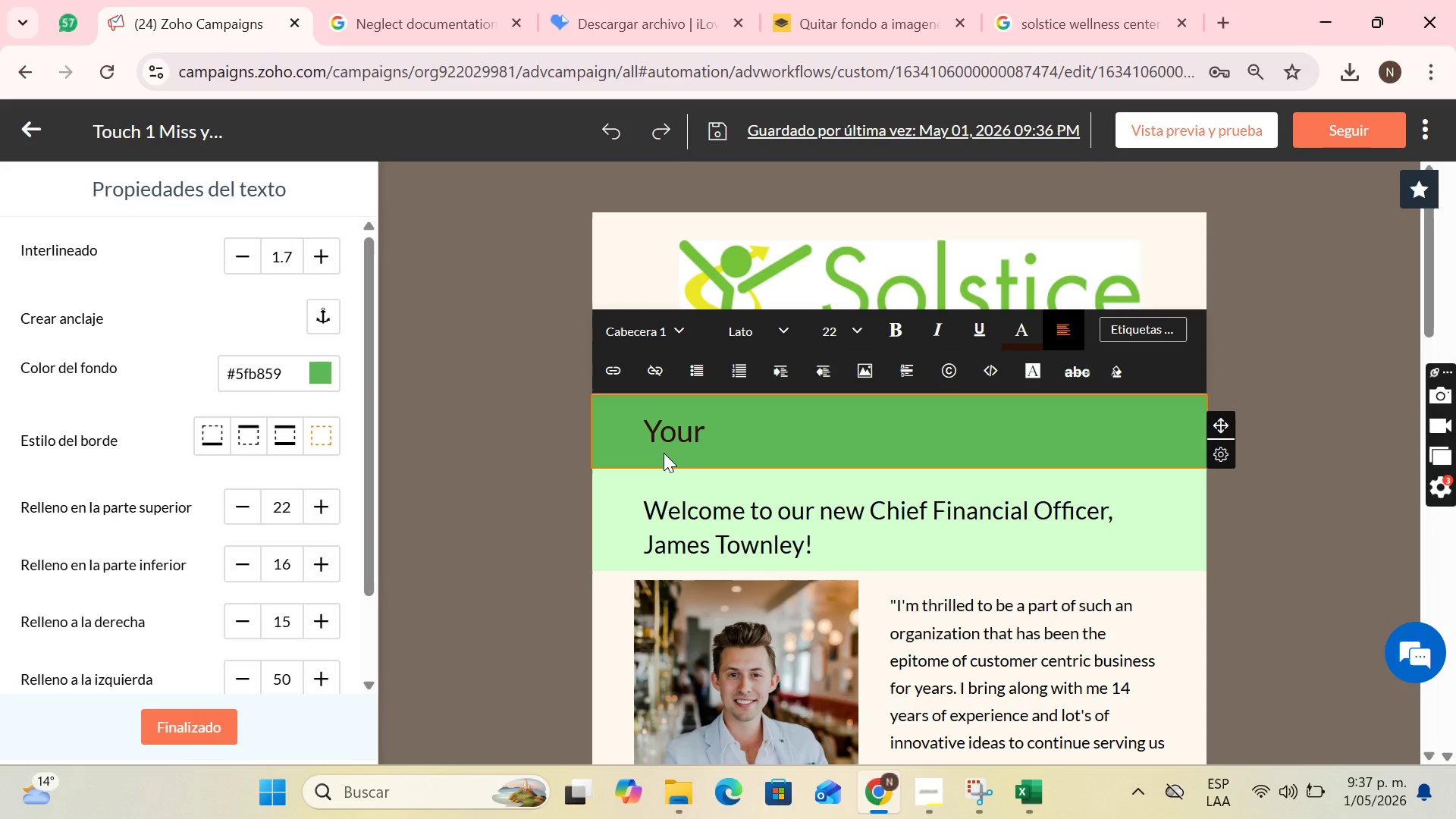 
wait(9.86)
 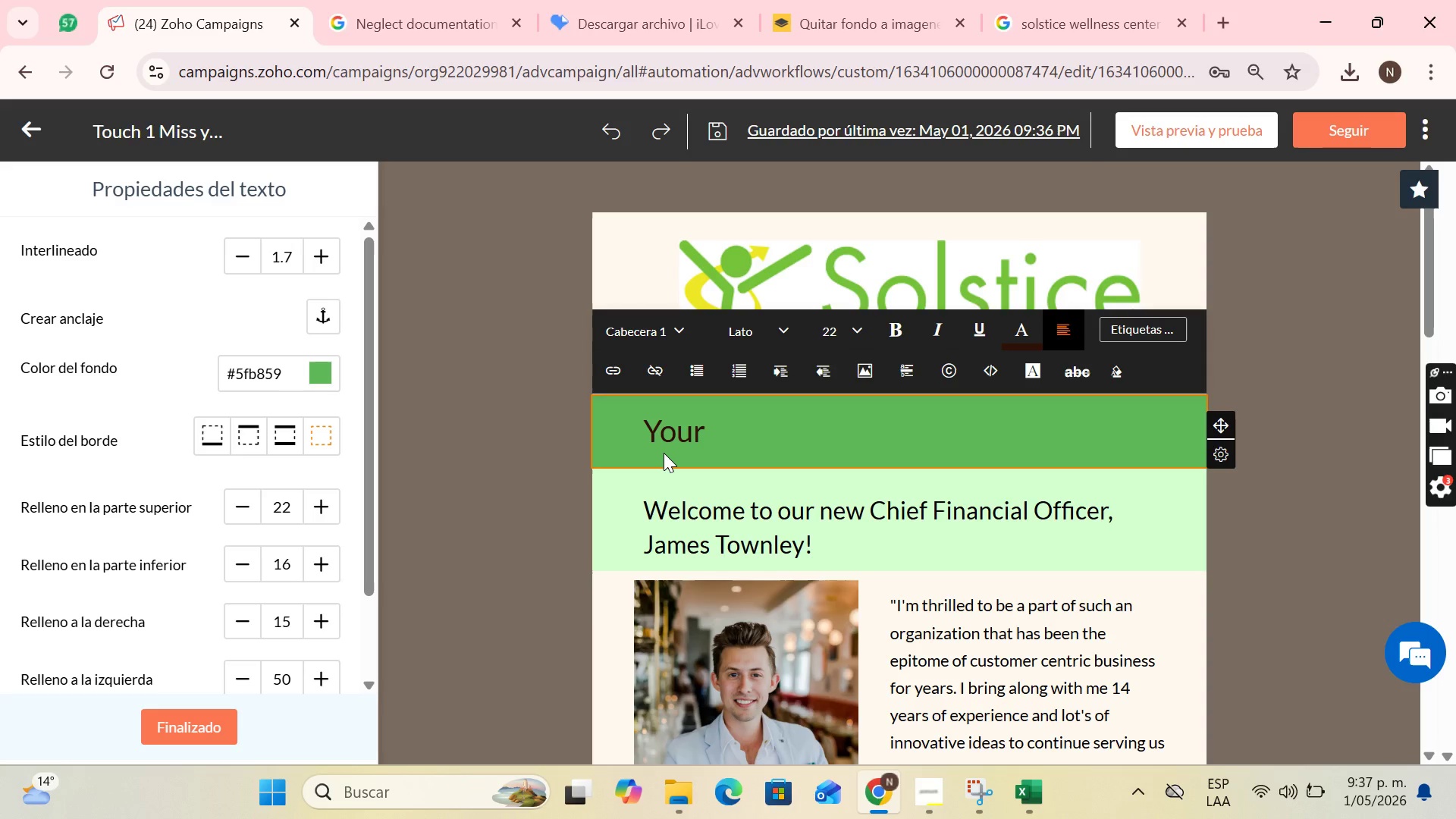 
type( holistic health matters to us, )
 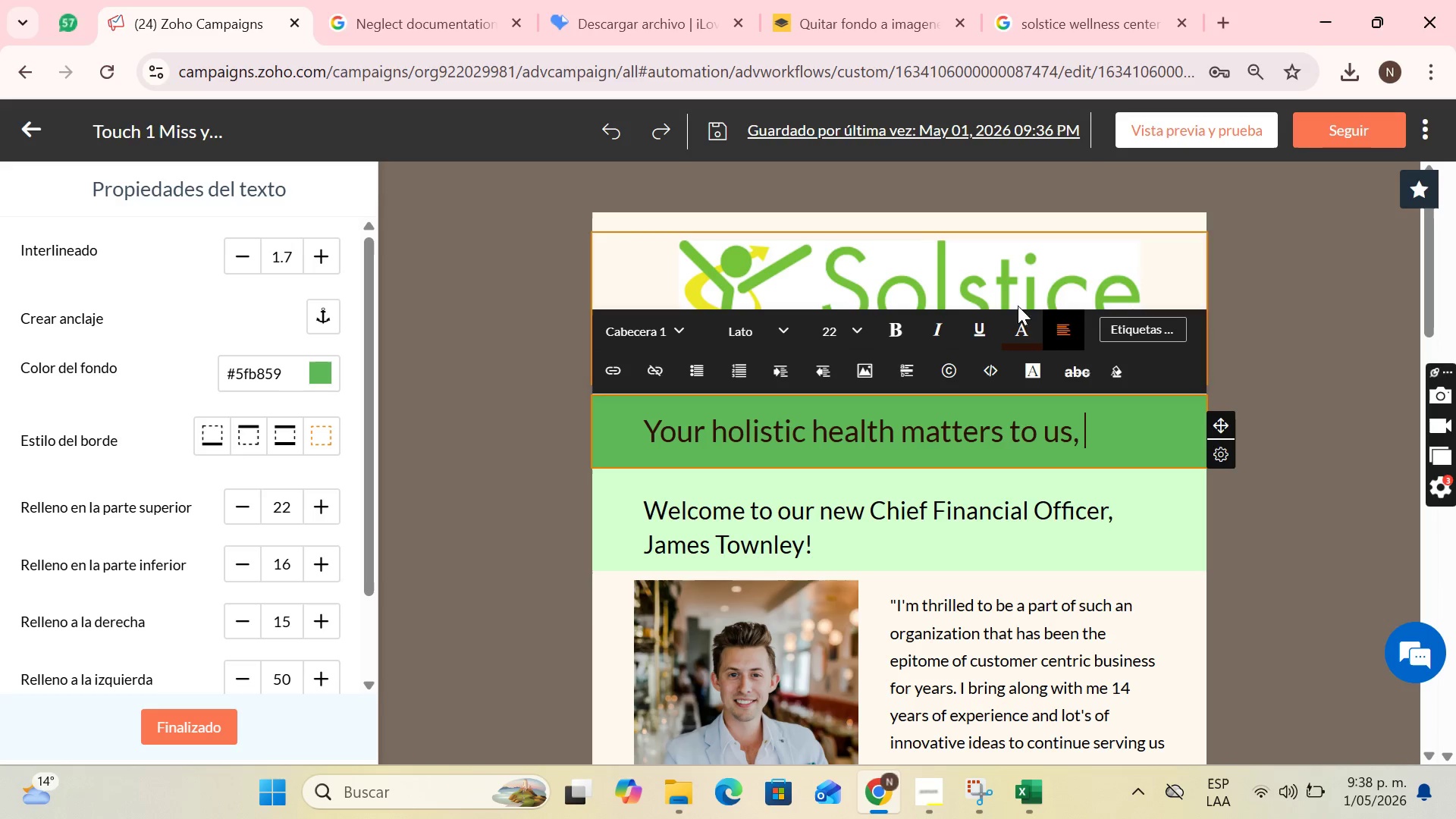 
left_click([1132, 328])
 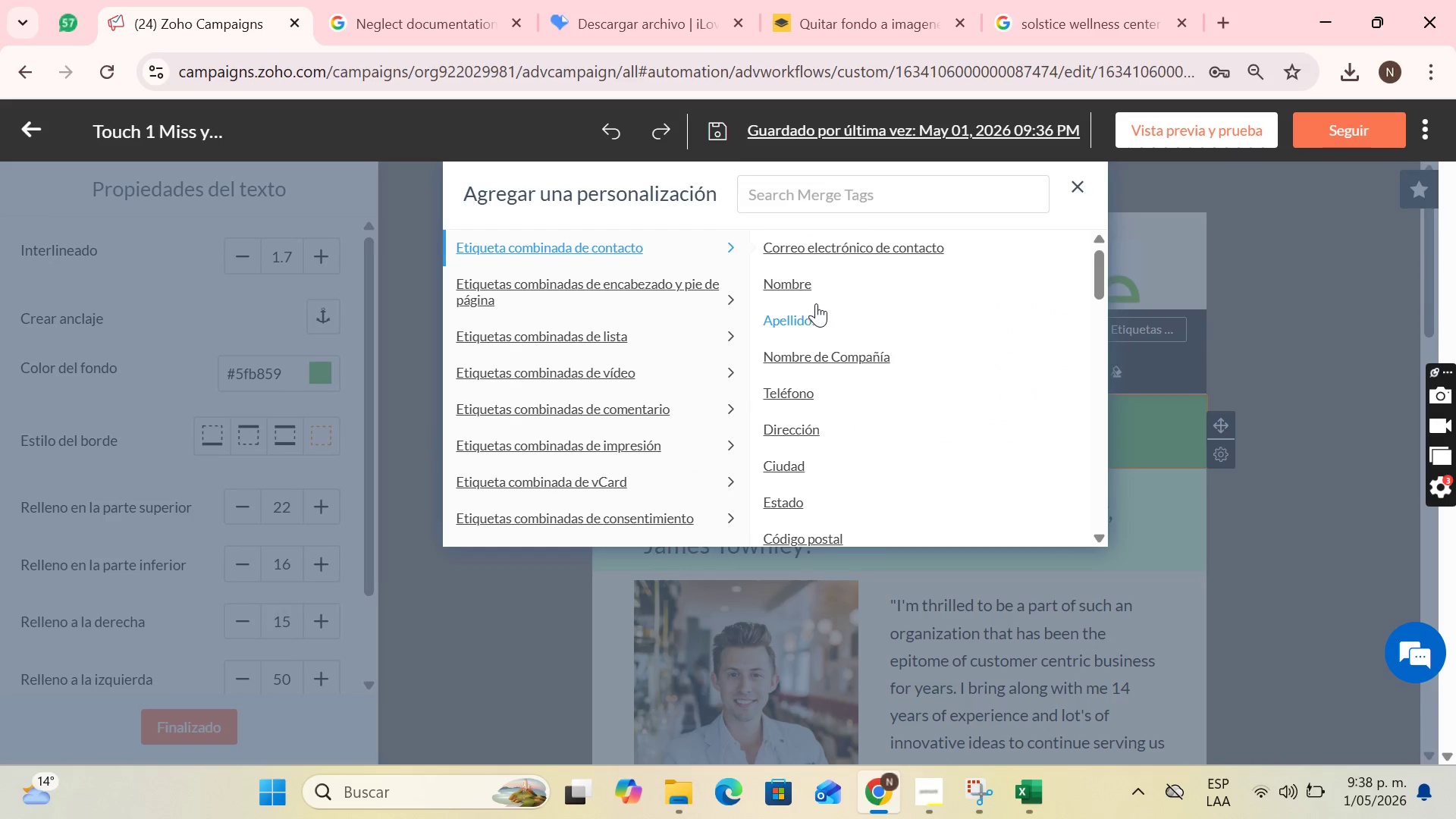 
left_click([808, 286])
 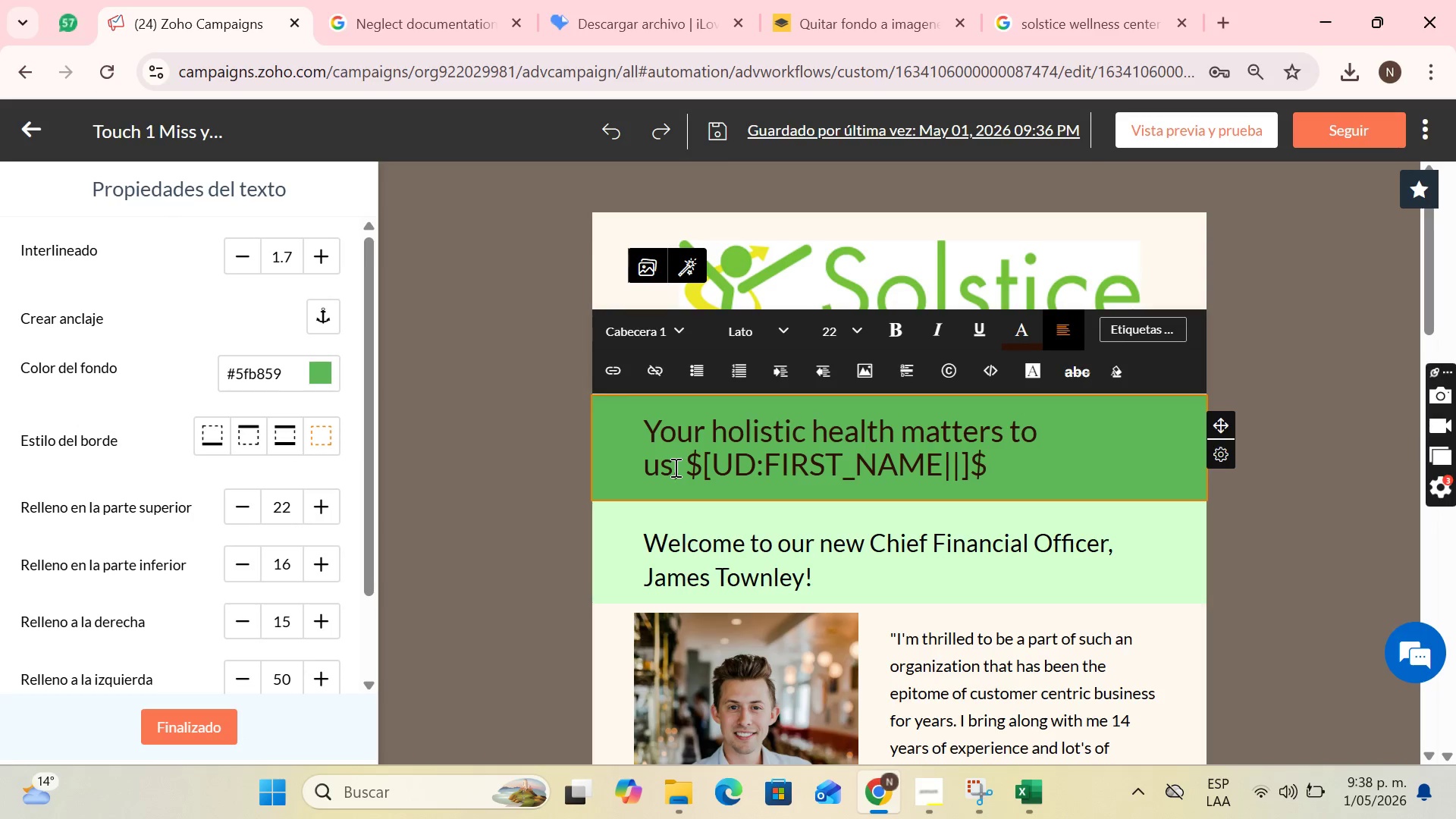 
left_click([678, 469])
 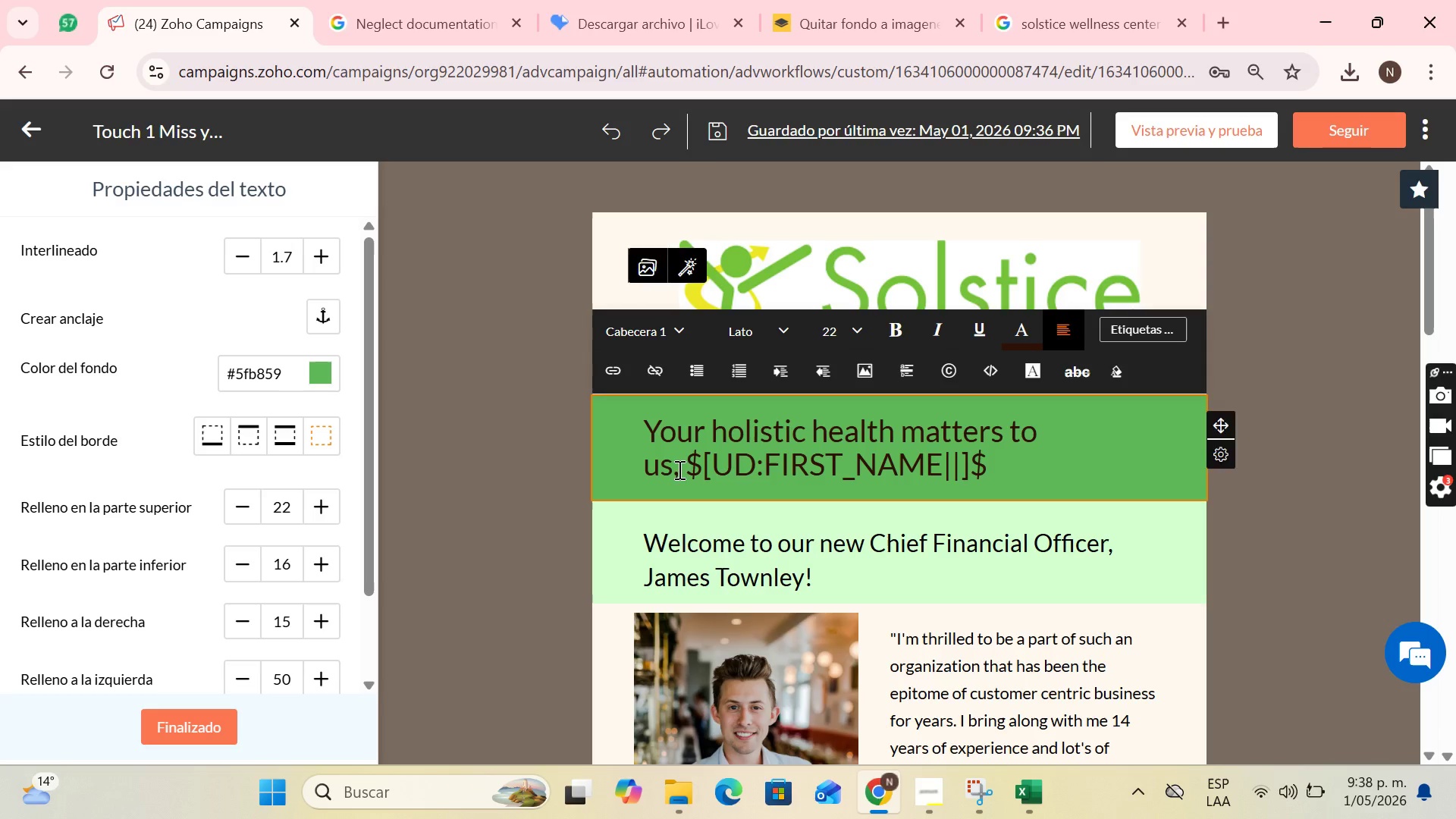 
key(Backspace)
 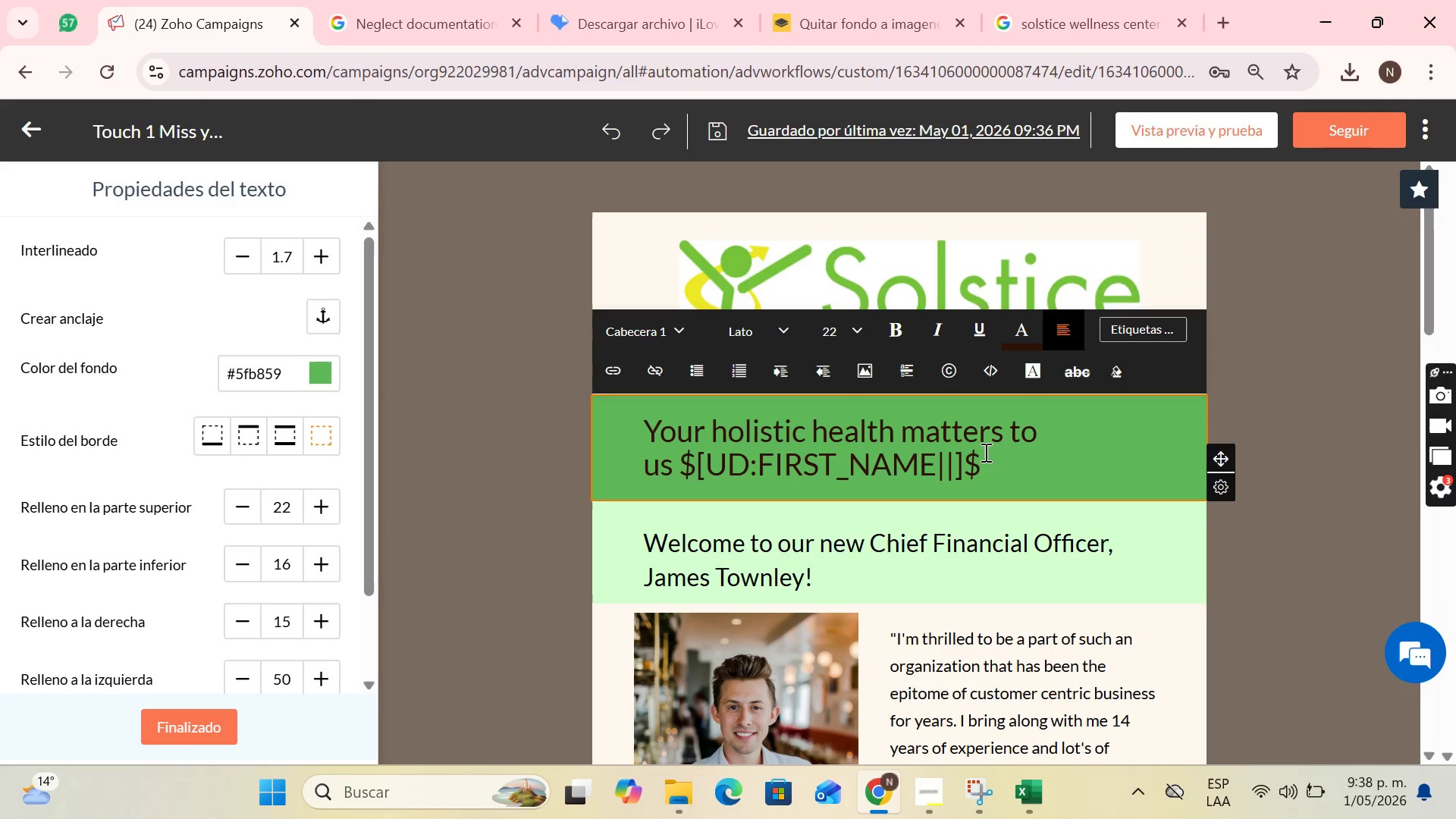 
left_click([989, 472])
 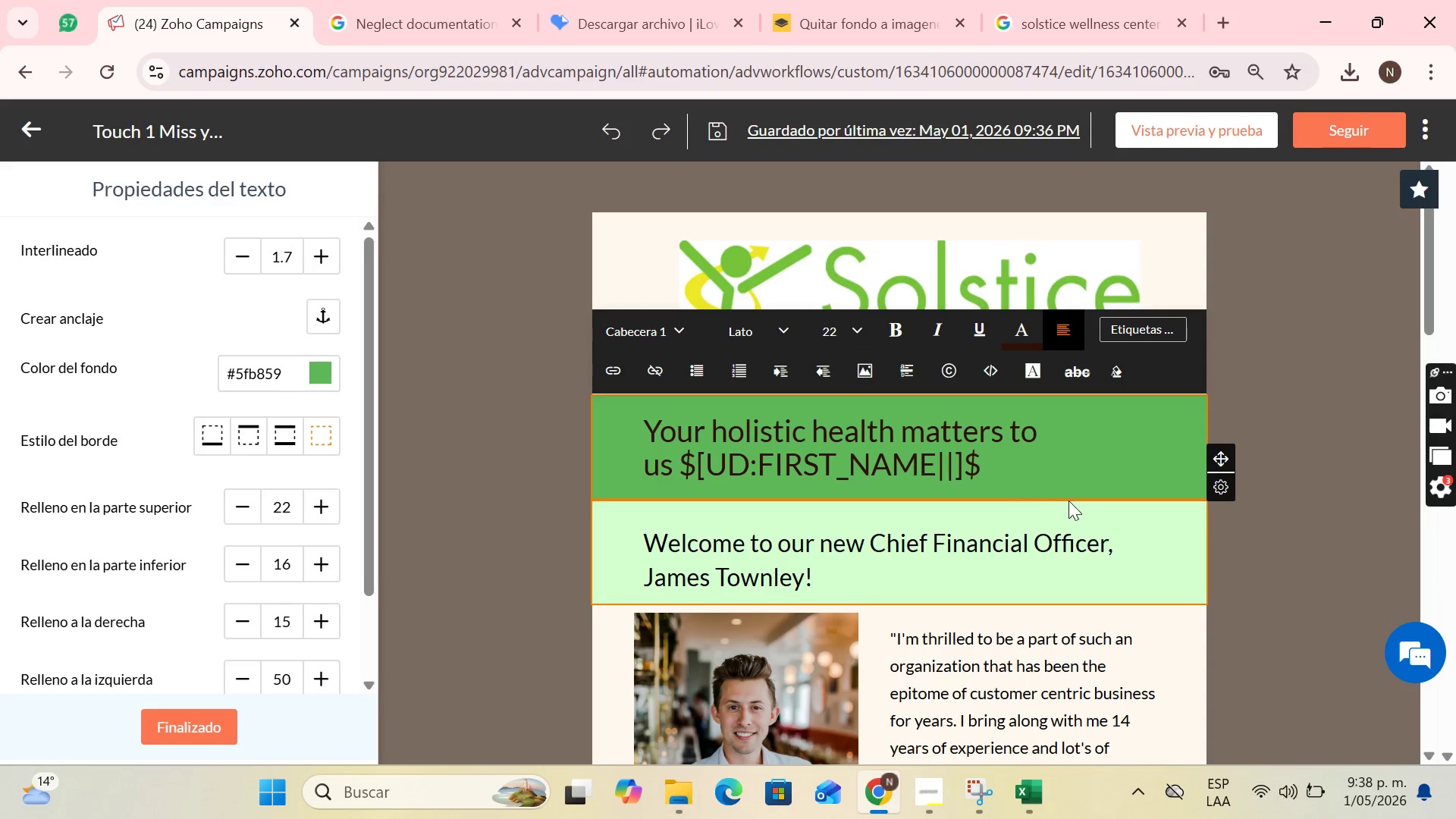 
wait(5.31)
 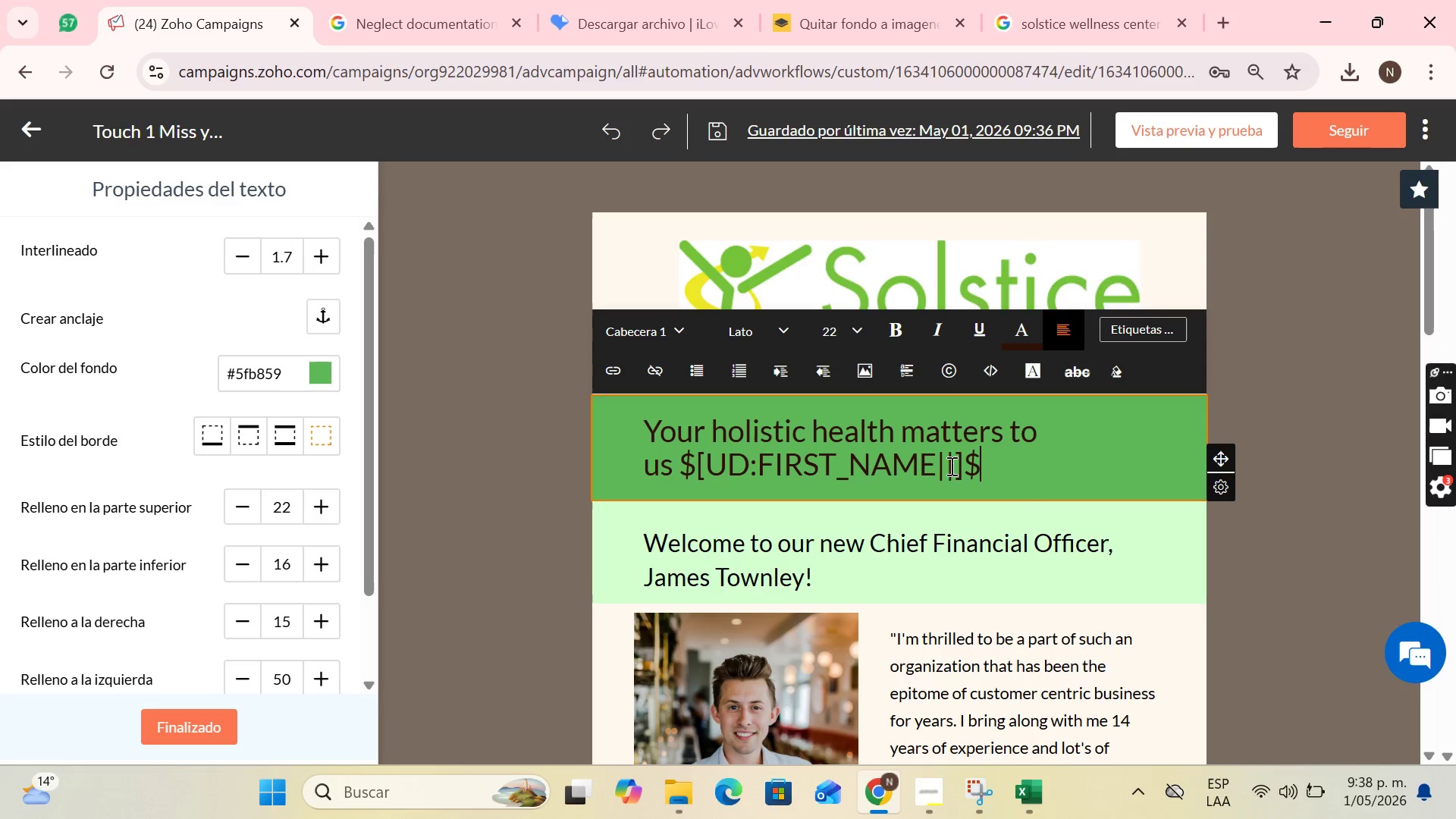 
key(Period)
 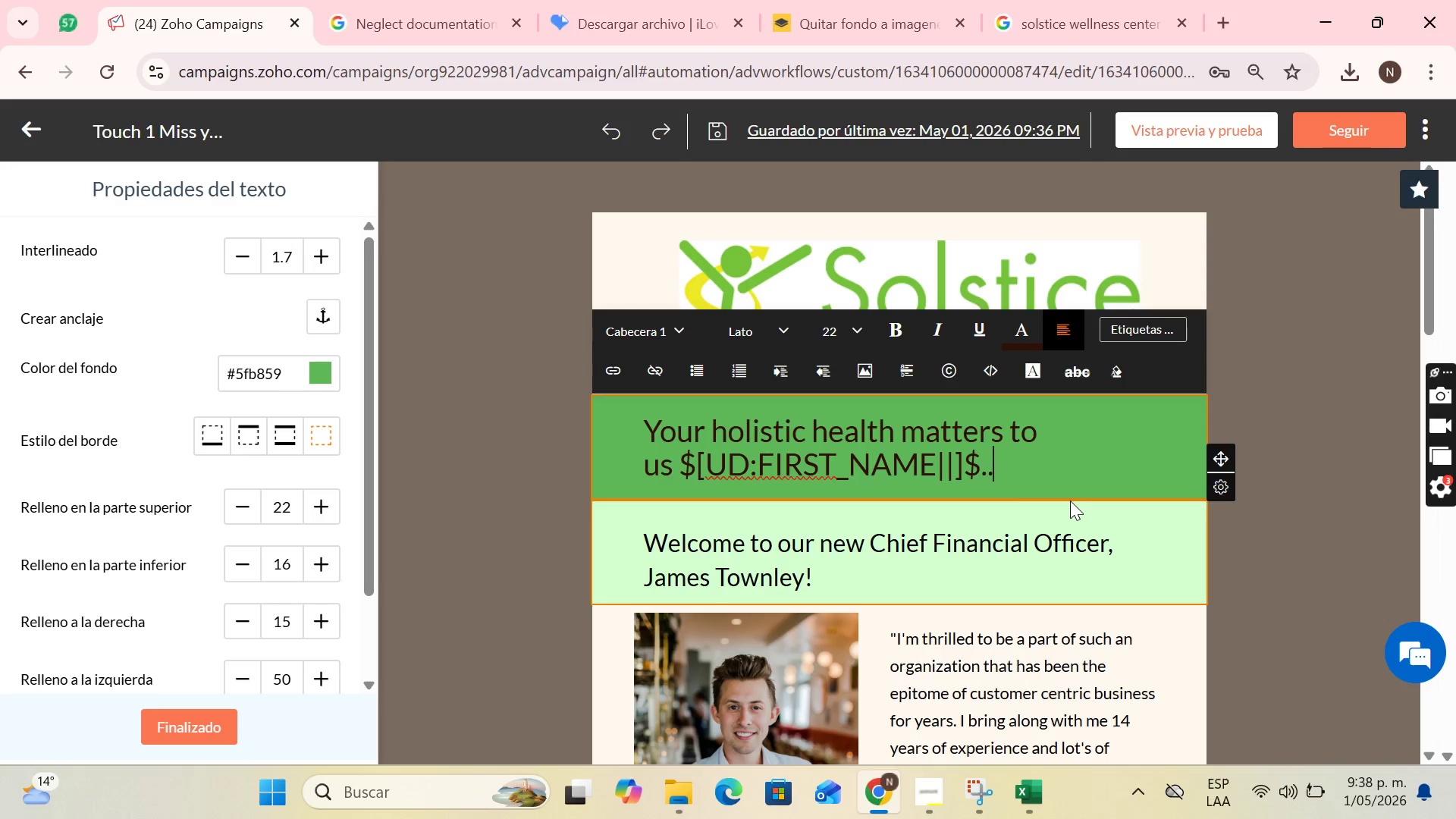 
key(Period)
 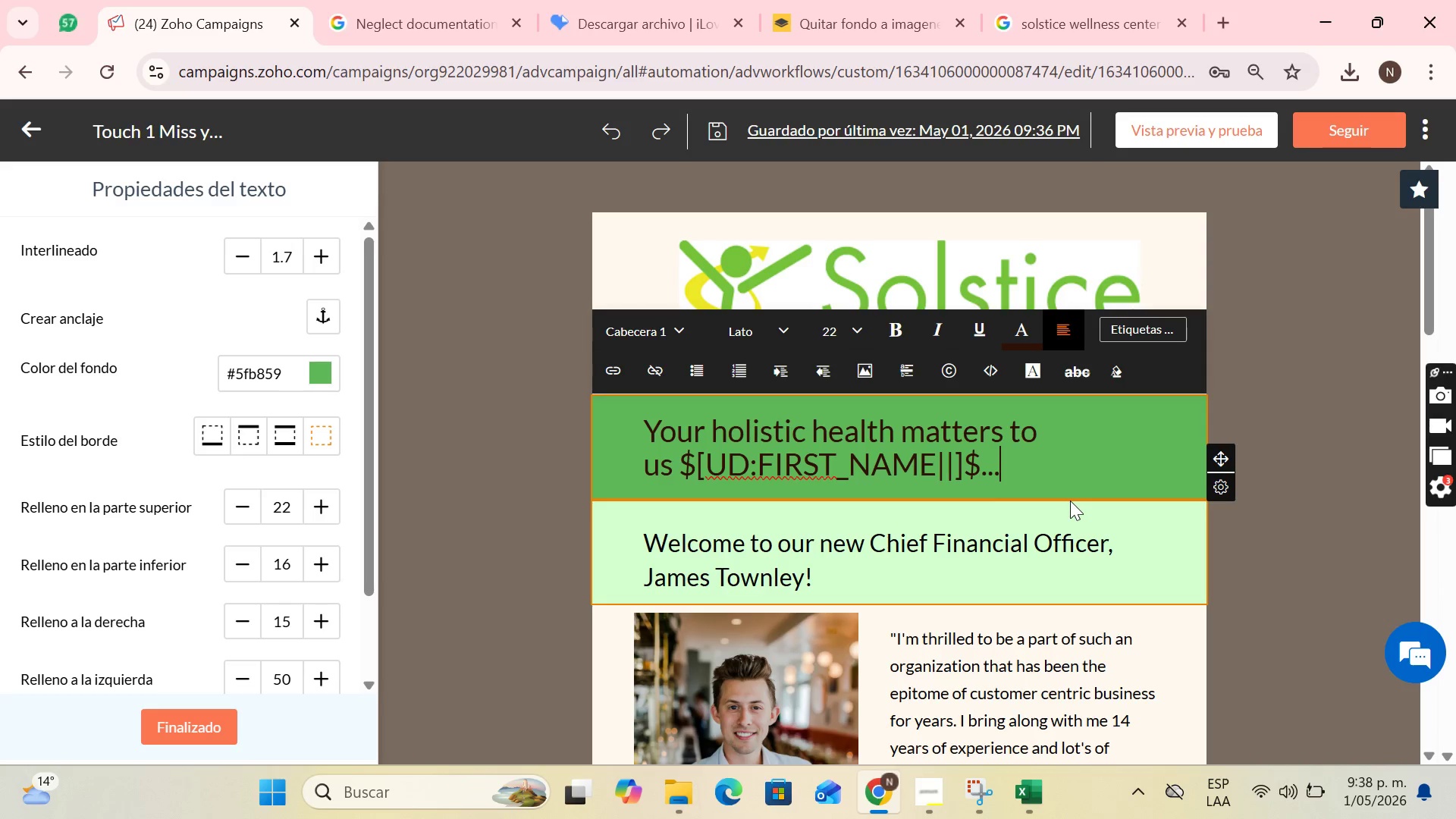 
key(Period)
 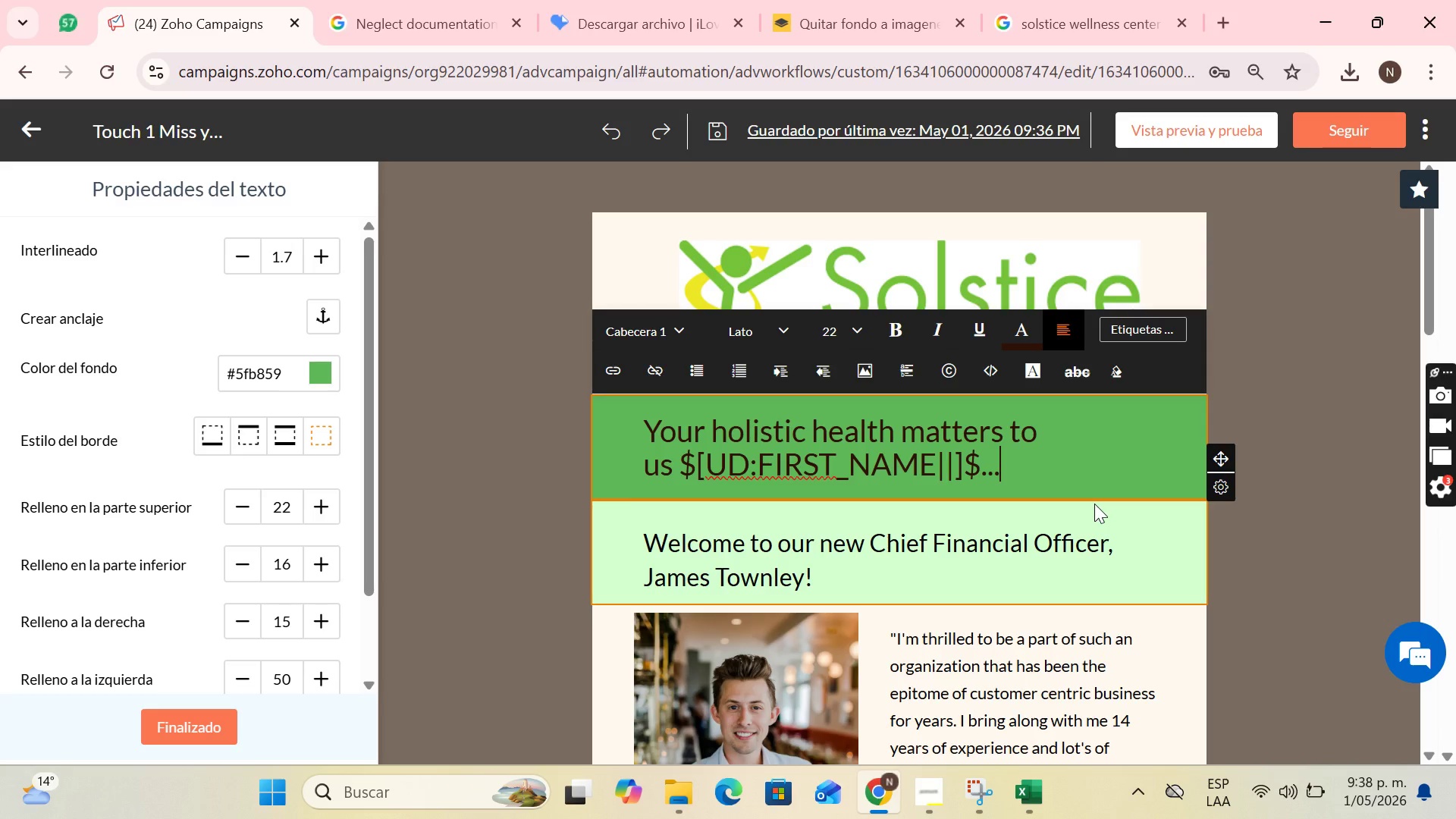 
wait(7.53)
 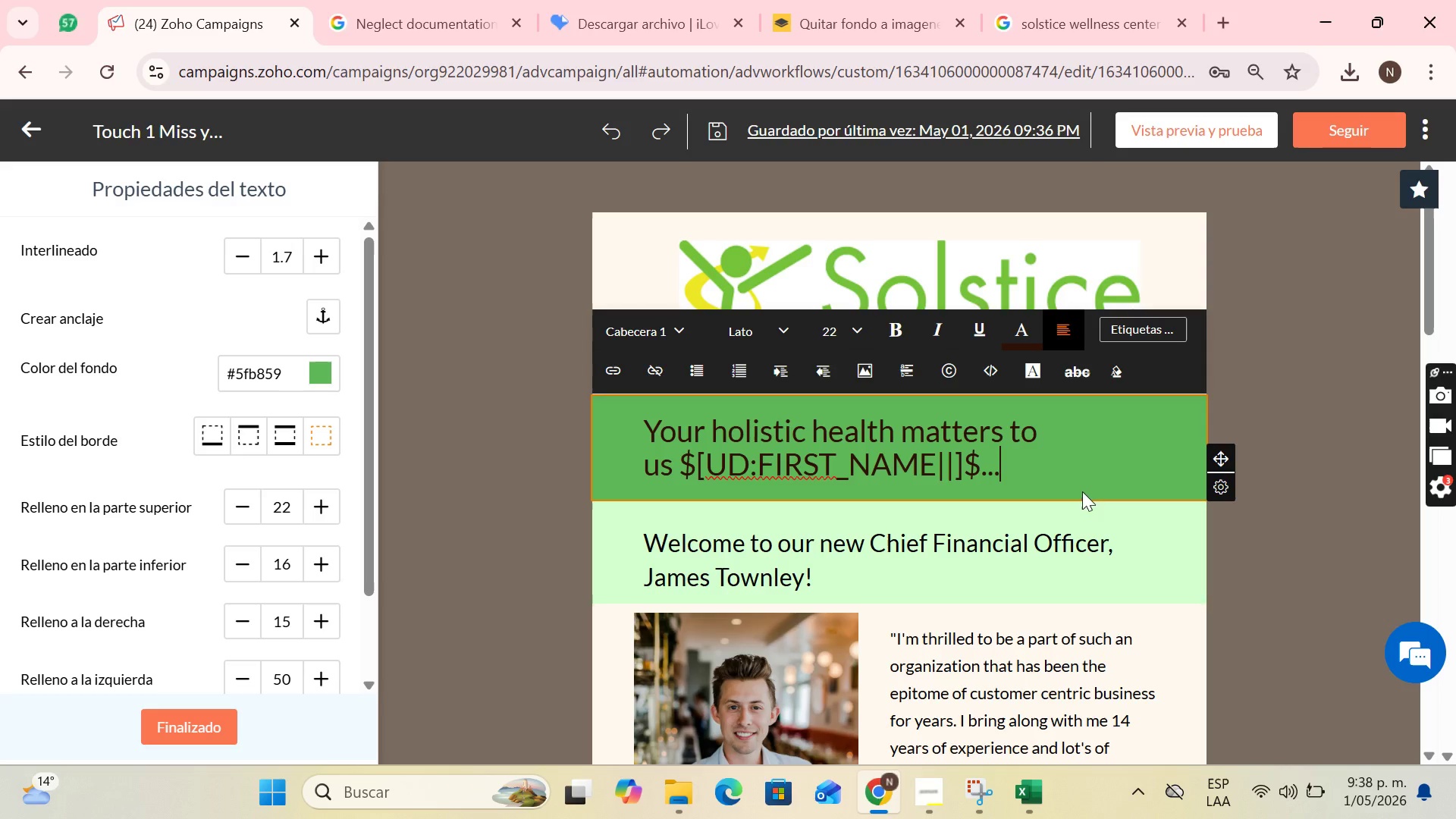 
left_click([829, 571])
 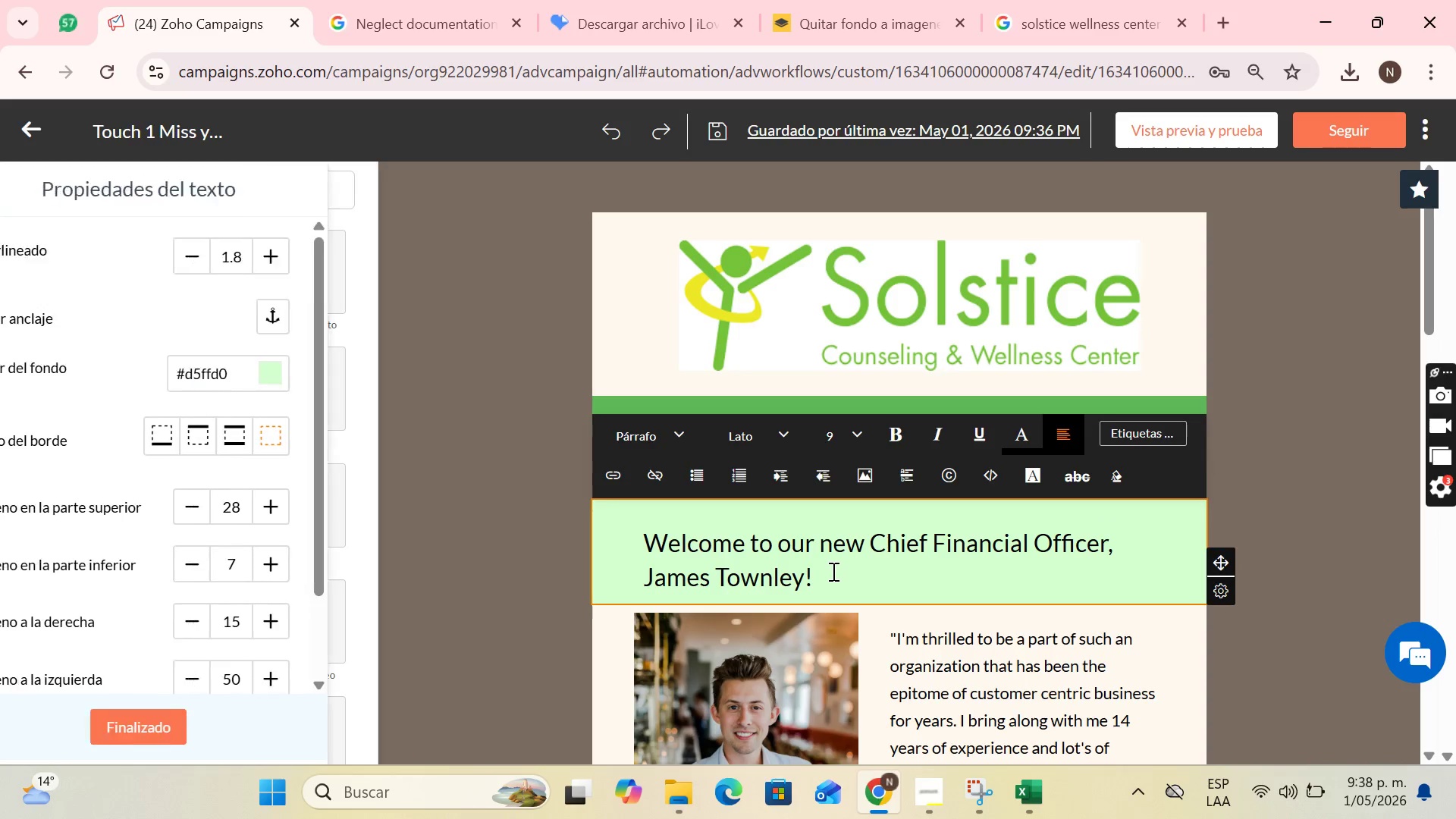 
left_click_drag(start_coordinate=[832, 571], to_coordinate=[632, 520])
 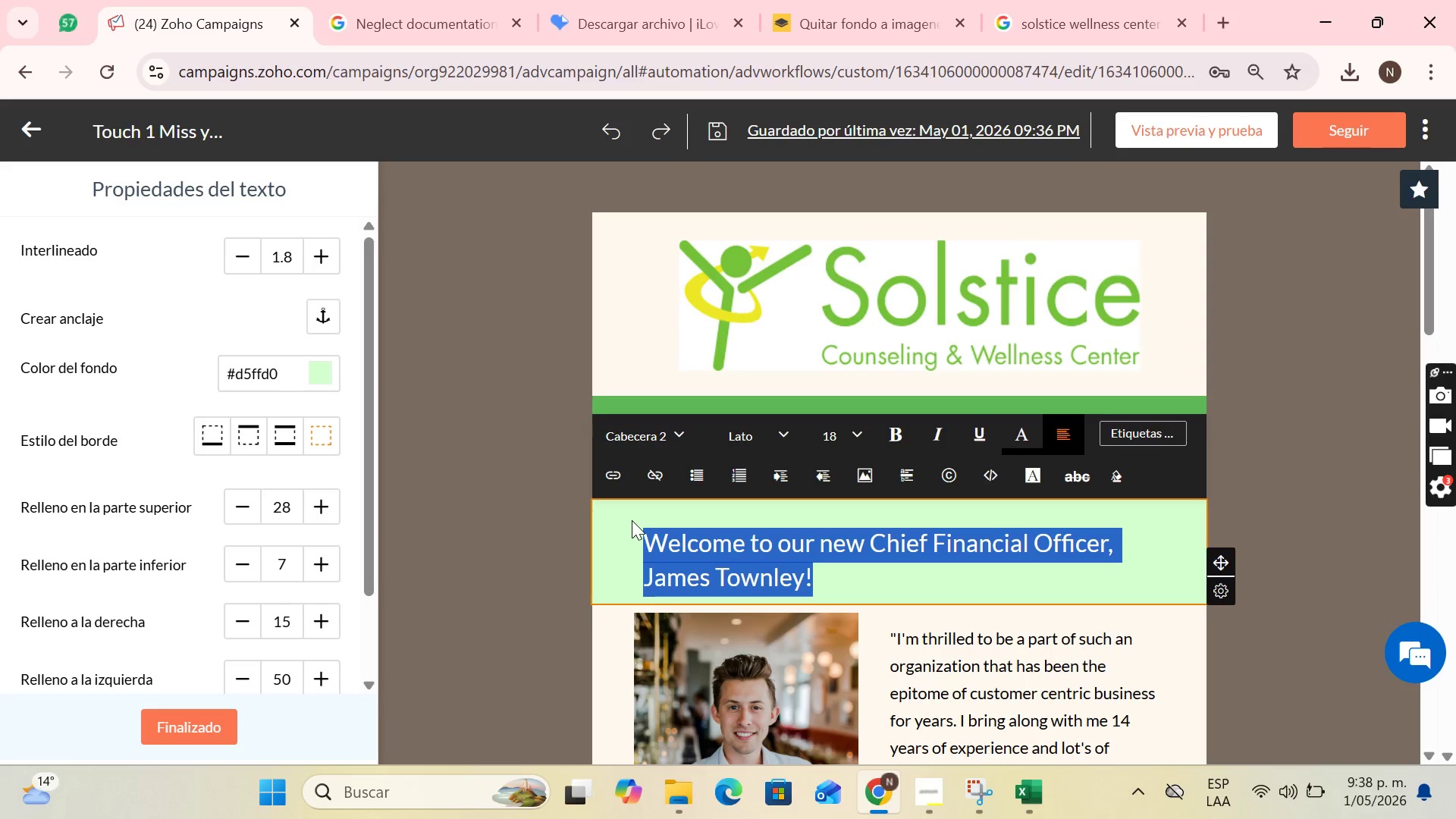 
wait(13.38)
 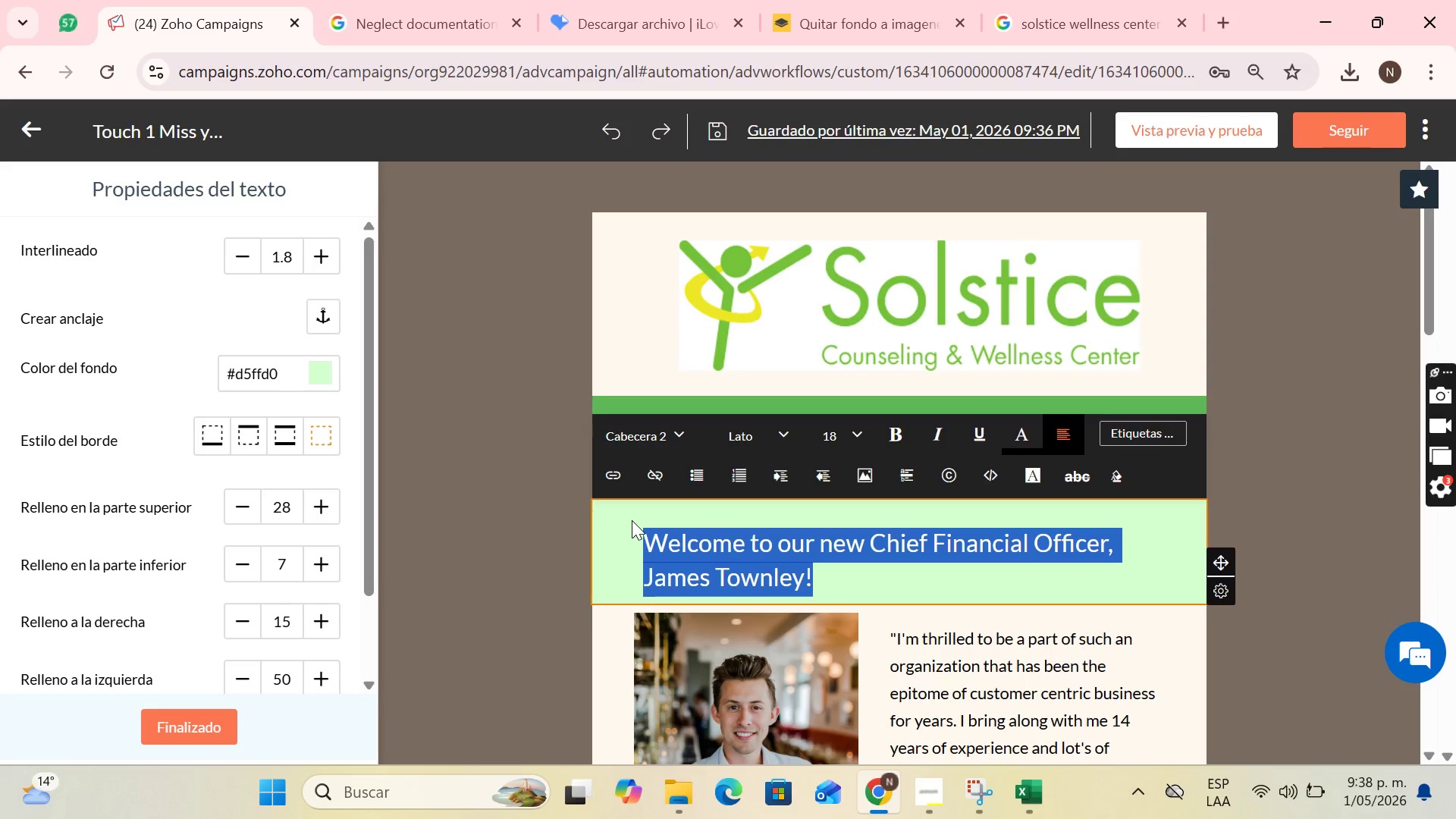 
key(Backspace)
 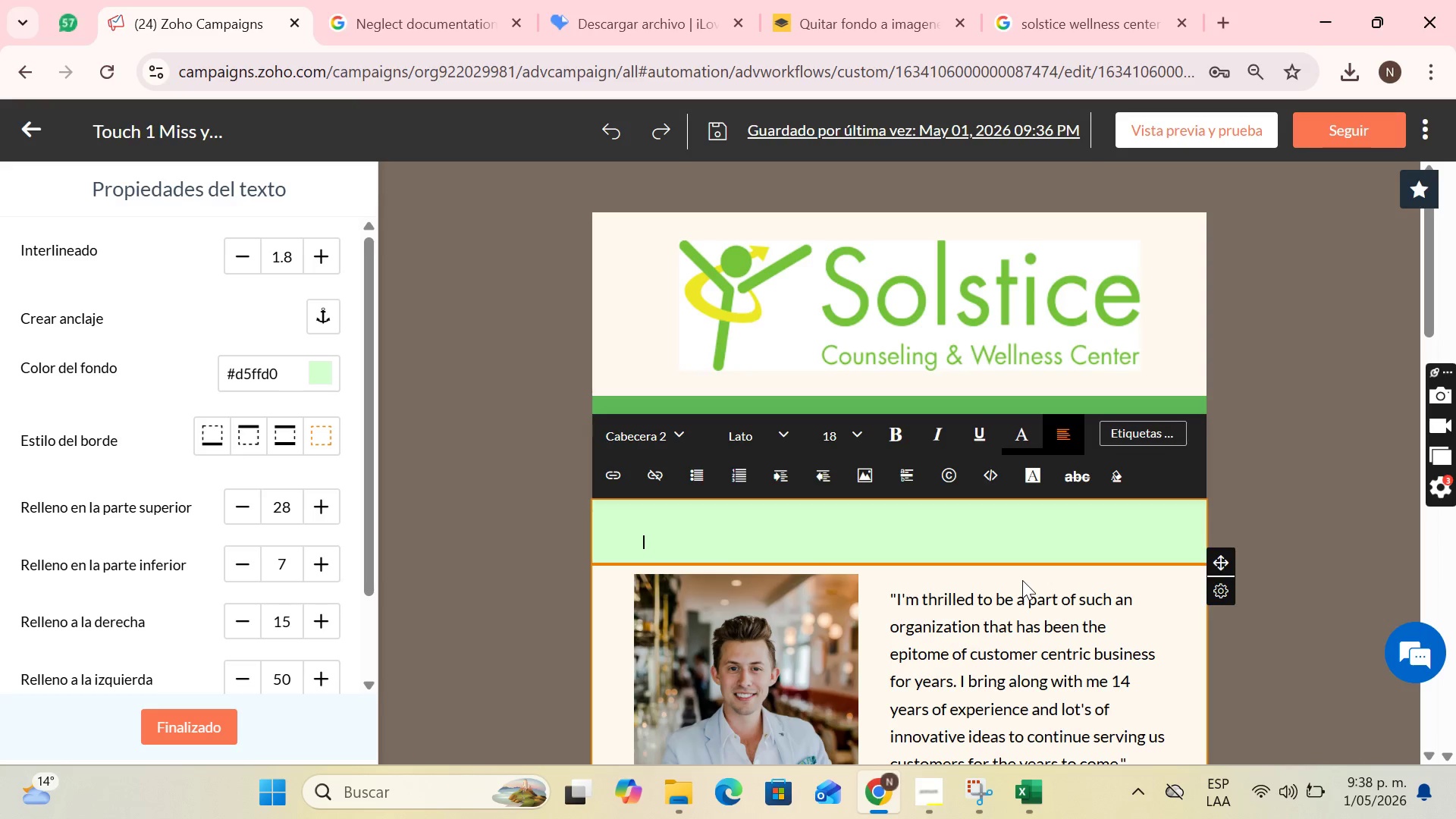 
key(Backspace)
 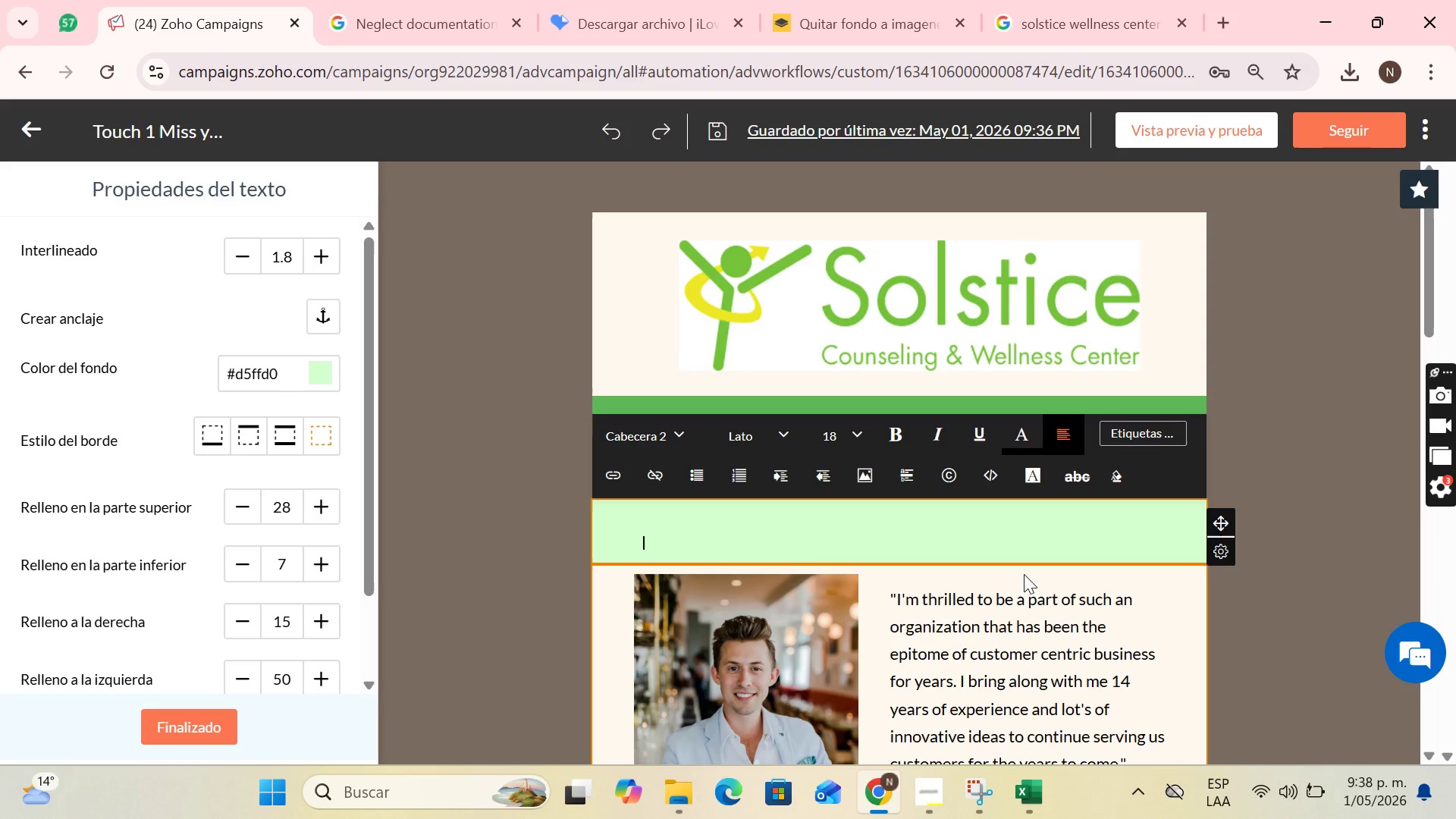 
key(Control+Z)
 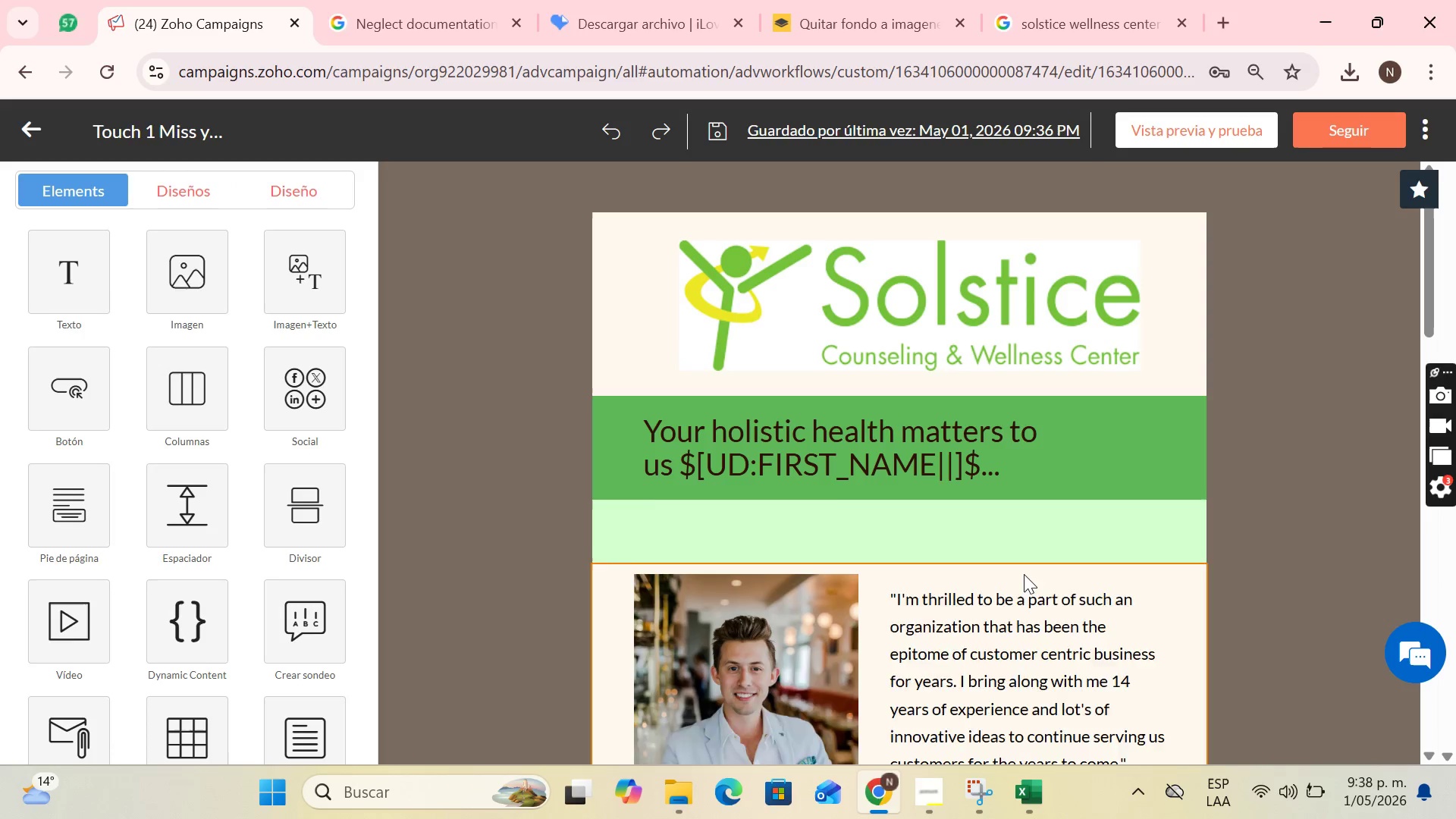 
key(Control+Z)
 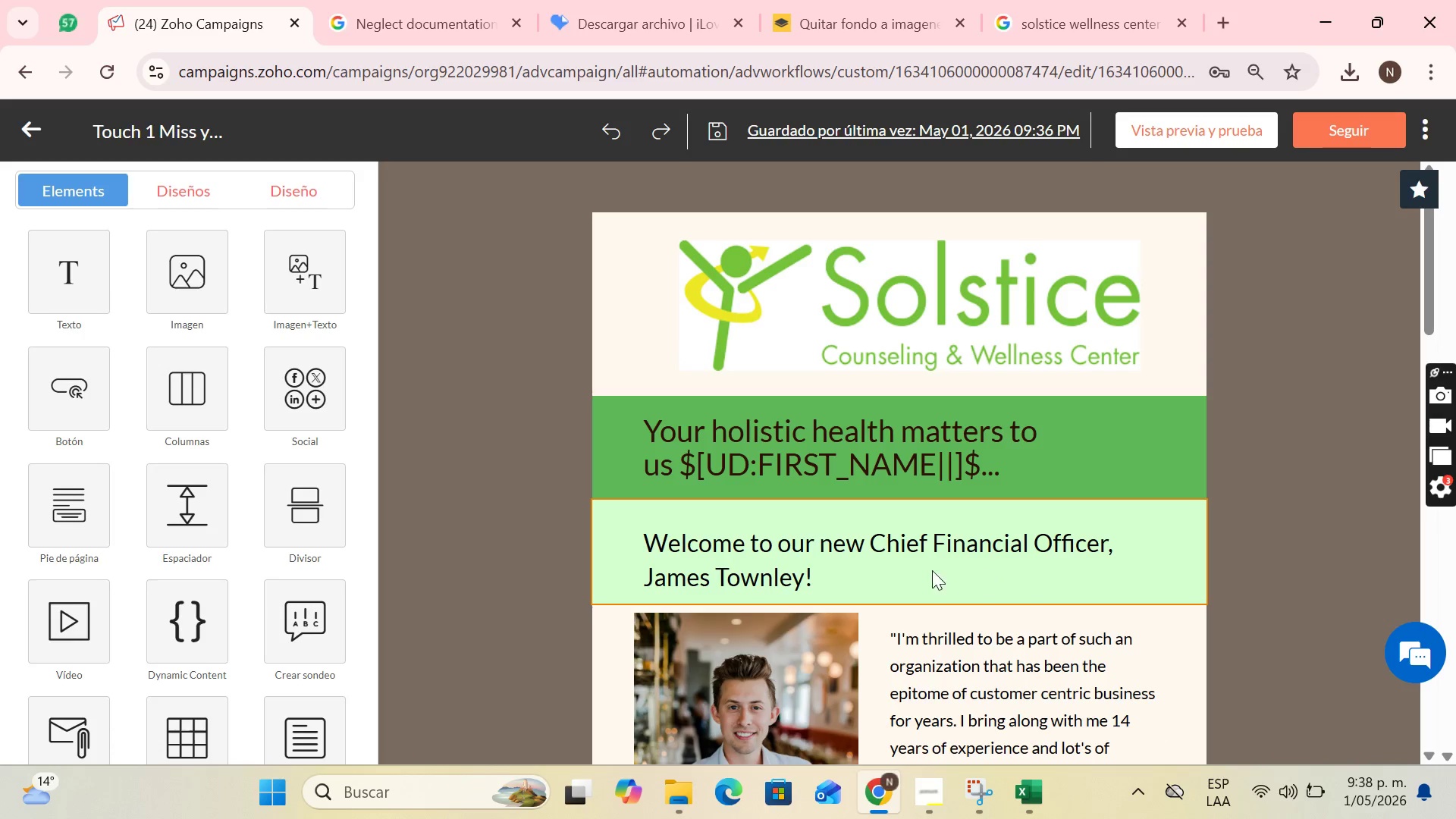 
left_click([900, 558])
 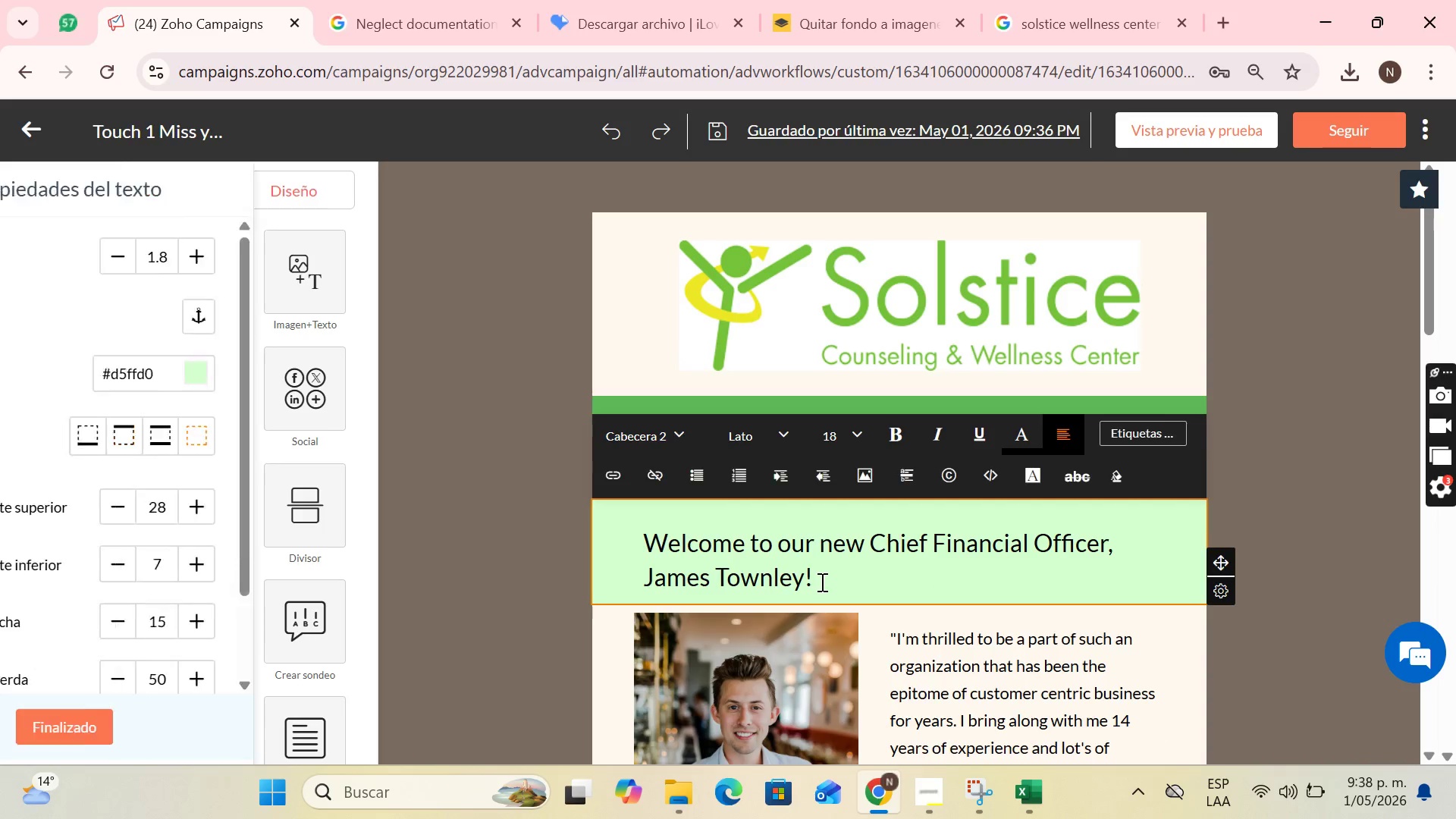 
left_click([821, 582])
 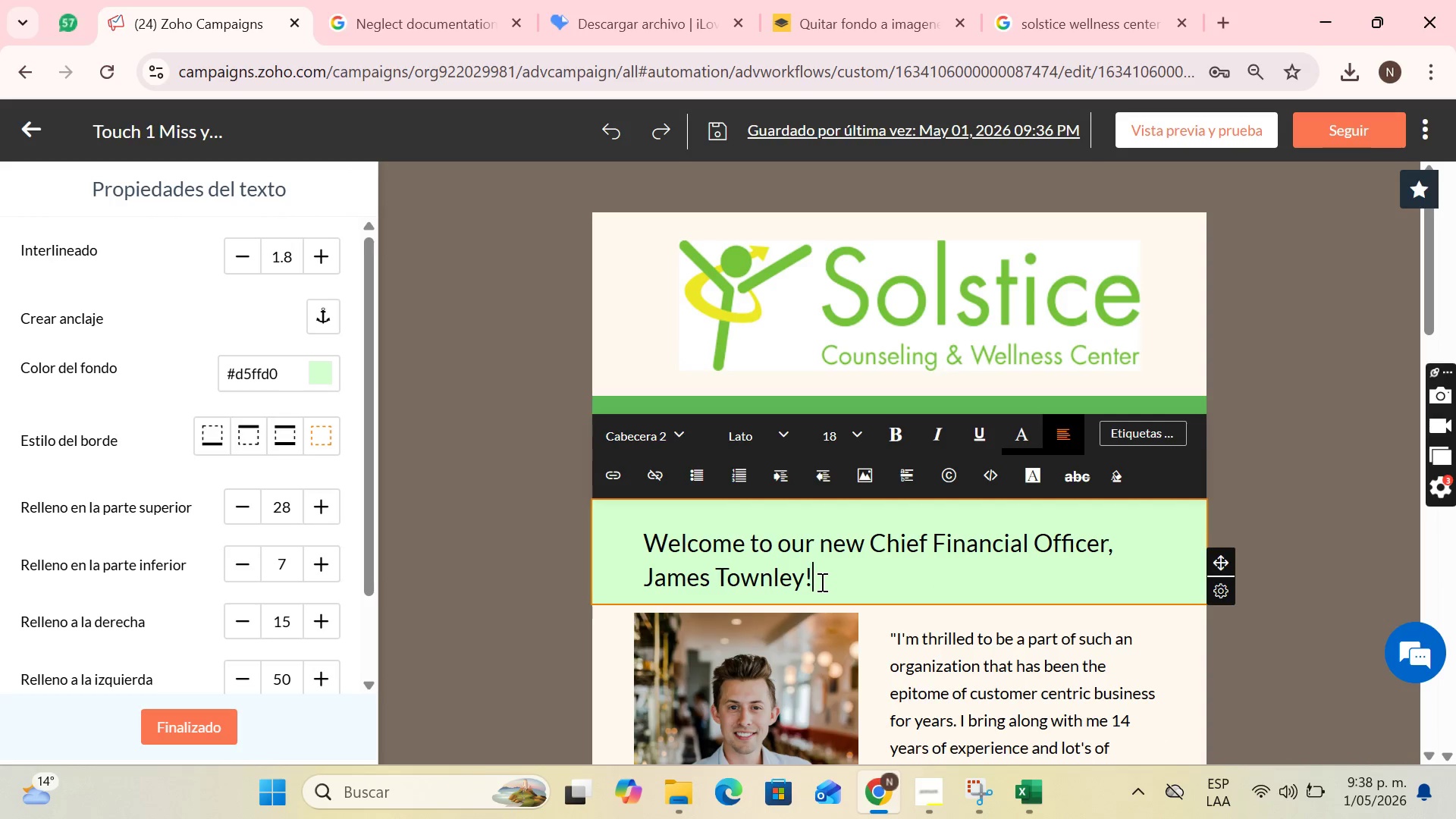 
left_click_drag(start_coordinate=[821, 582], to_coordinate=[664, 531])
 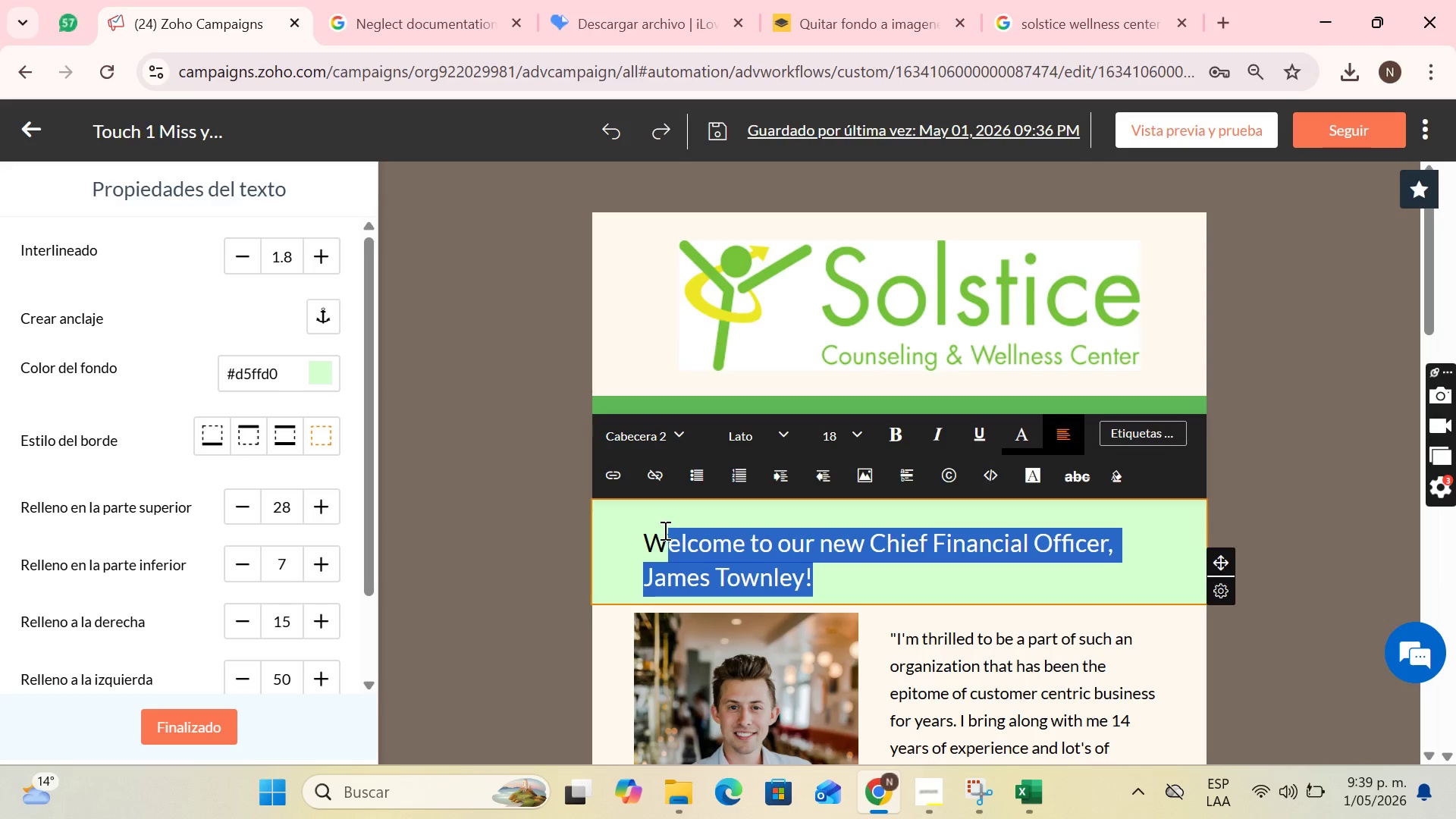 
wait(20.88)
 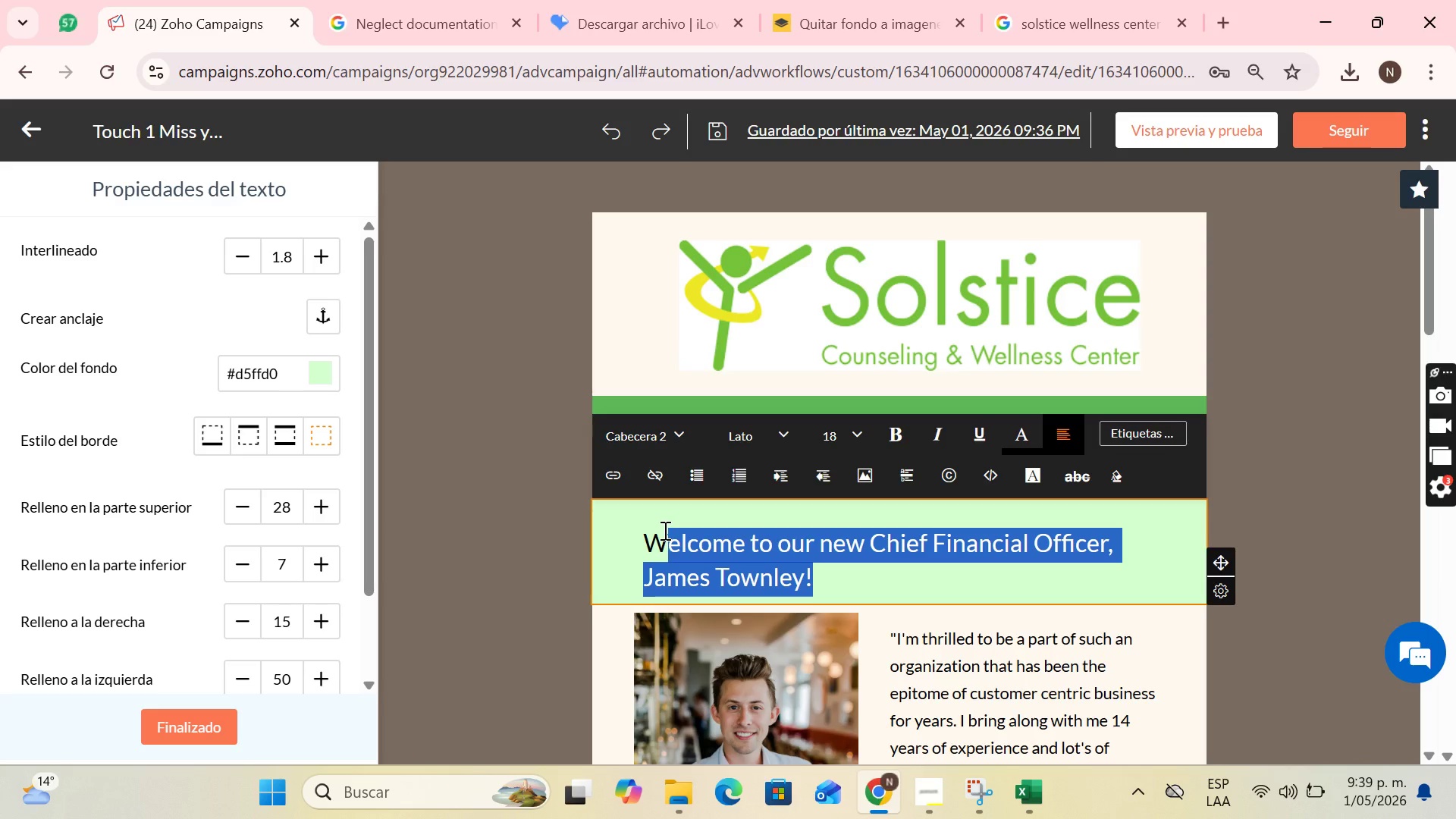 
key(Backspace)
 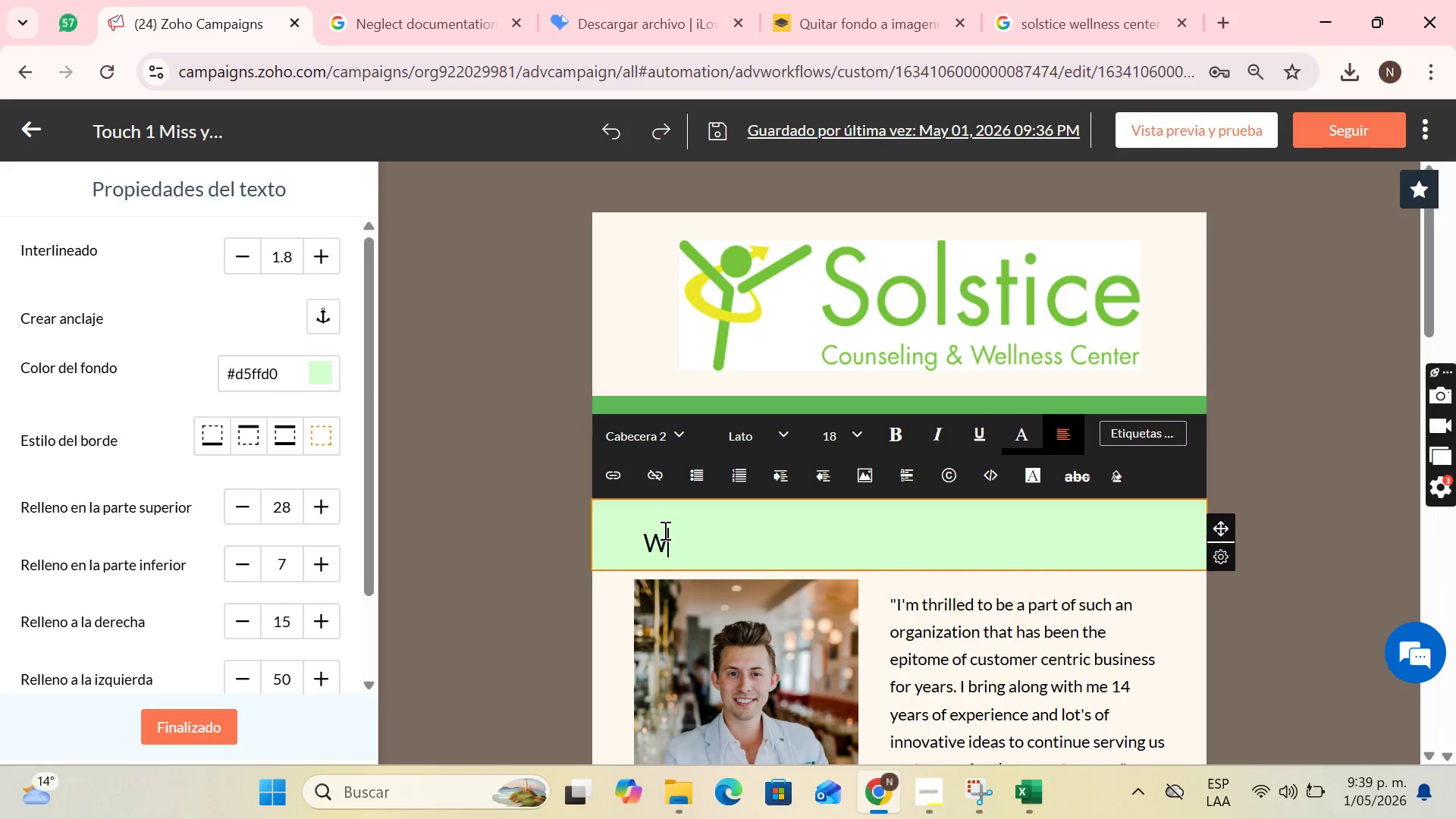 
key(CapsLock)
 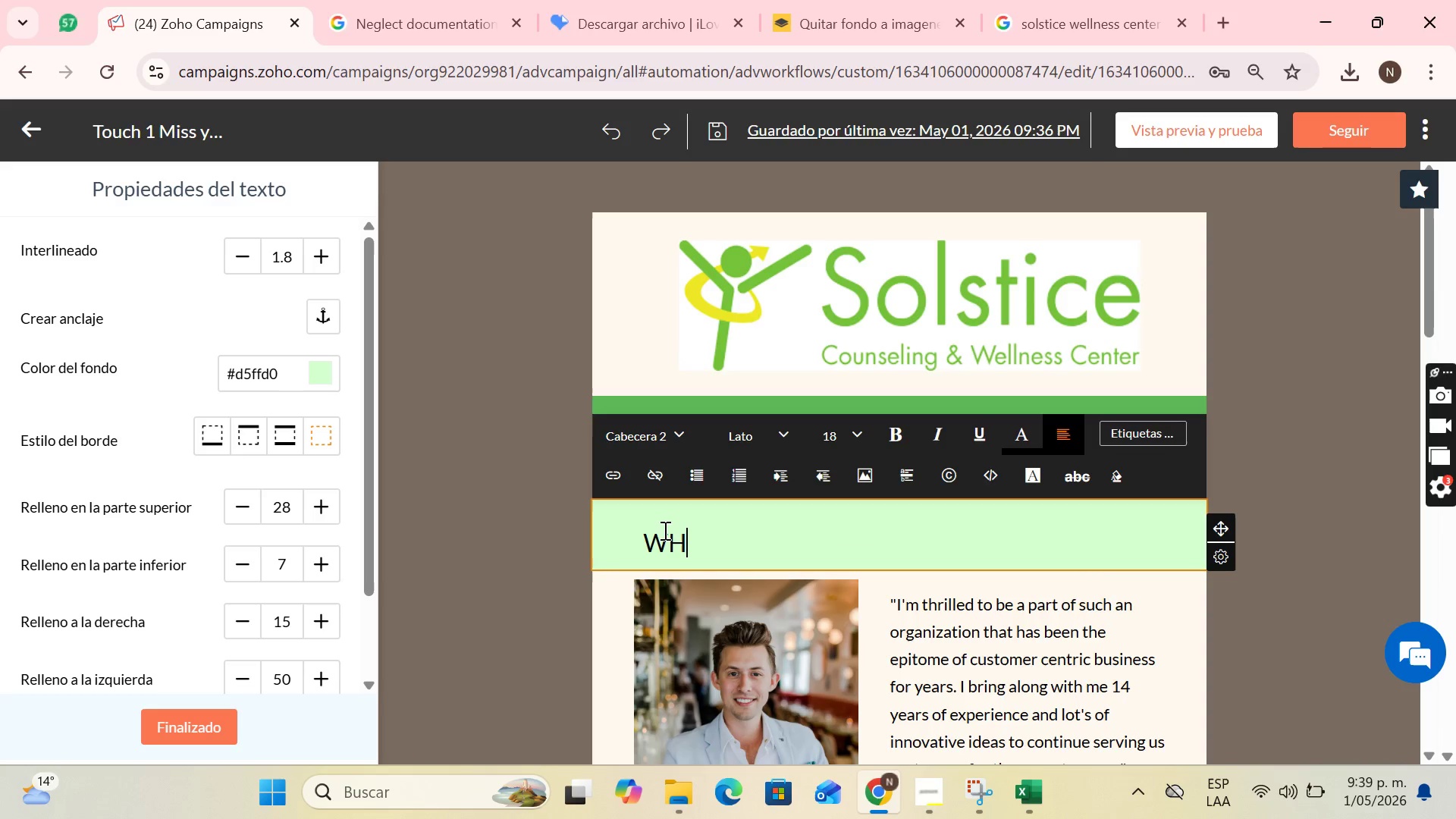 
key(H)
 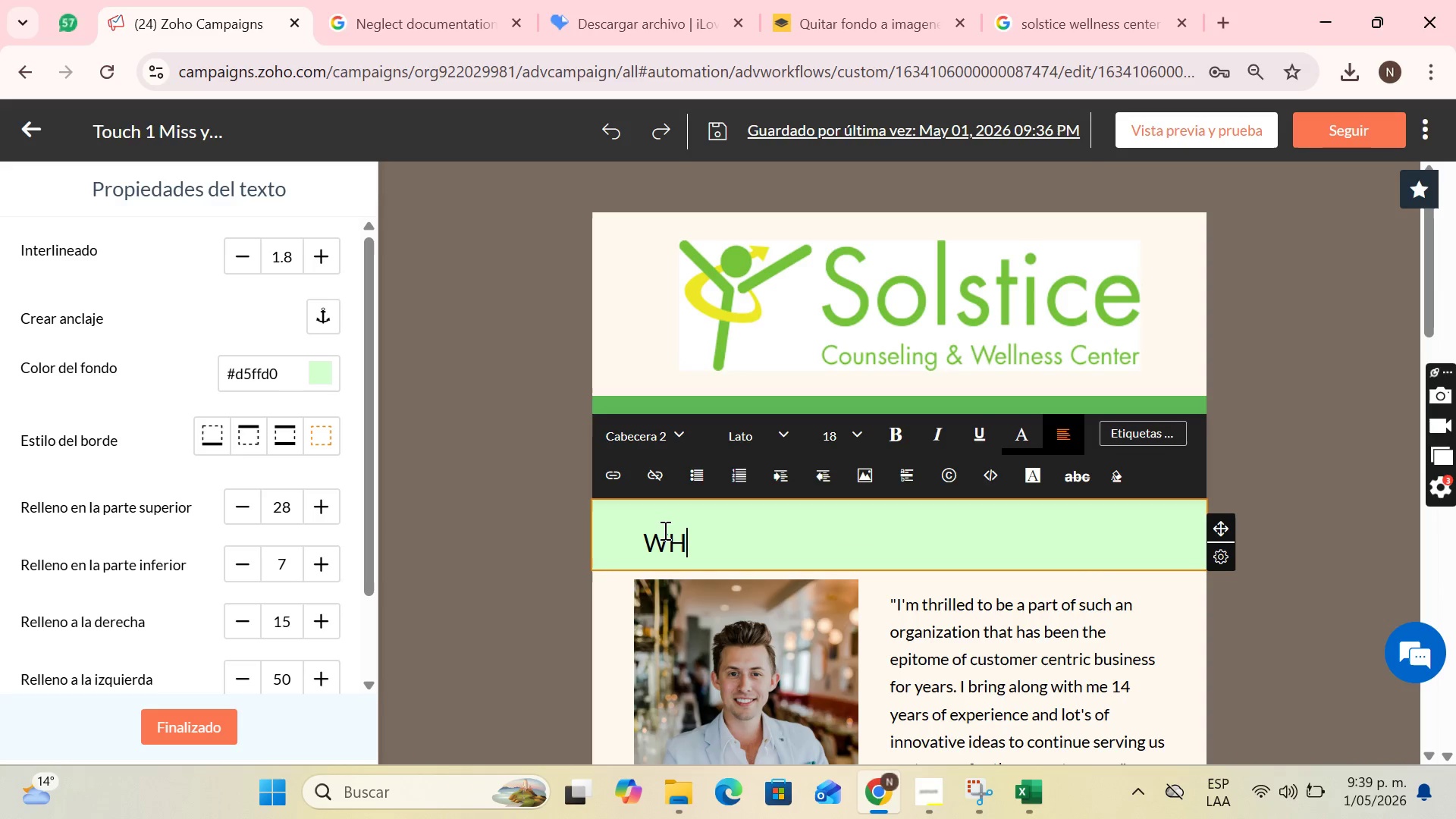 
key(CapsLock)
 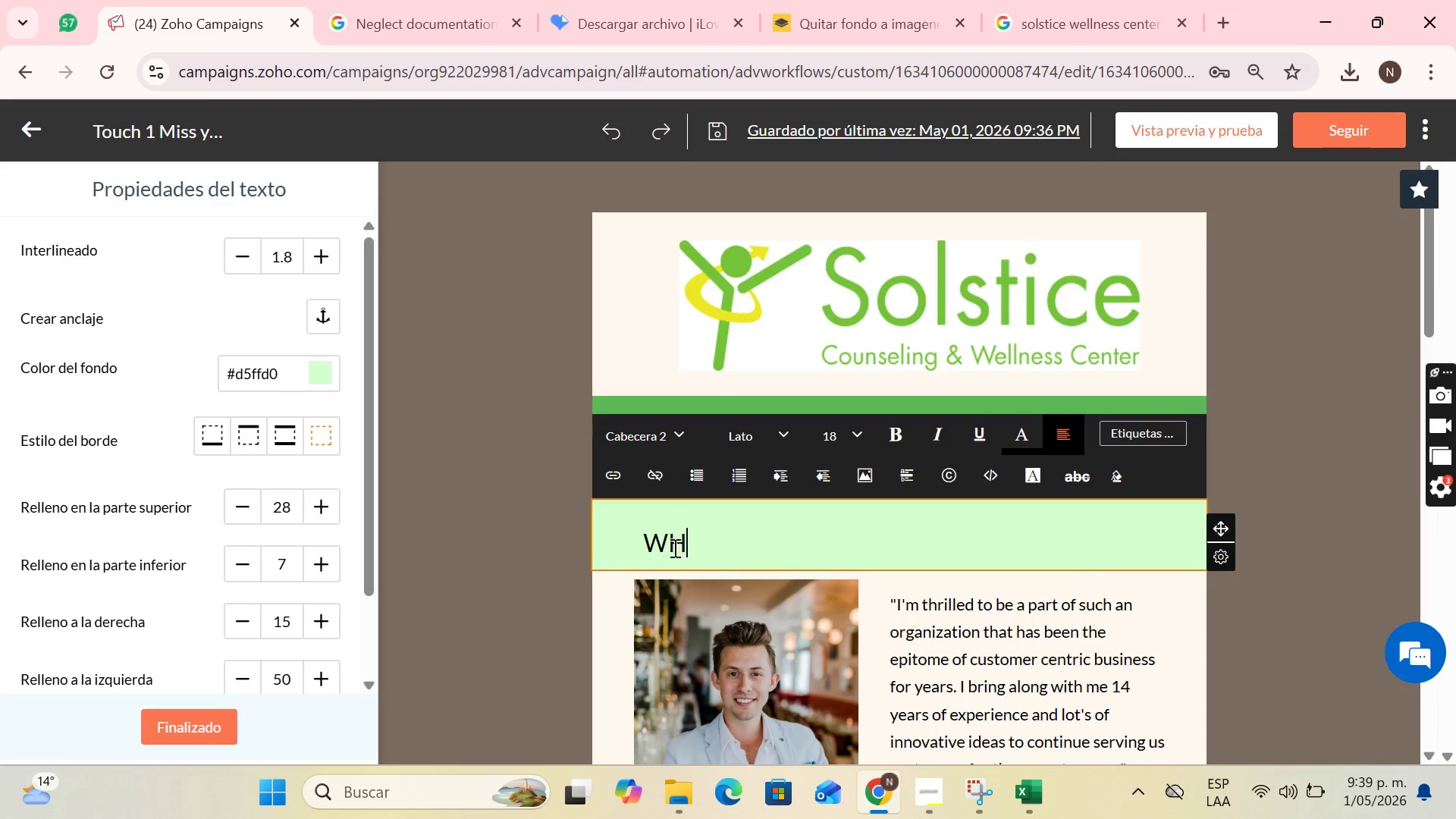 
left_click([667, 548])
 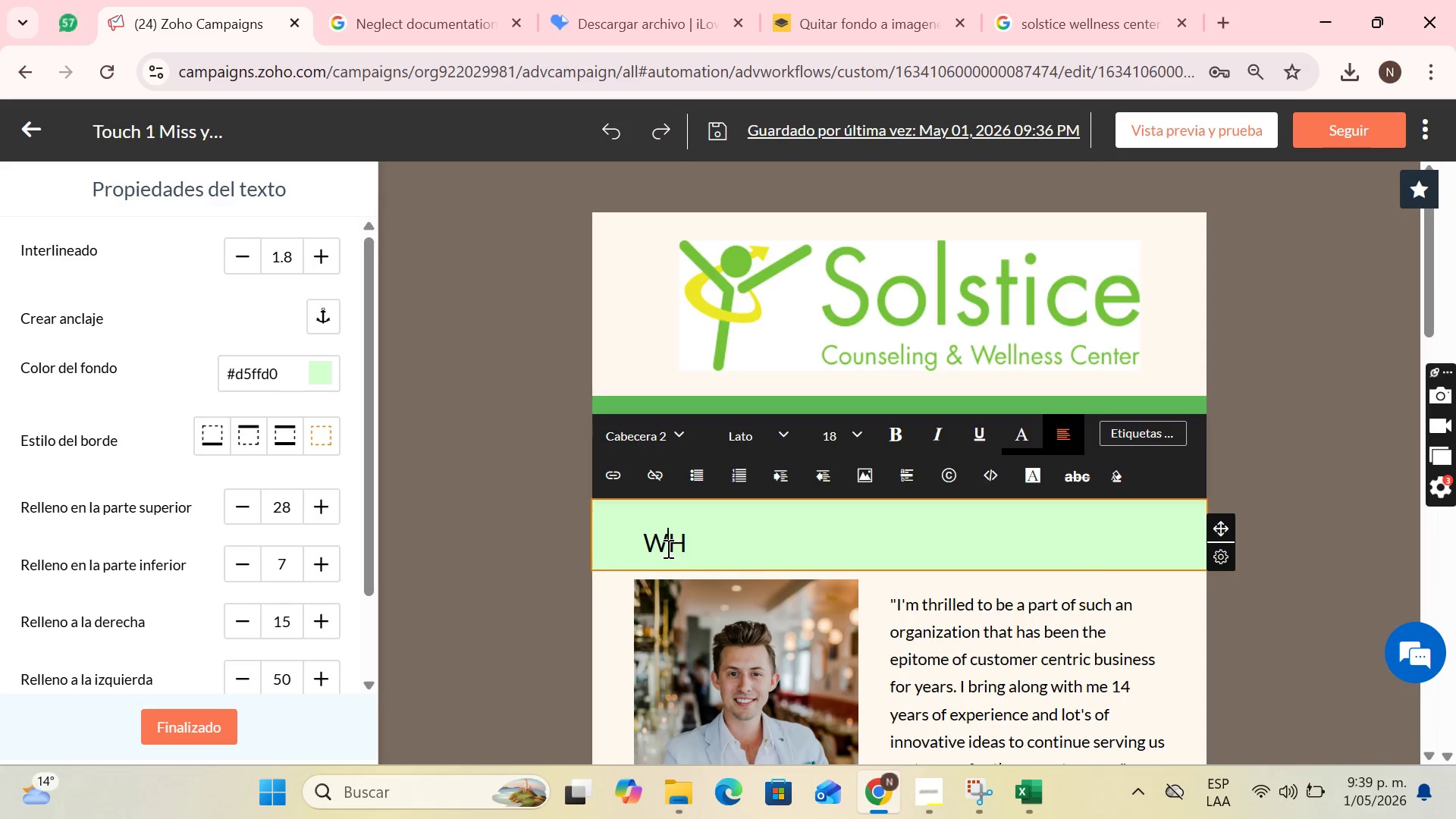 
key(Backspace)
 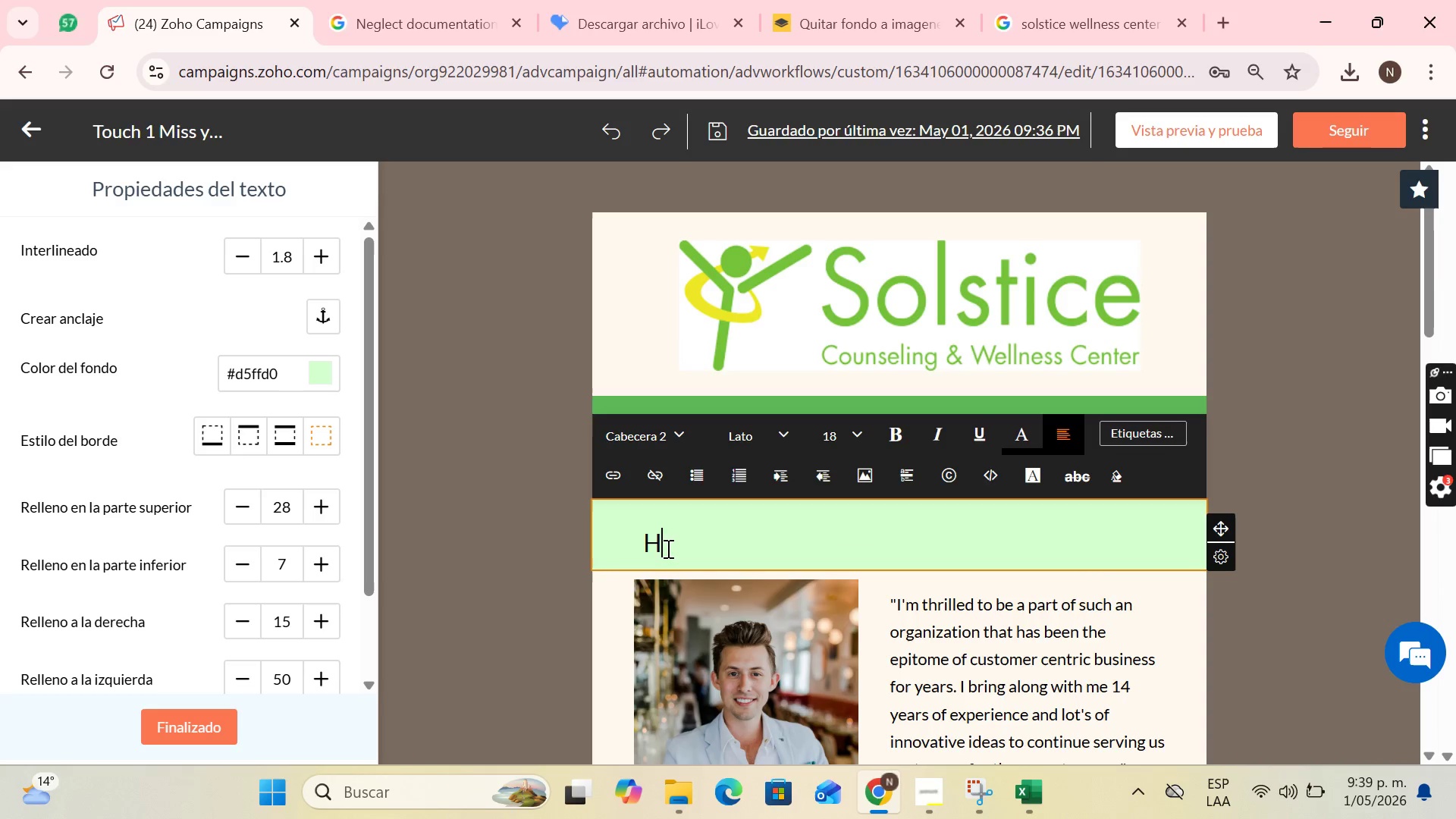 
key(ArrowRight)
 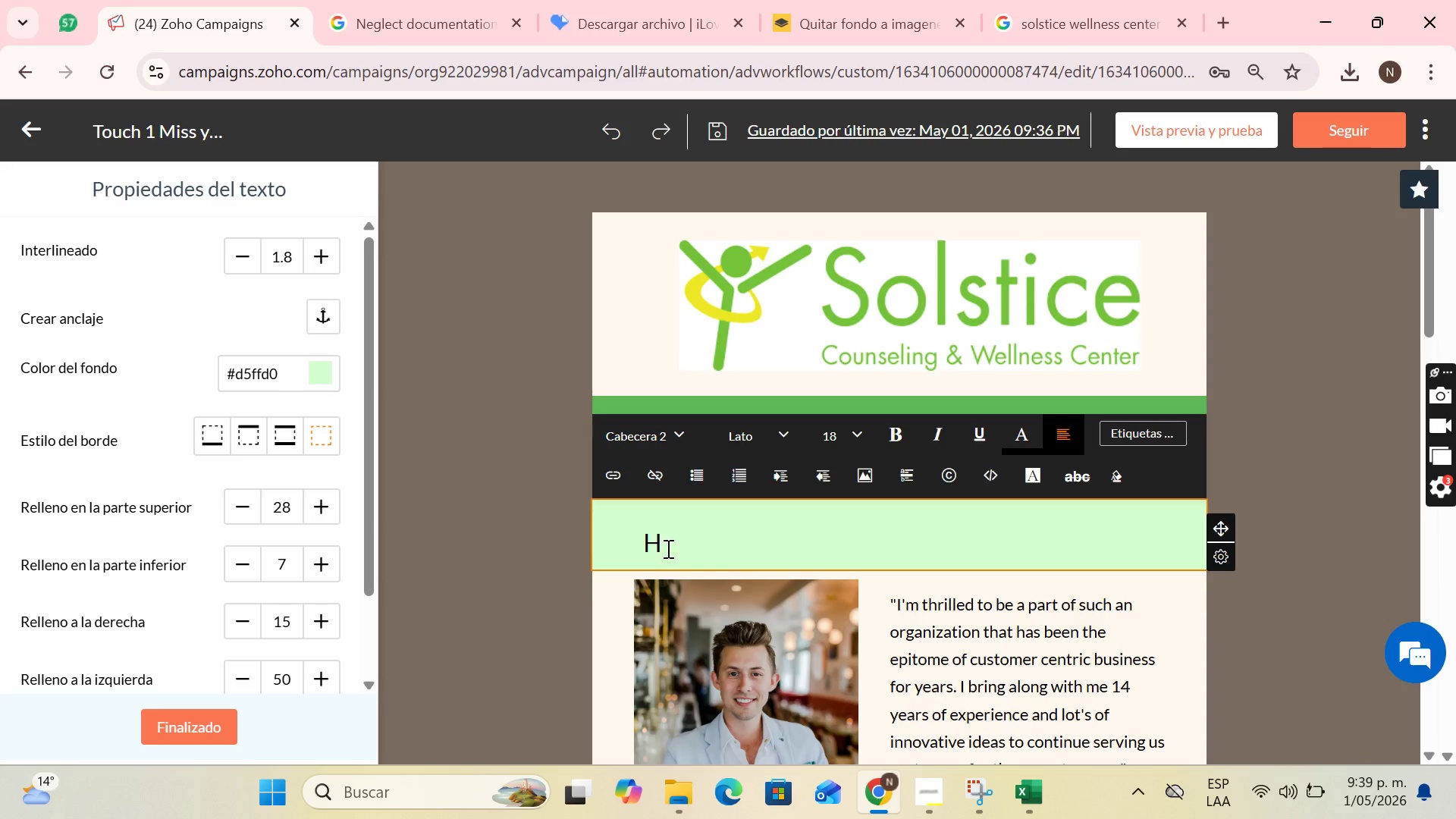 
type(ello)
 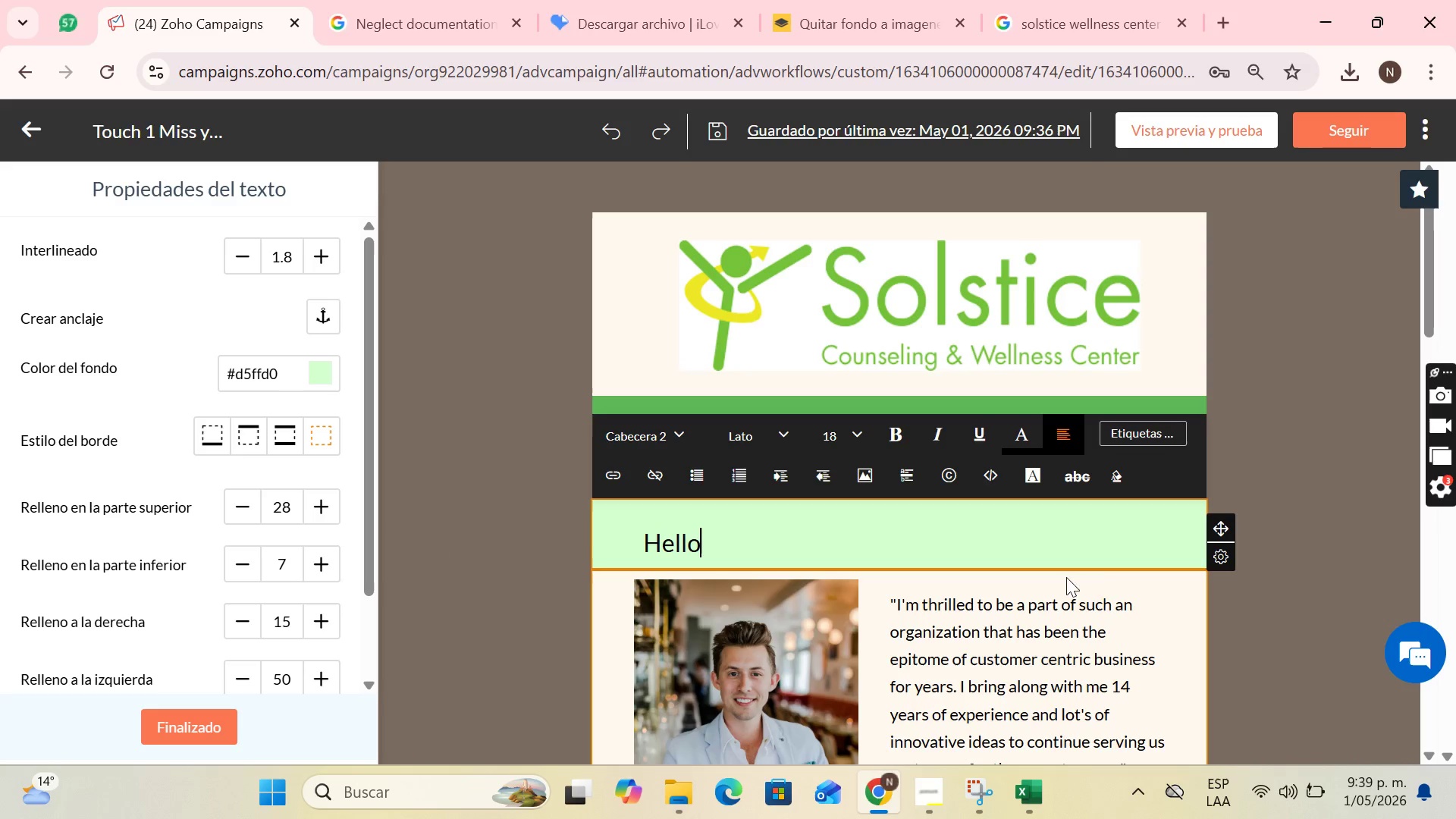 
key(Space)
 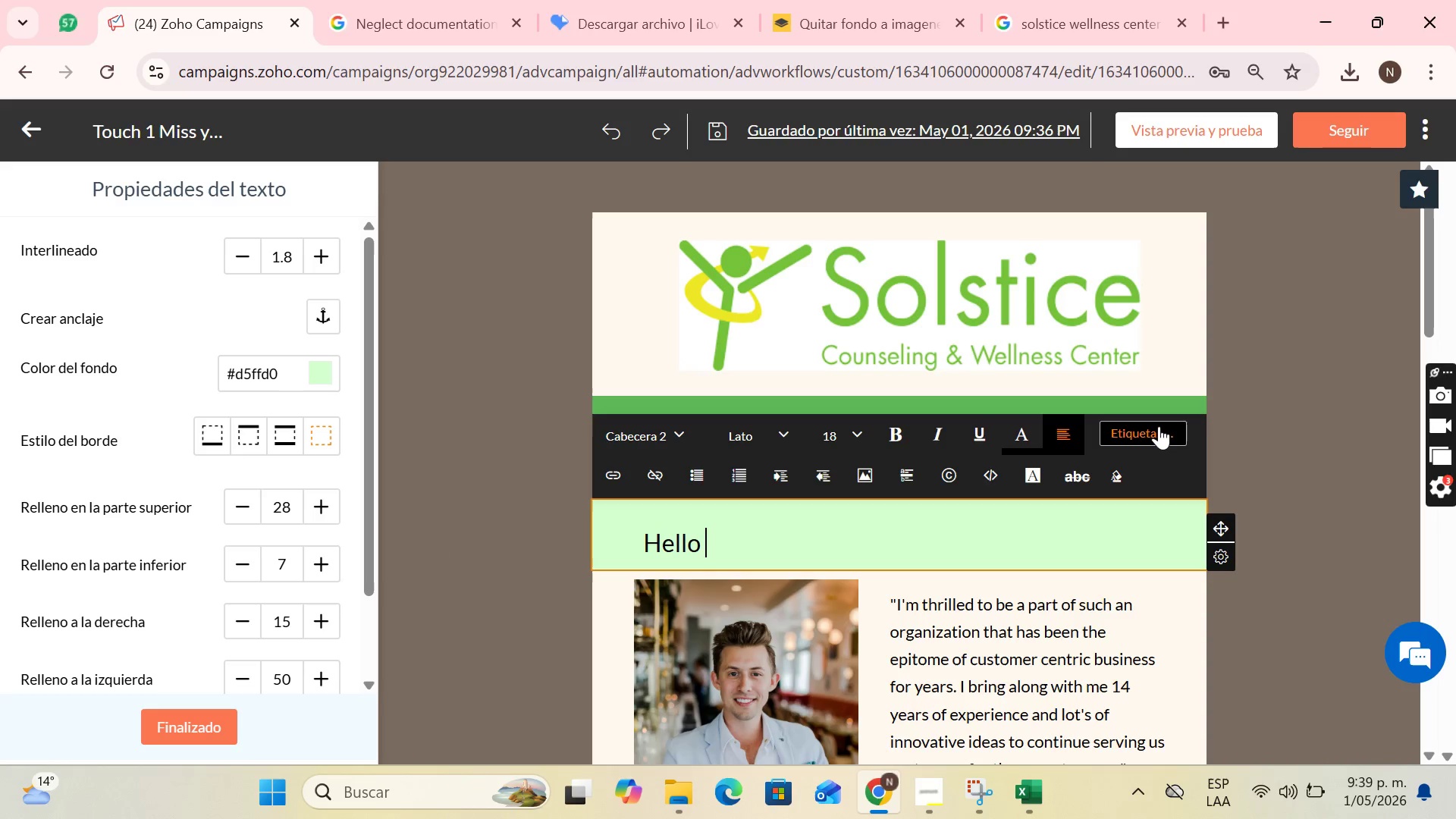 
left_click([1159, 426])
 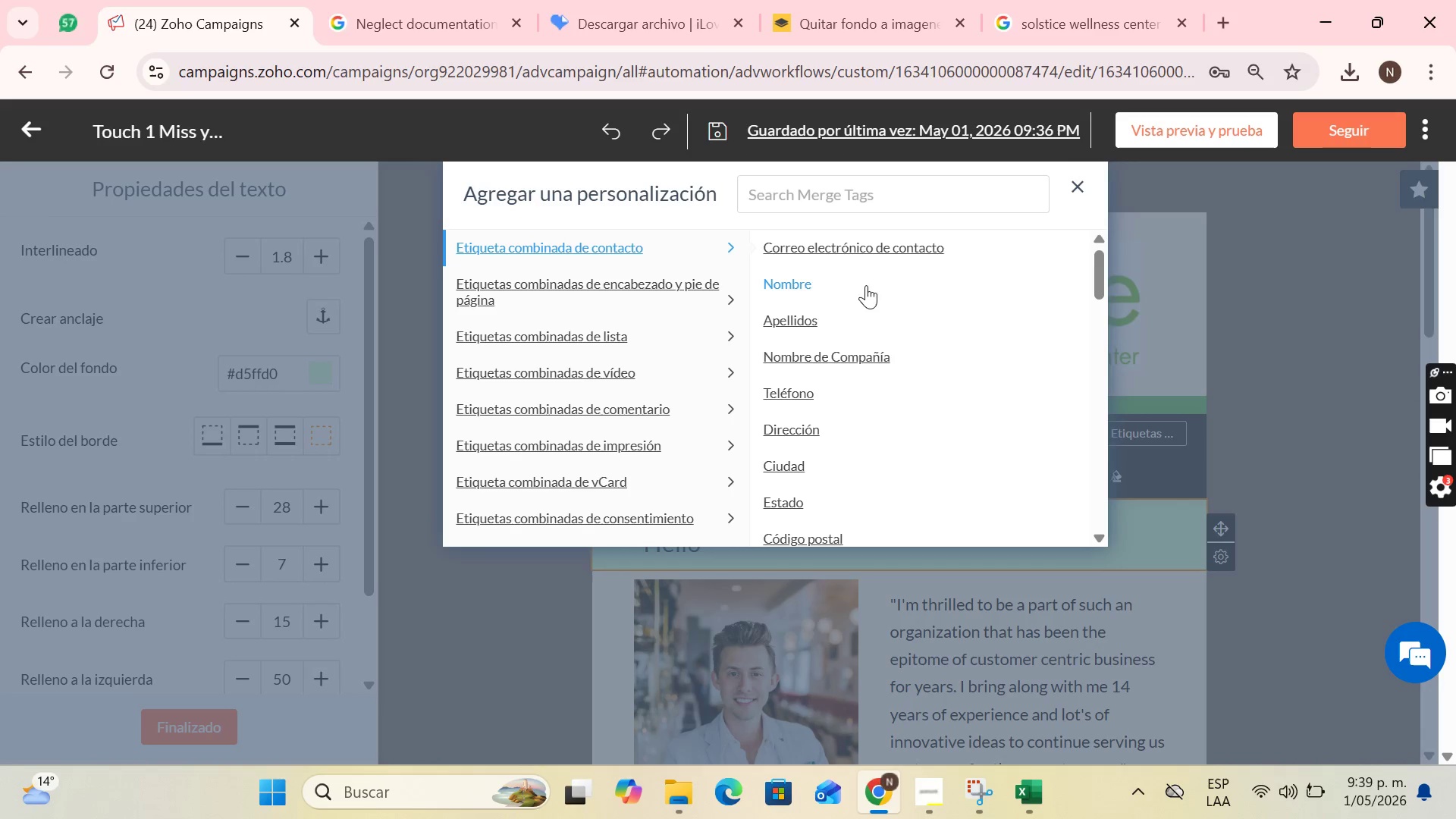 
left_click([796, 278])
 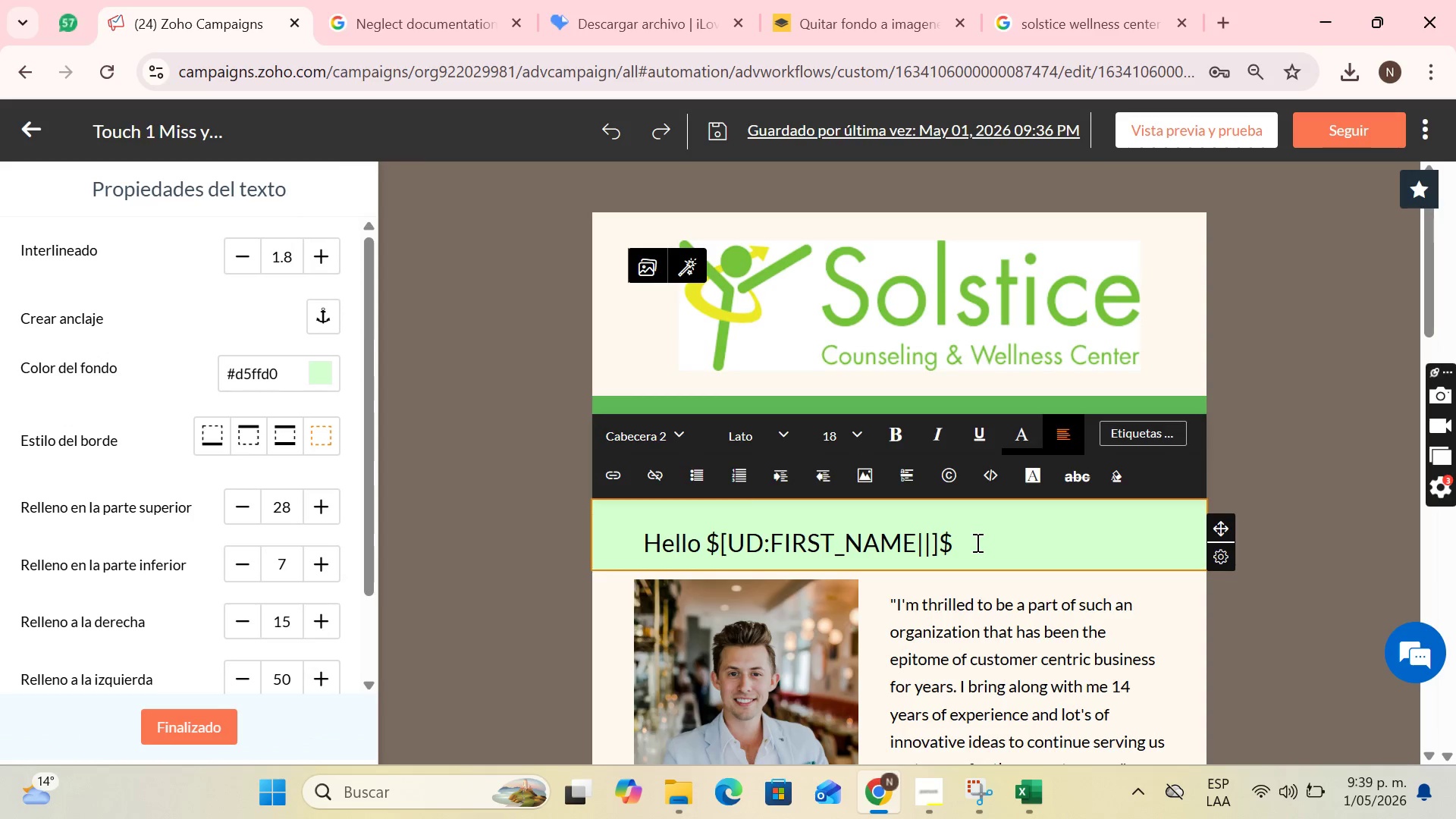 
type(, )
key(Backspace)
key(Backspace)
type(. Ist)
key(Backspace)
key(Backspace)
type(t;s )
 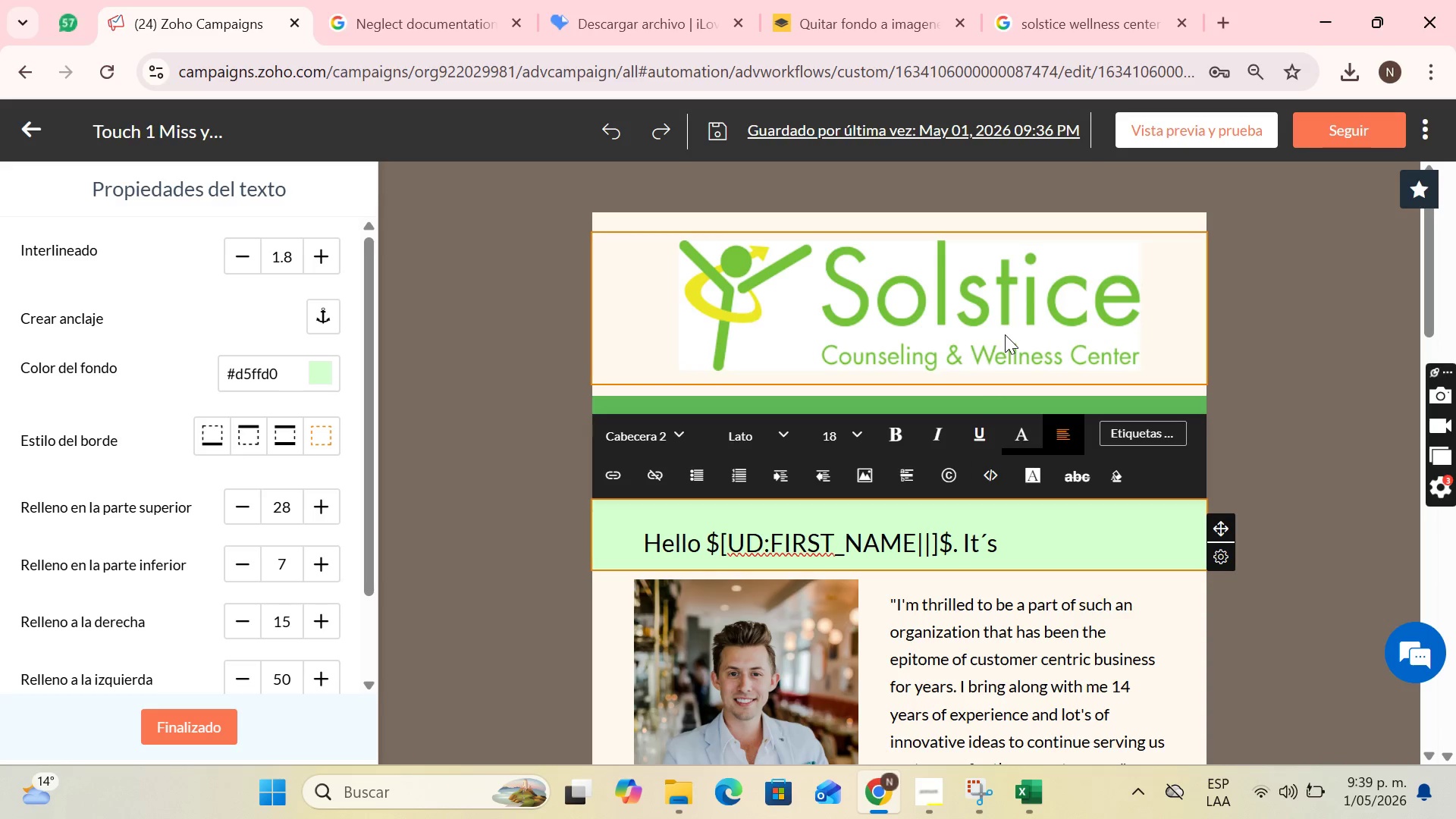 
type(been a )
 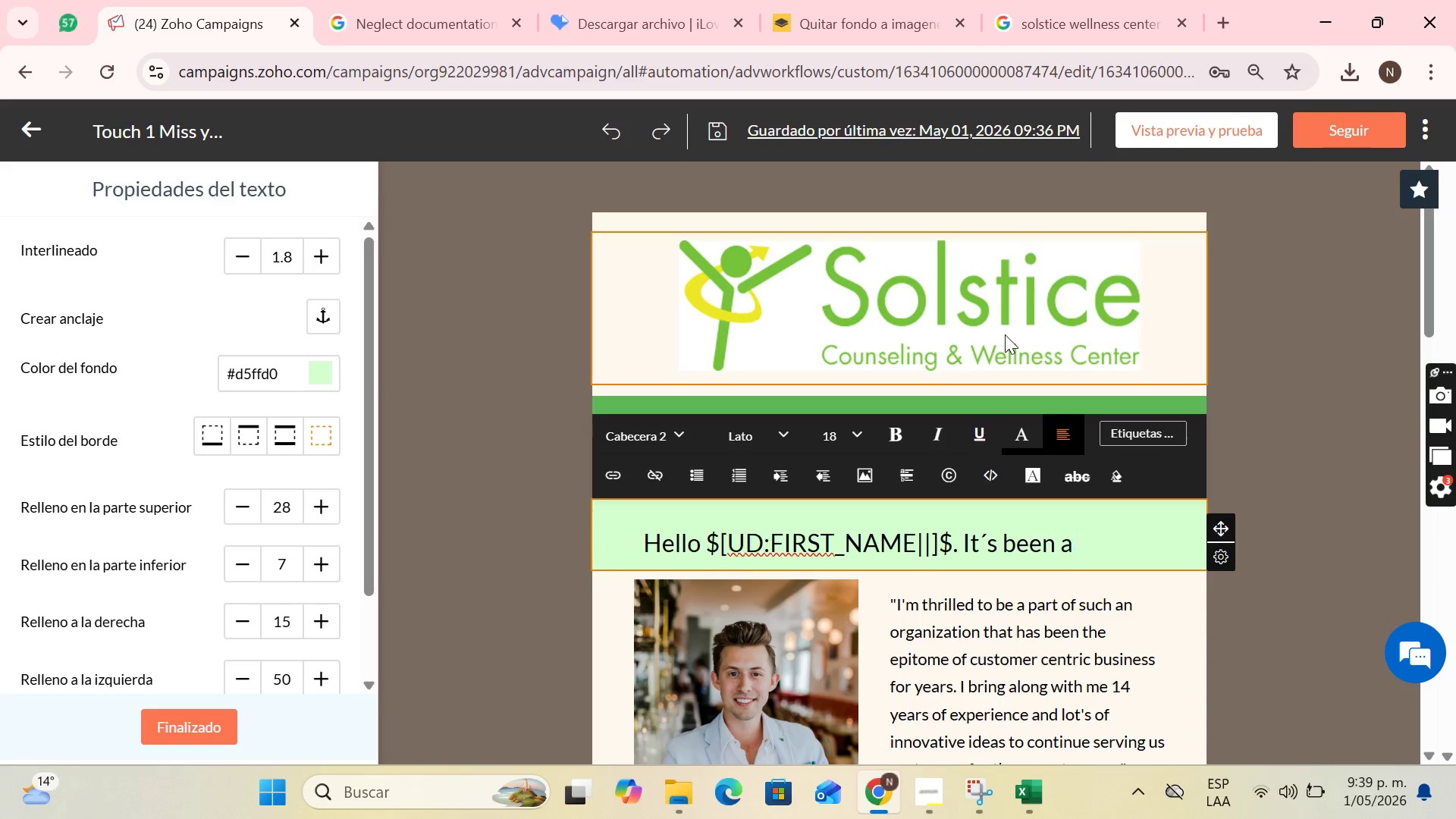 
type(while)
 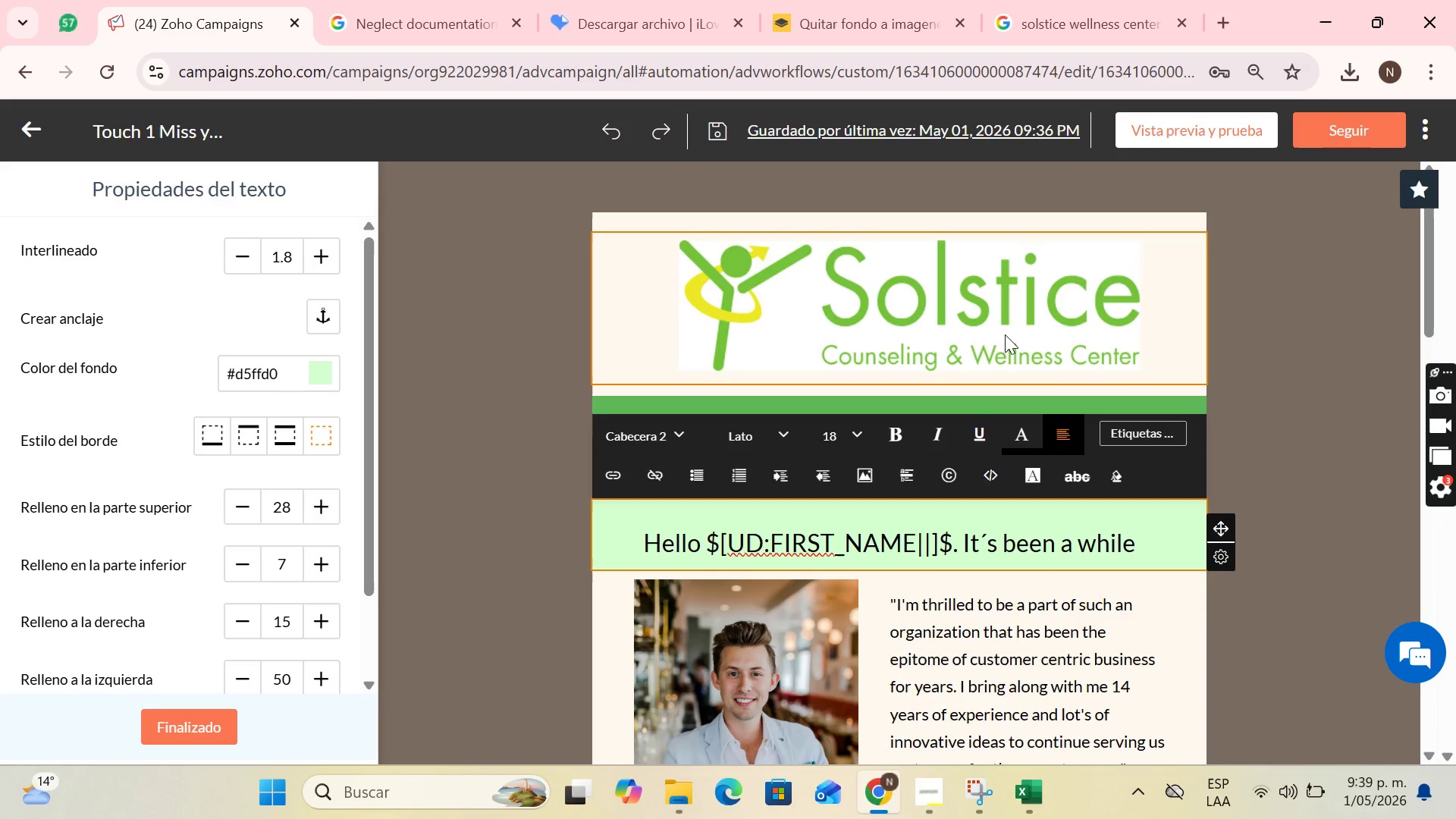 
type( since your last )
 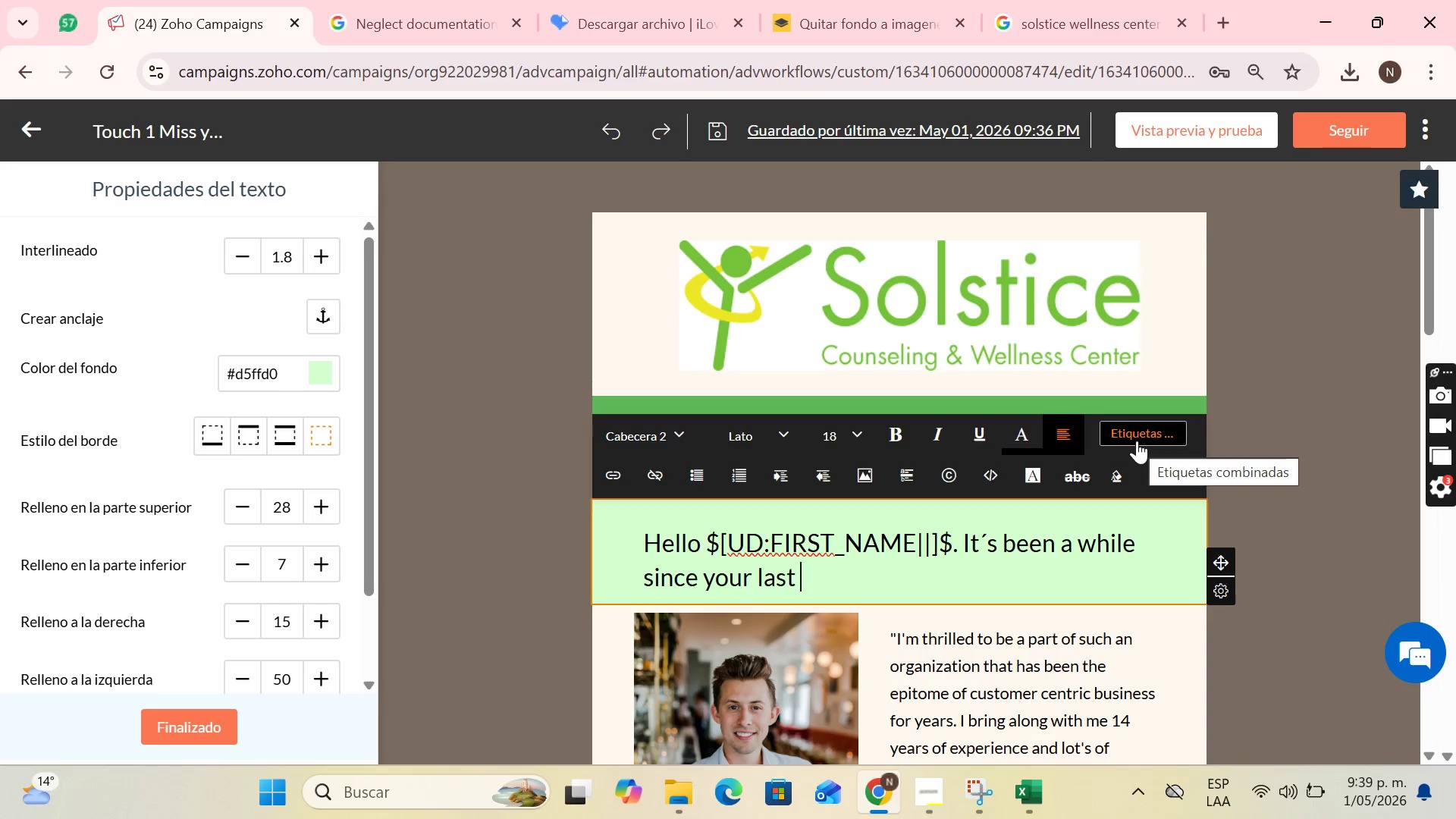 
left_click([1137, 441])
 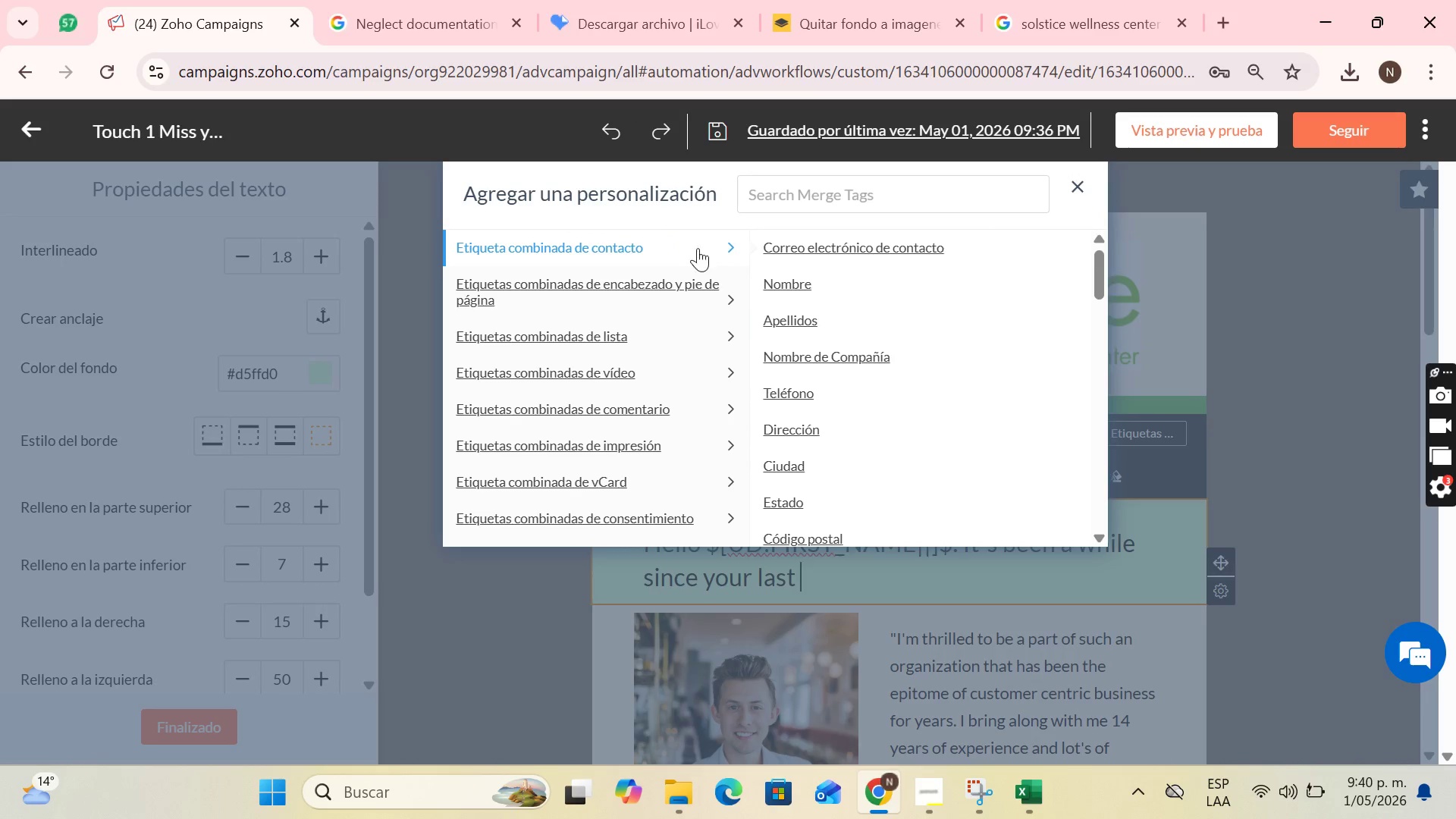 
scroll: coordinate [889, 325], scroll_direction: down, amount: 17.0
 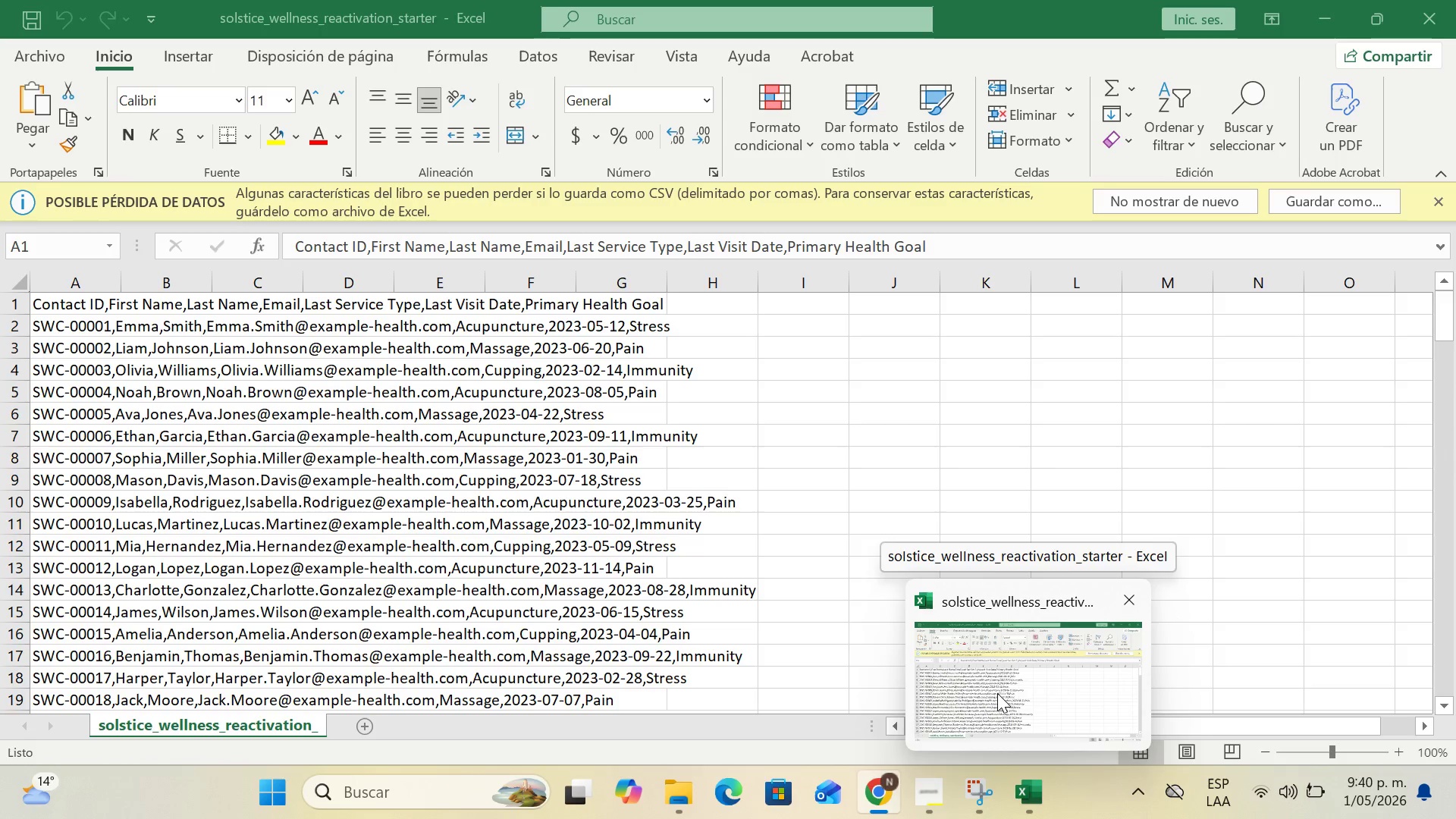 
wait(10.99)
 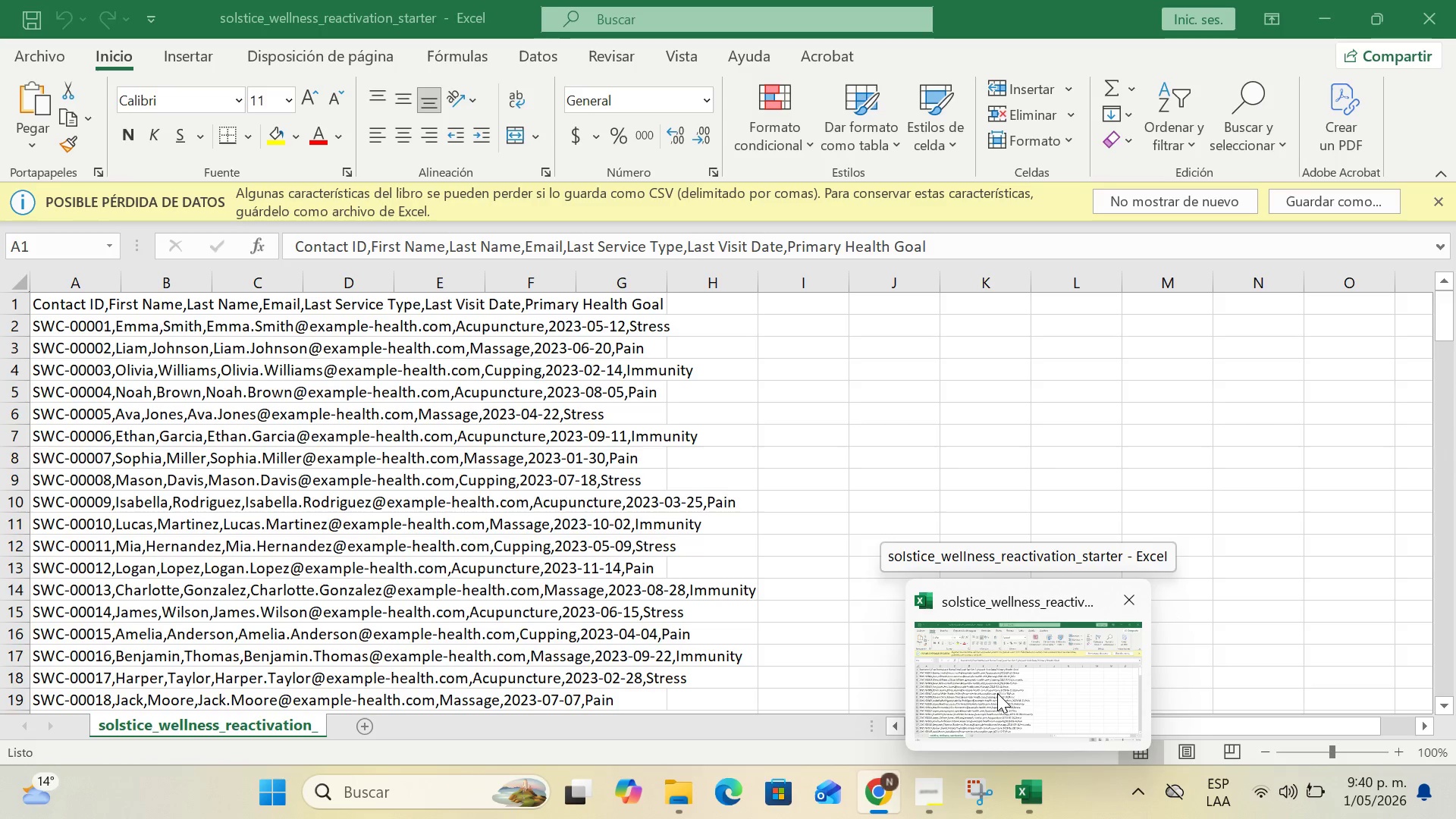 
left_click([845, 485])
 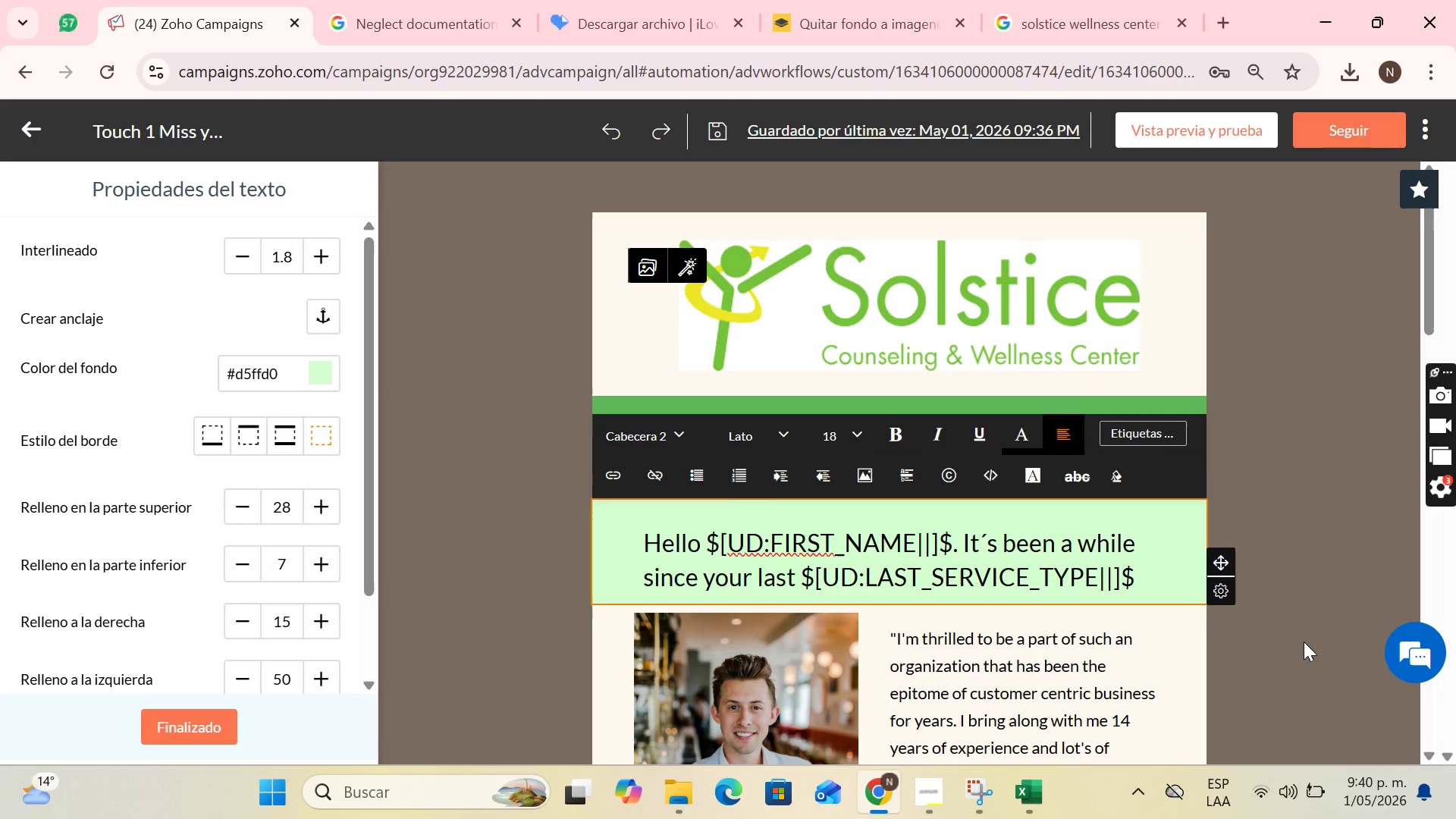 
key(Comma)
 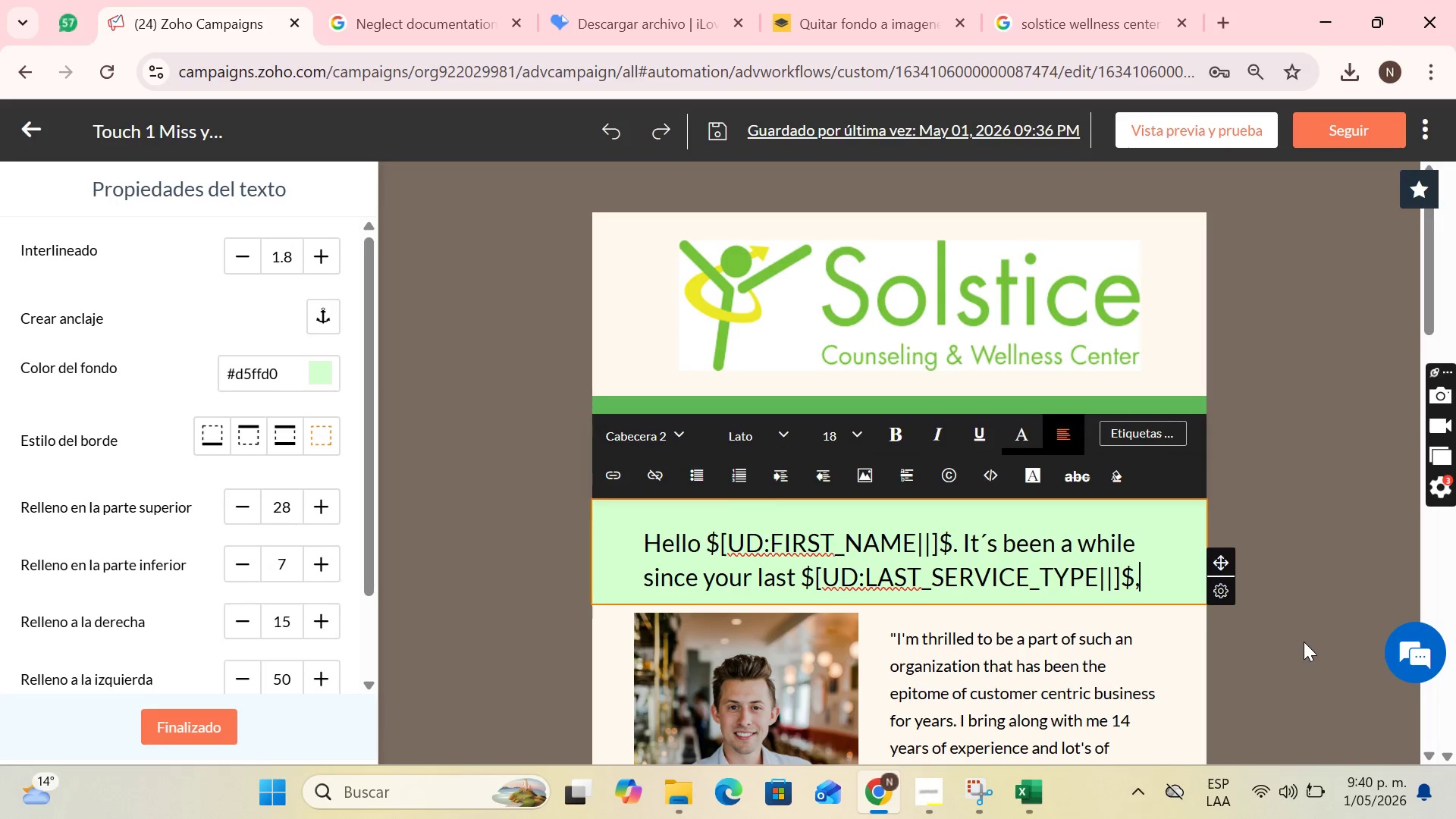 
key(Space)
 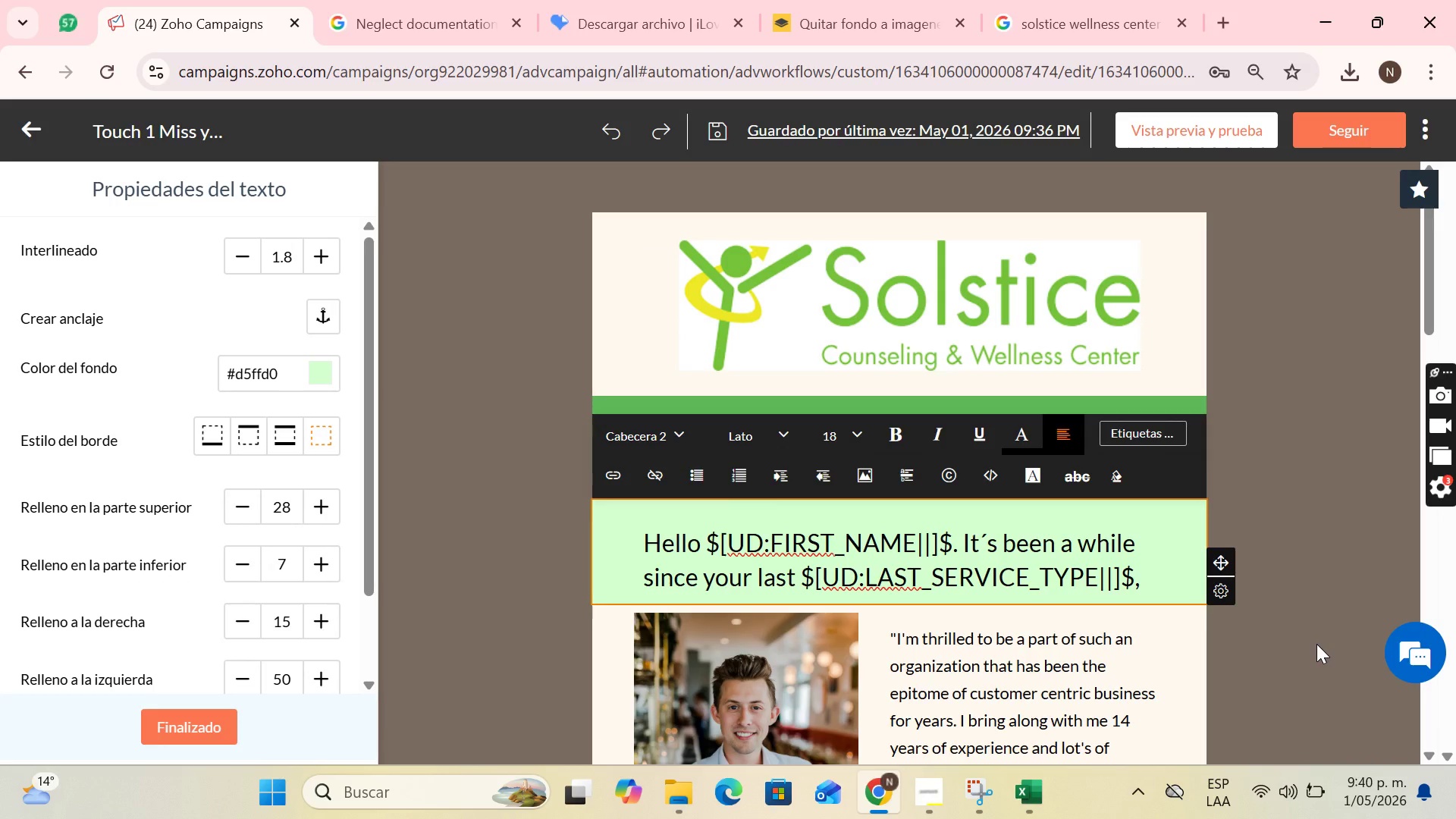 
key(Backspace)
key(Backspace)
type( session whit)
key(Backspace)
key(Backspace)
key(Backspace)
type(ith un)
key(Backspace)
type(s and we c)
key(Backspace)
type(wanted toremin)
key(Backspace)
key(Backspace)
key(Backspace)
key(Backspace)
key(Backspace)
type(remind)
key(Backspace)
key(Backspace)
key(Backspace)
key(Backspace)
key(Backspace)
key(Backspace)
type( remind)
 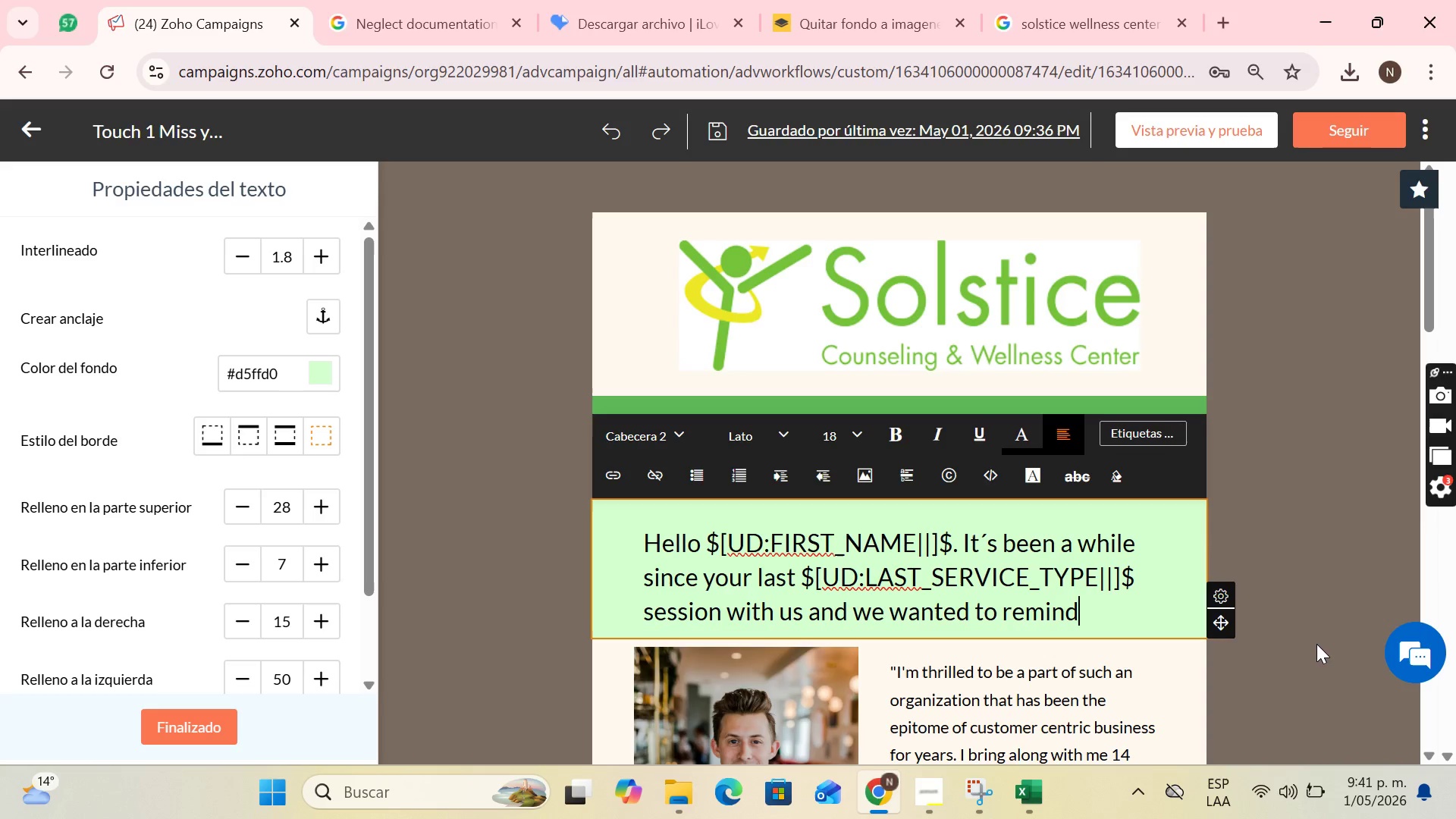 
wait(30.55)
 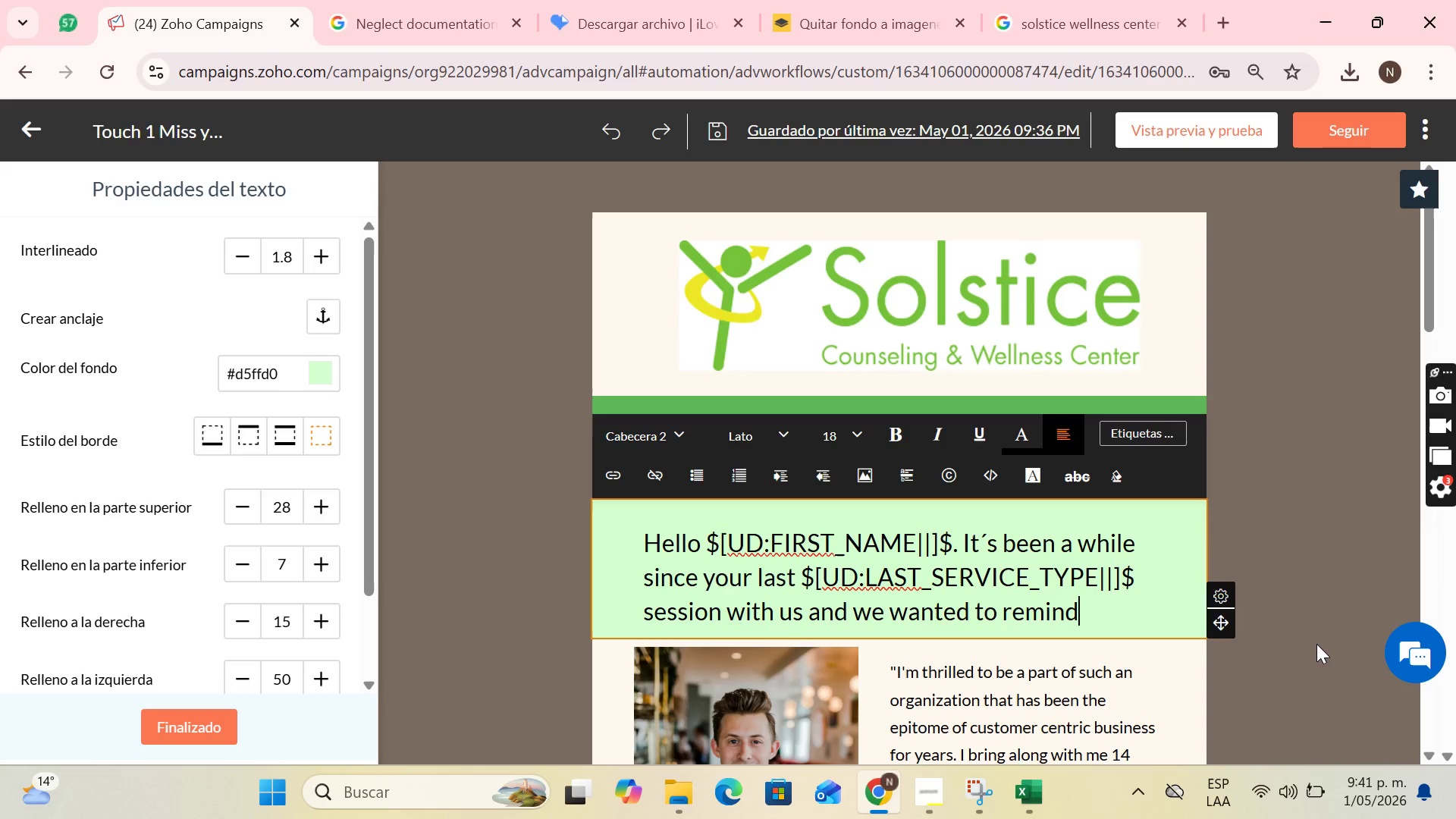 
type( you why consistency is the key to seeing real results)
 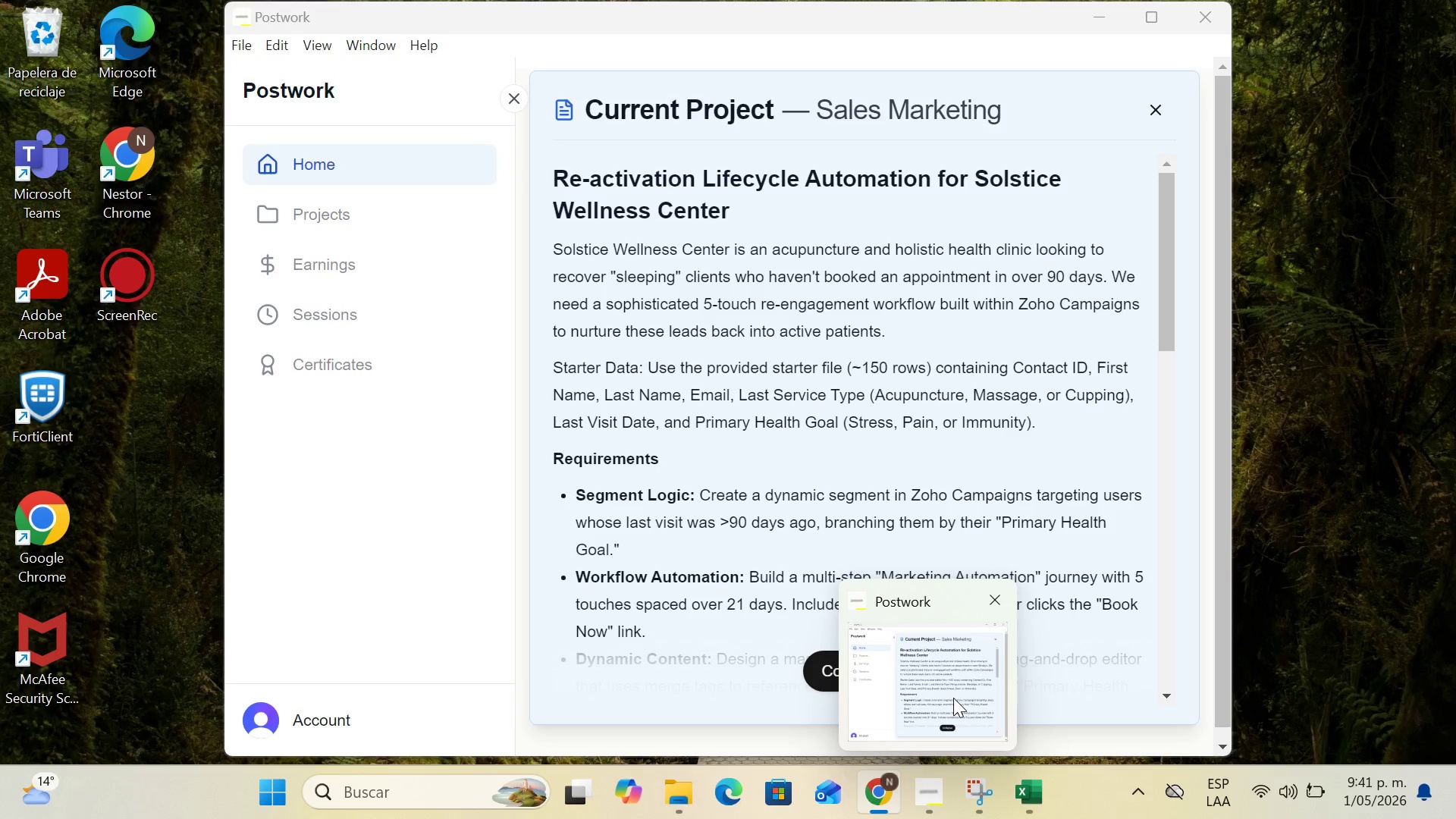 
wait(14.23)
 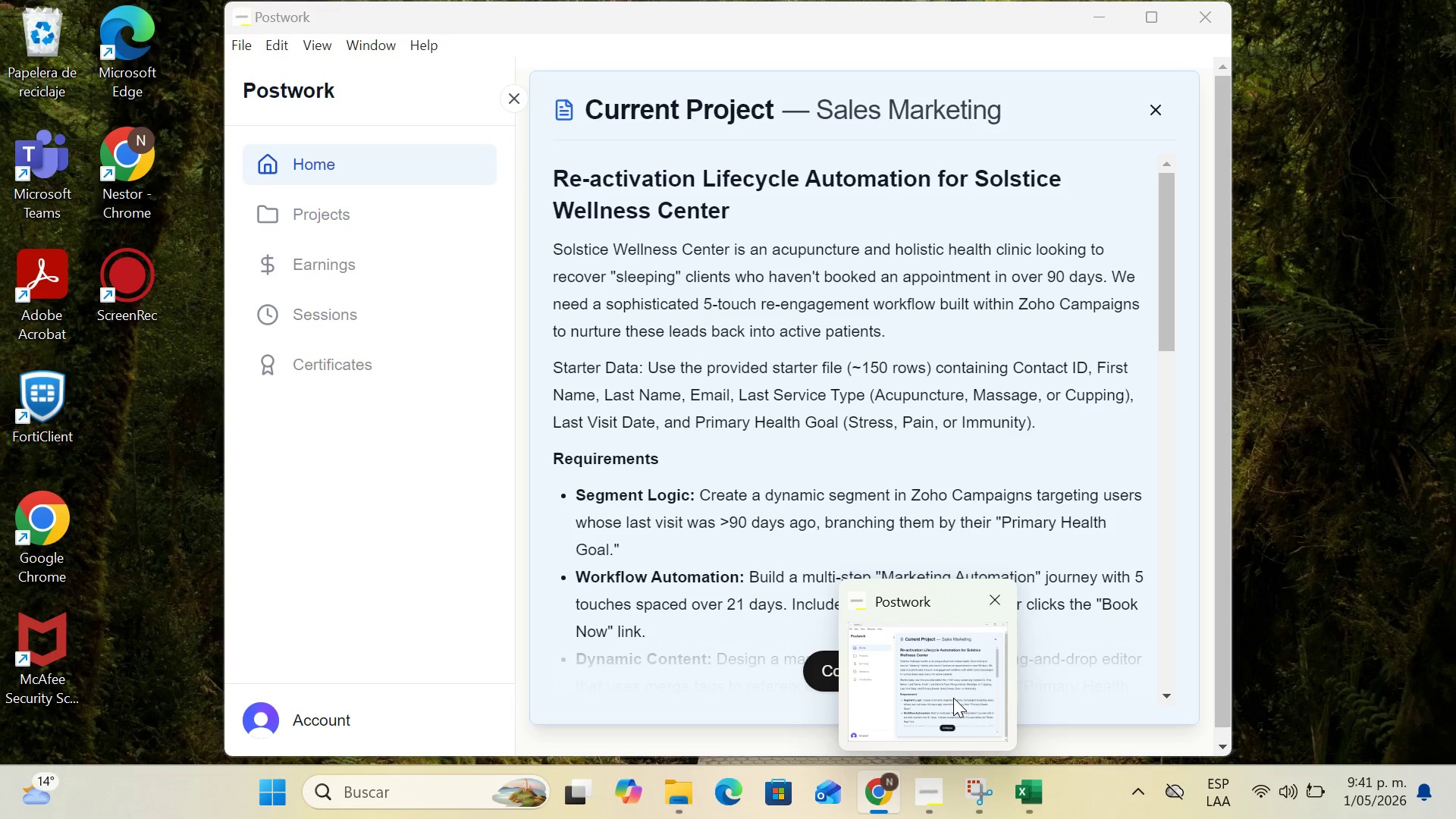 
scroll: coordinate [1137, 656], scroll_direction: down, amount: 2.0
 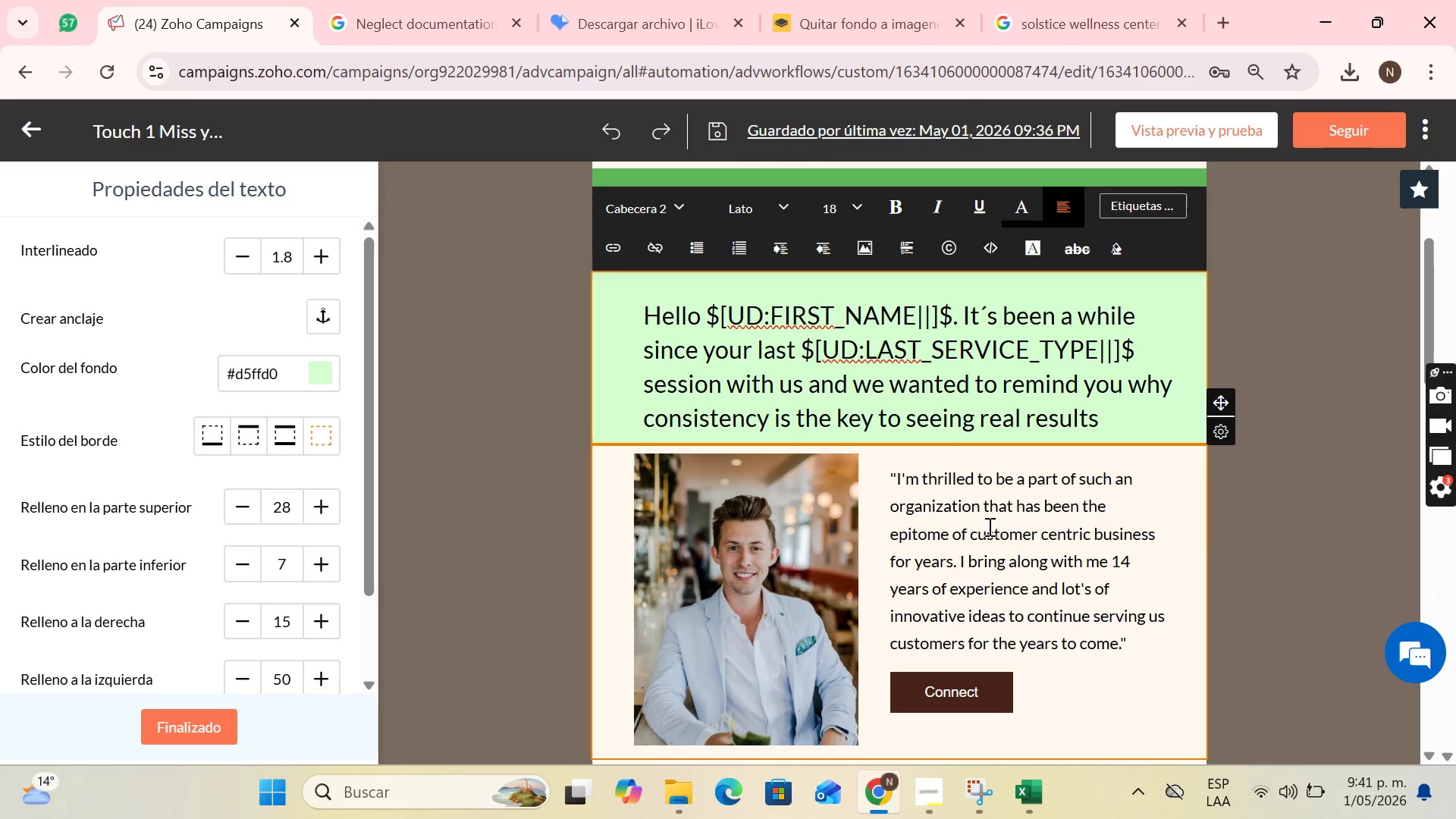 
left_click([988, 525])
 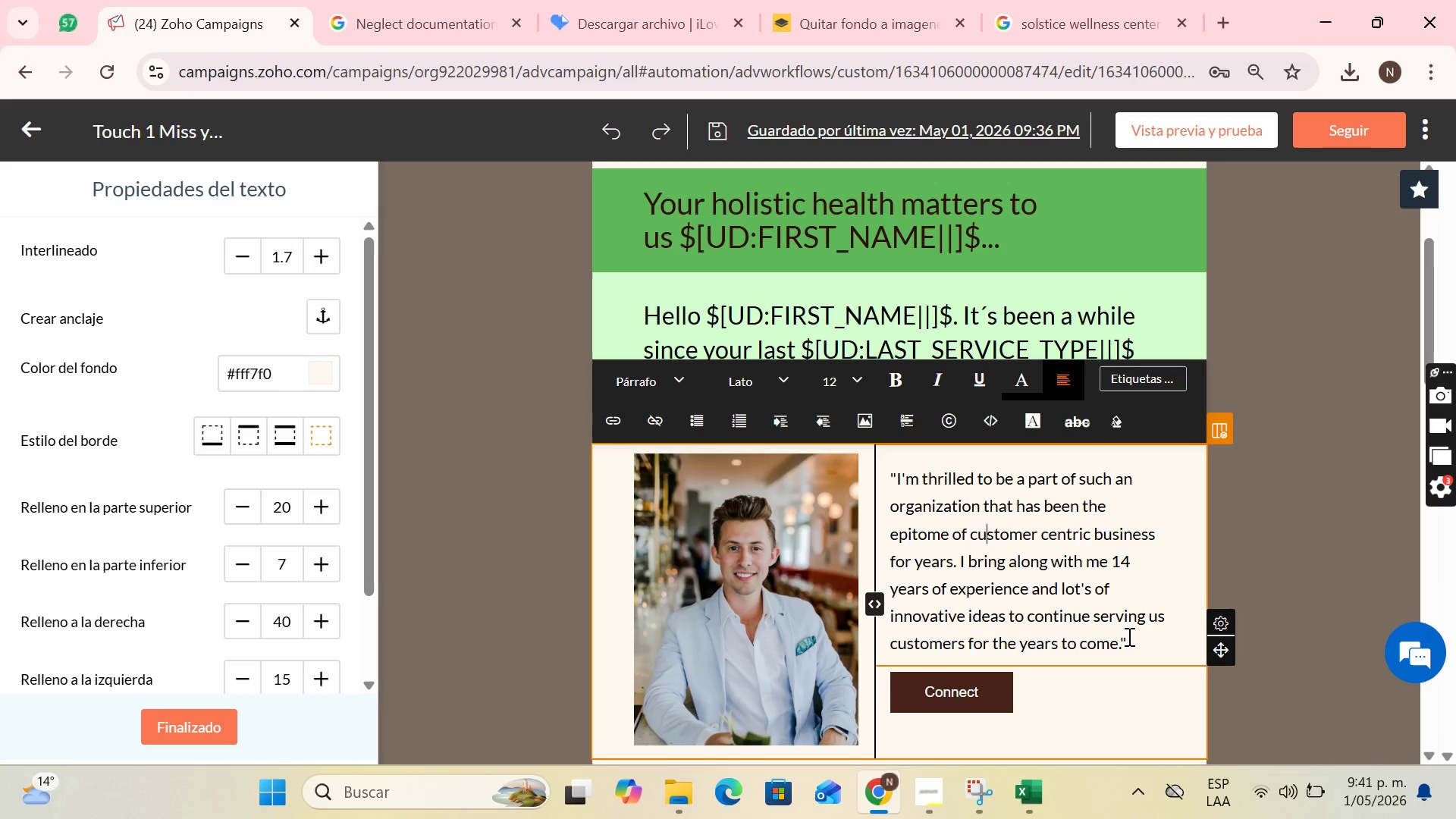 
left_click_drag(start_coordinate=[1128, 642], to_coordinate=[906, 474])
 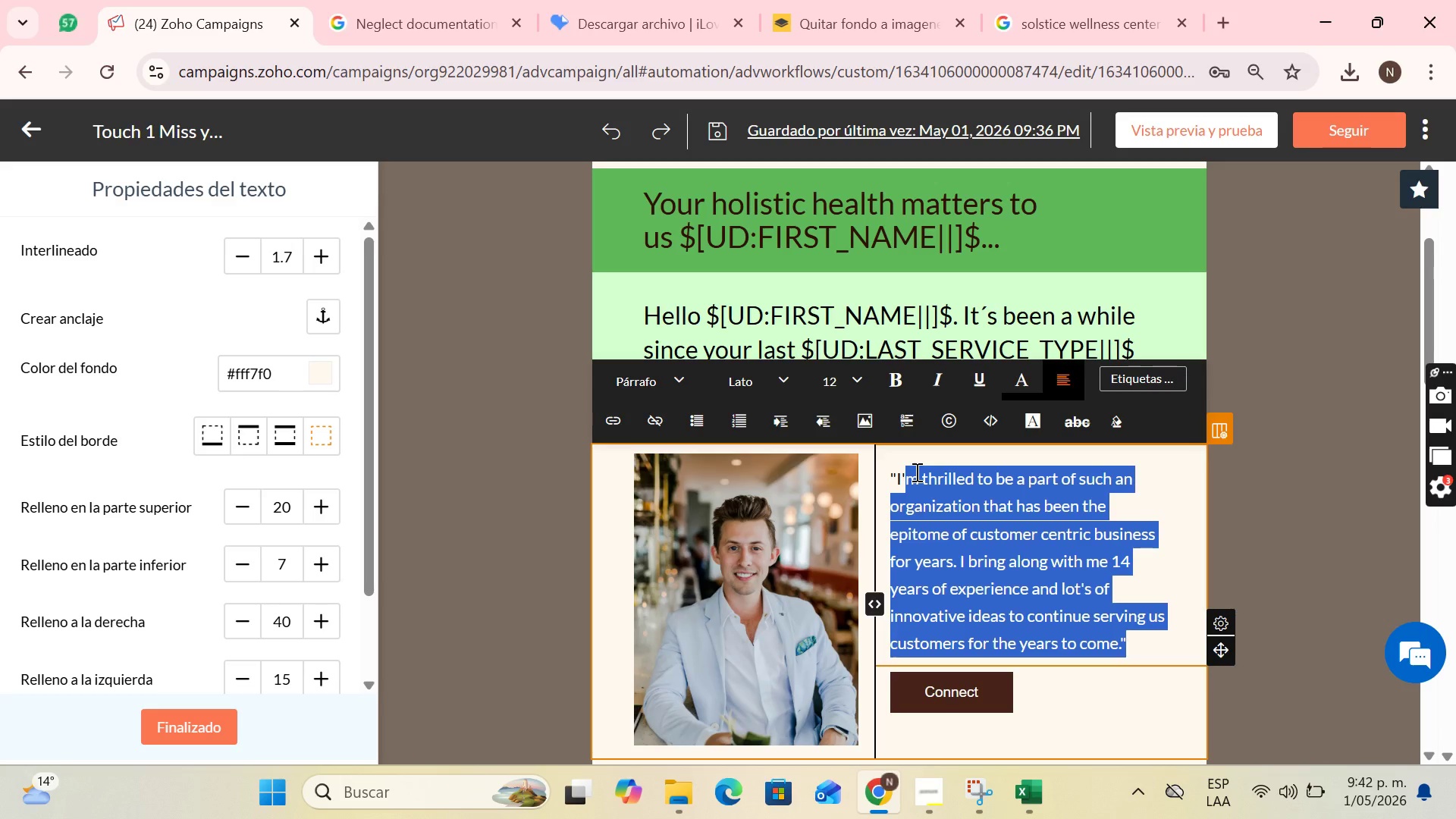 
key(Backspace)
 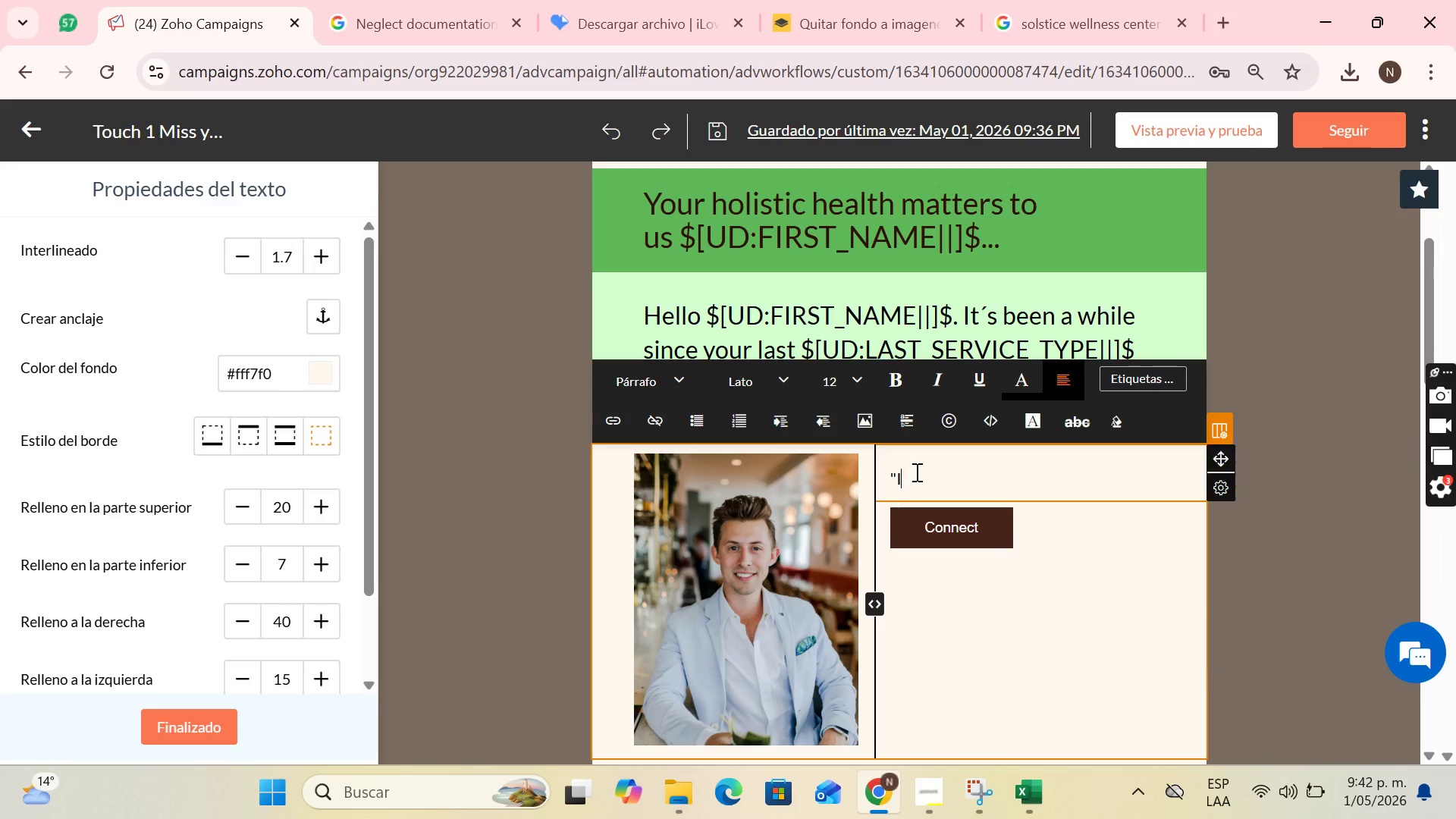 
key(Backspace)
 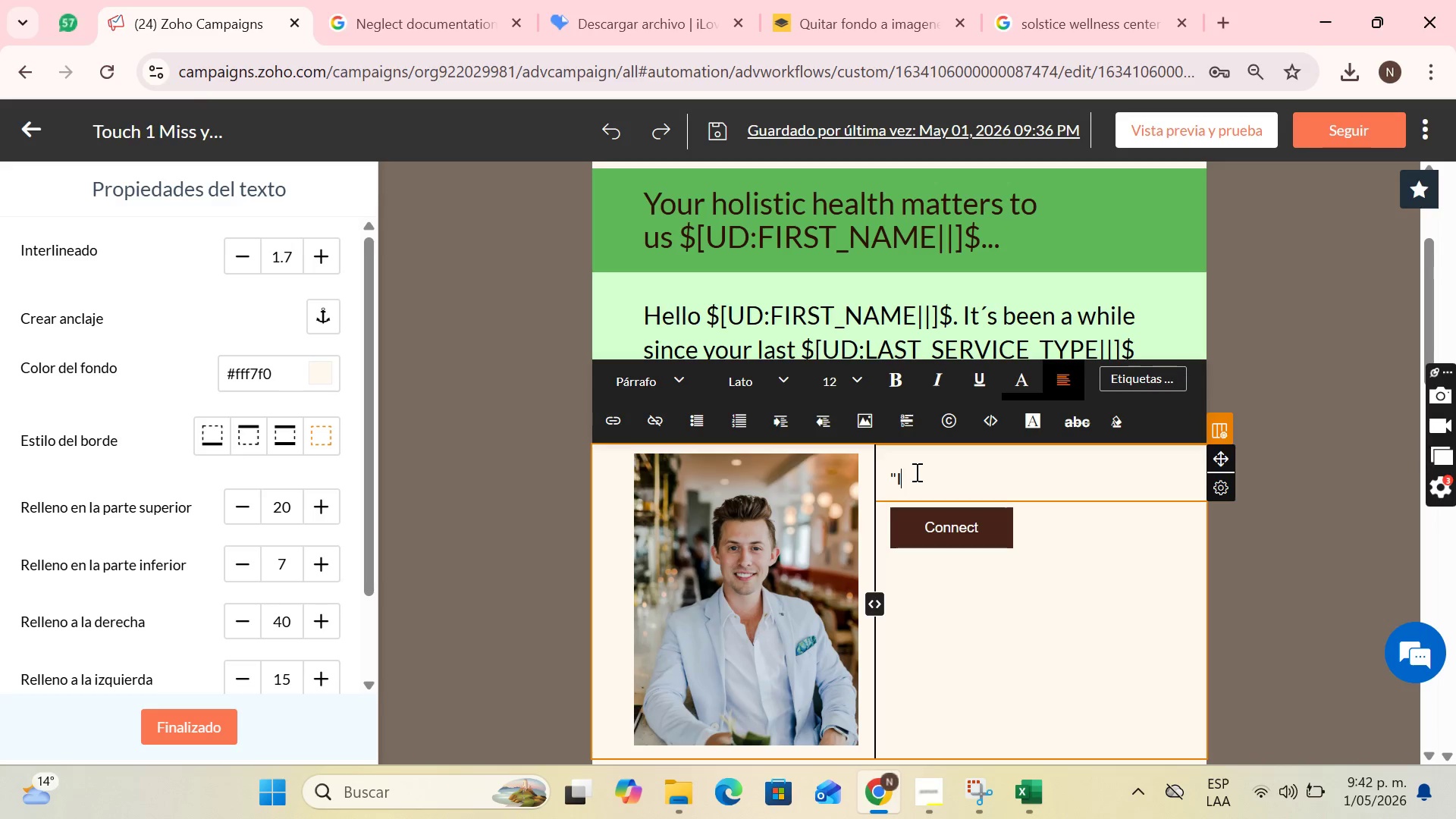 
wait(28.25)
 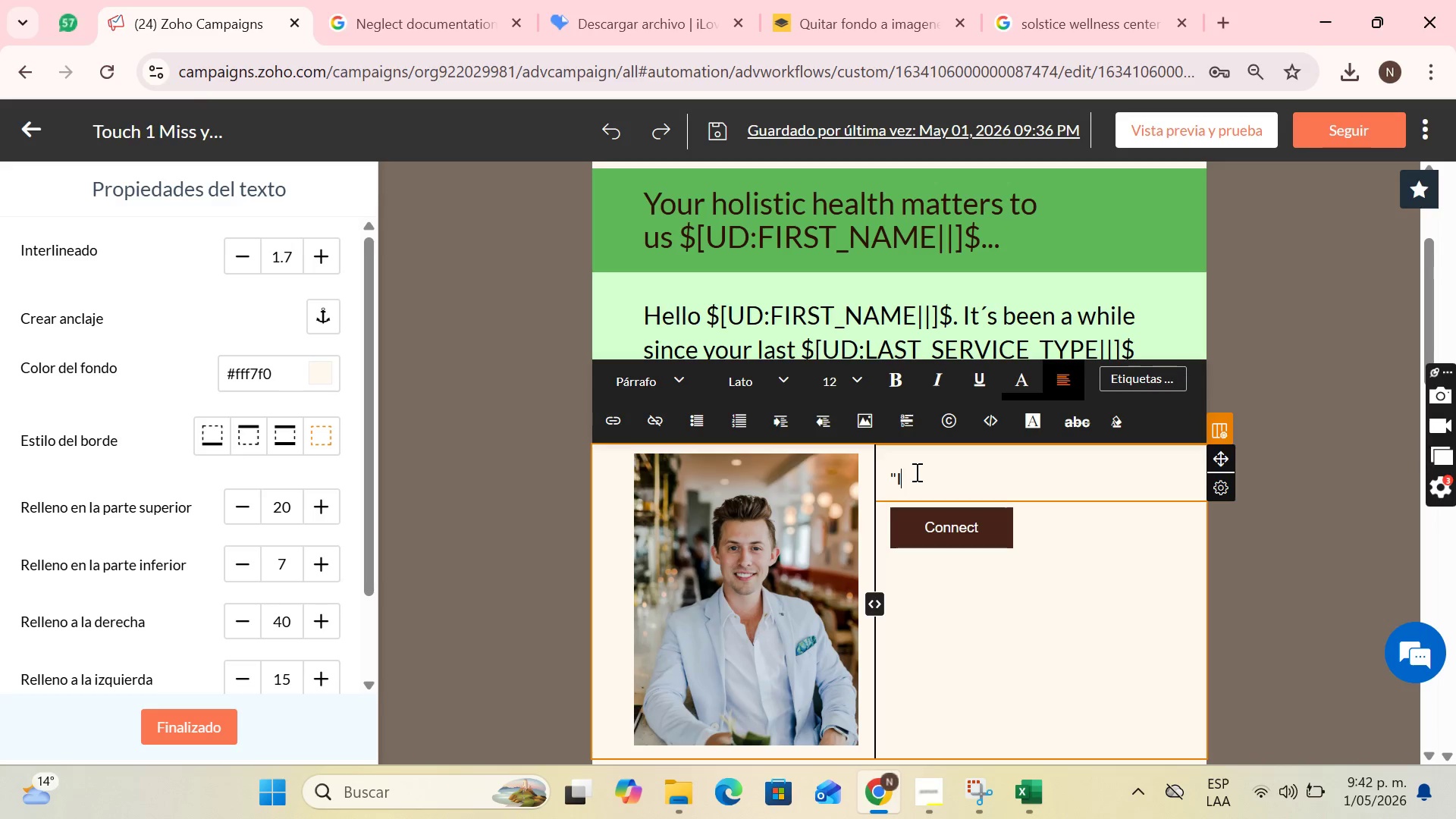 
key(Backspace)
 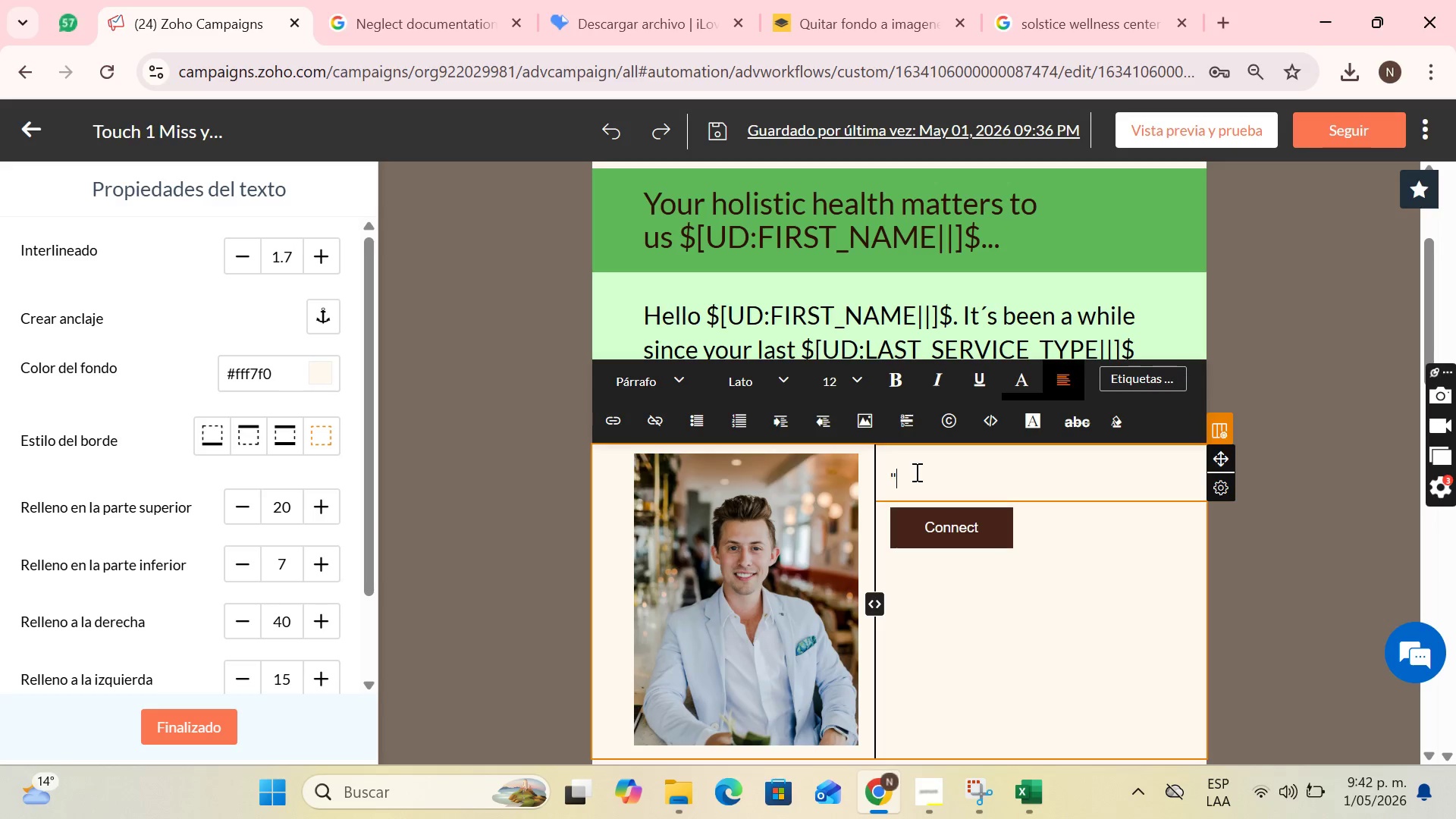 
key(CapsLock)
 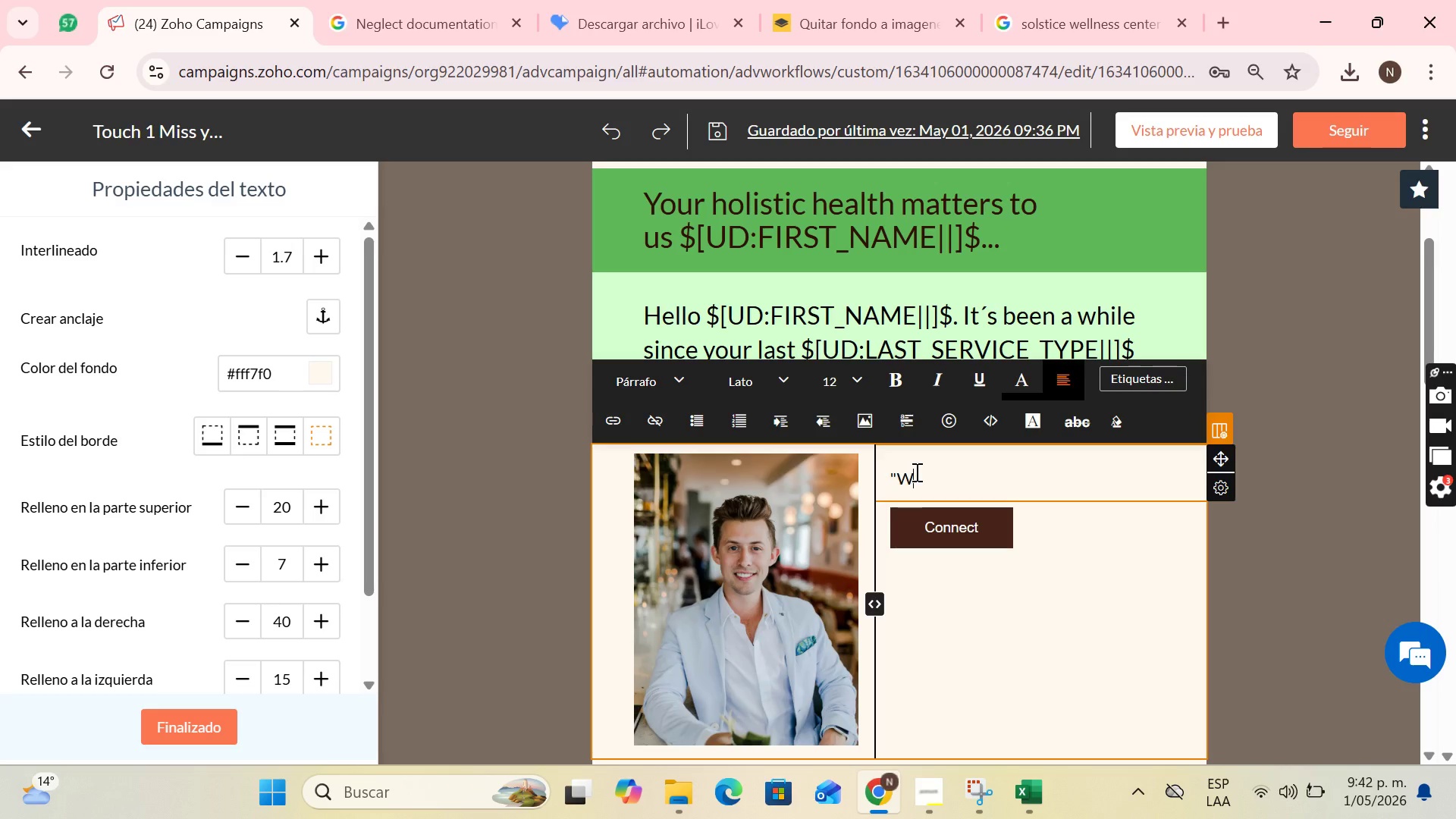 
key(W)
 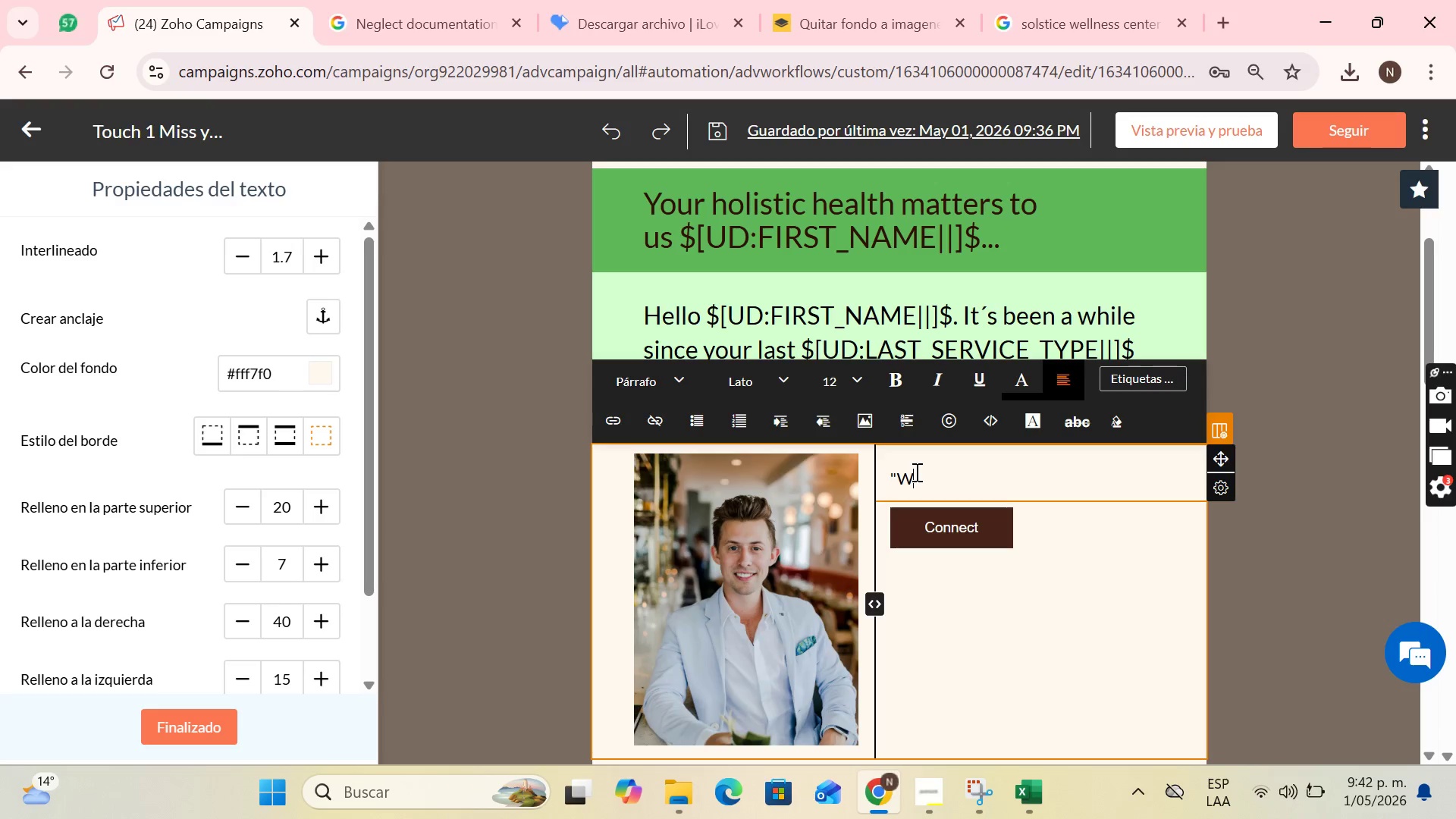 
key(CapsLock)
 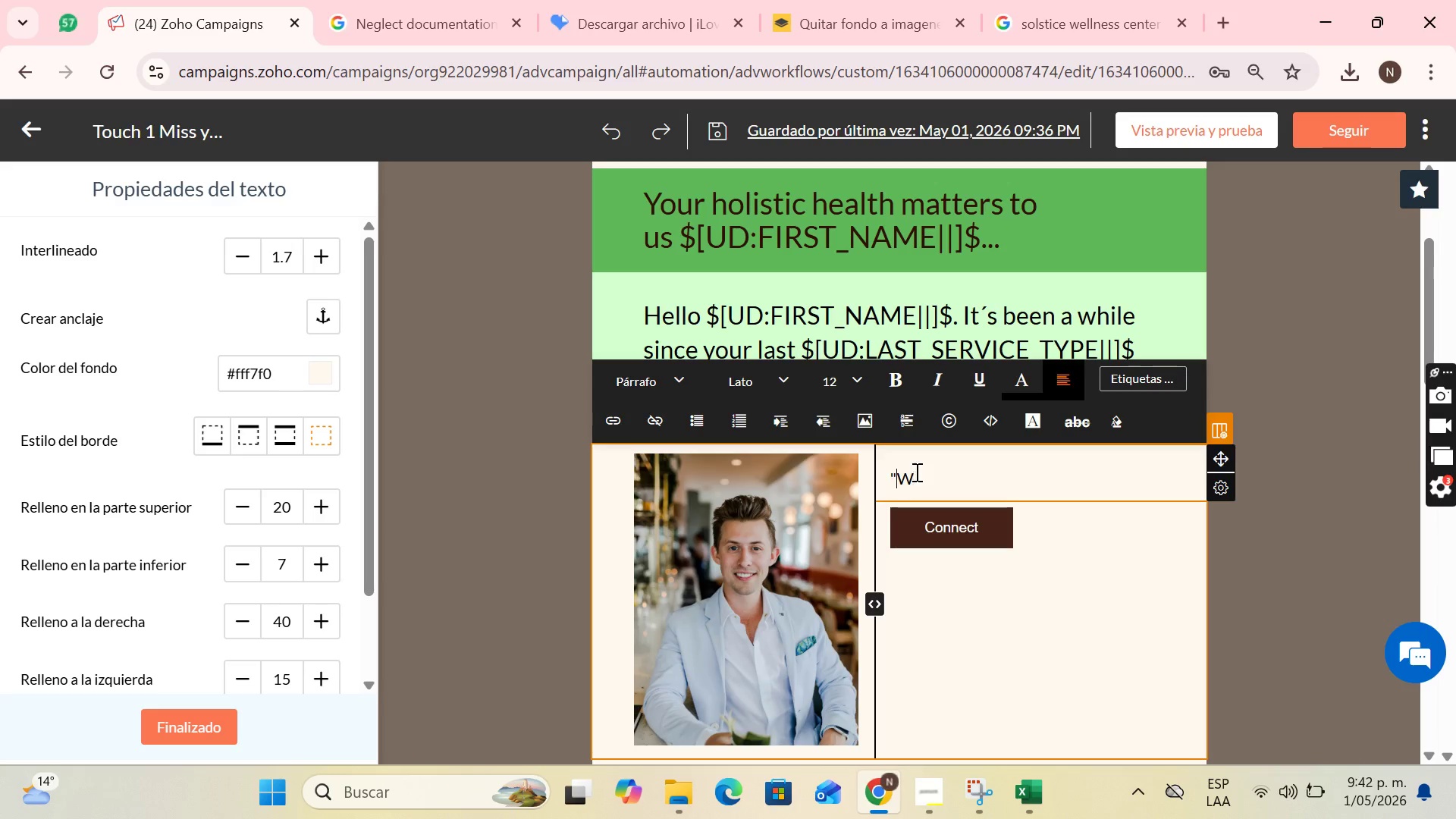 
key(ArrowLeft)
 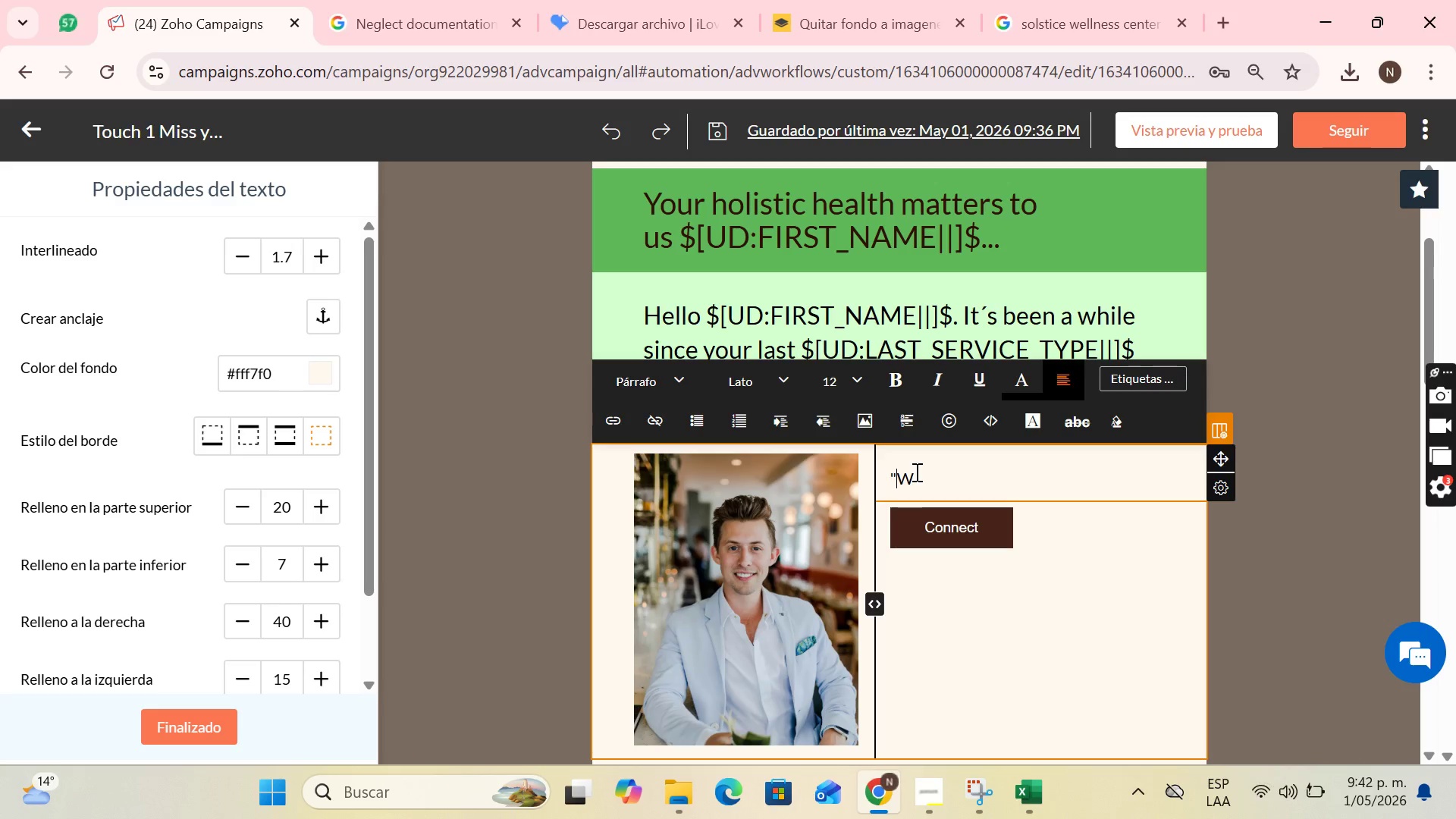 
key(Backspace)
 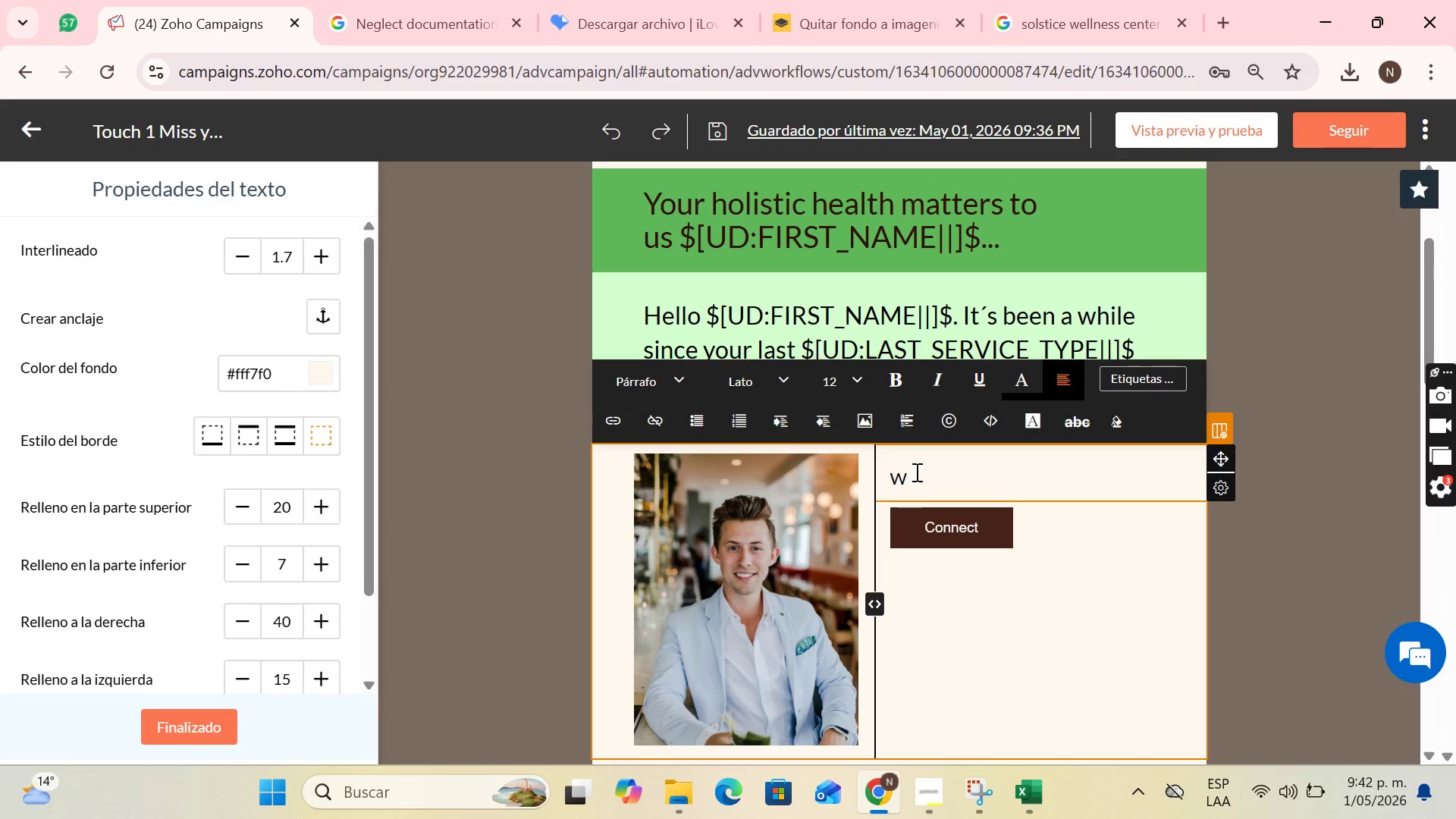 
key(ArrowRight)
 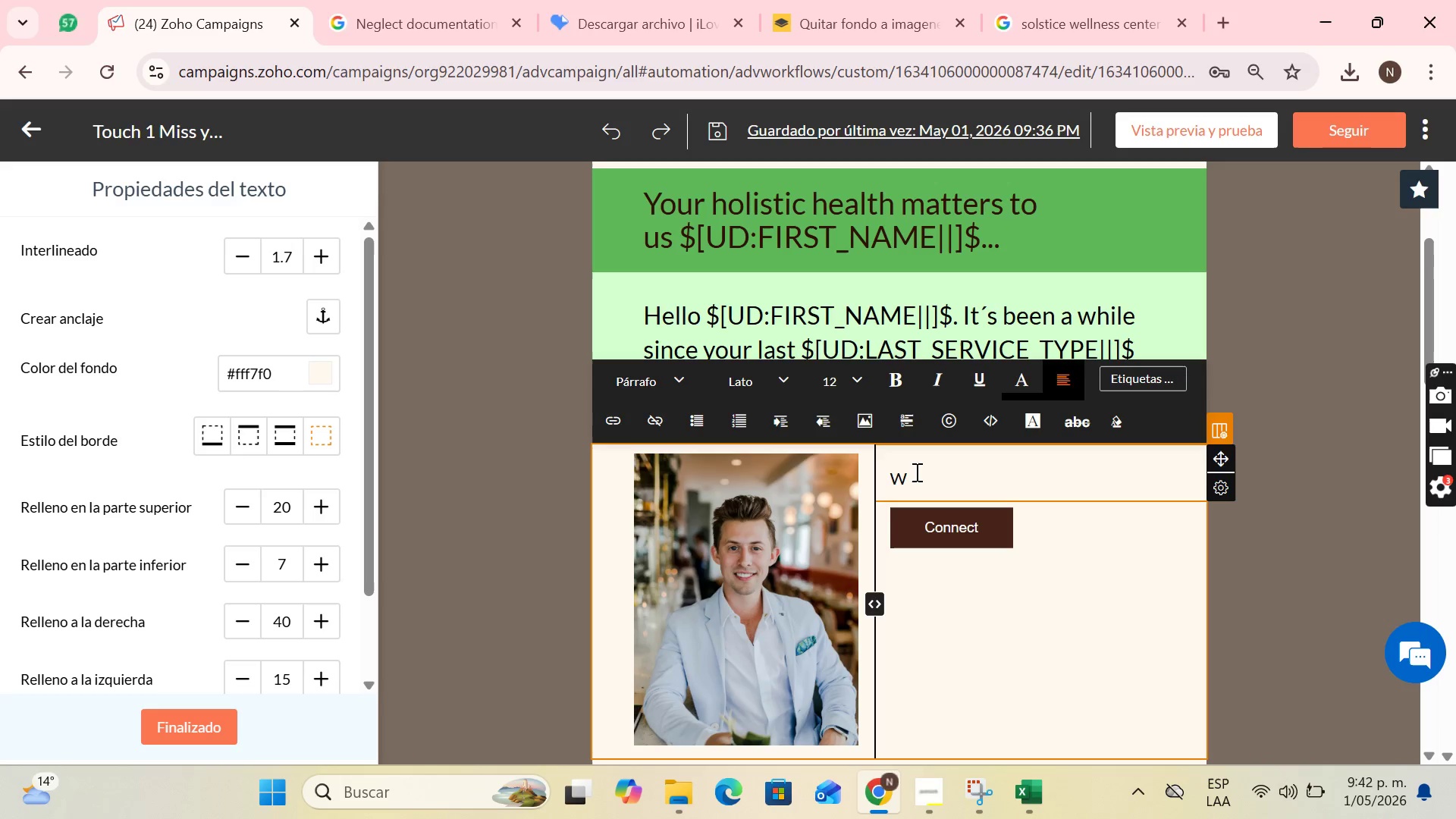 
type(e knoe )
key(Backspace)
key(Backspace)
type(w that your )
 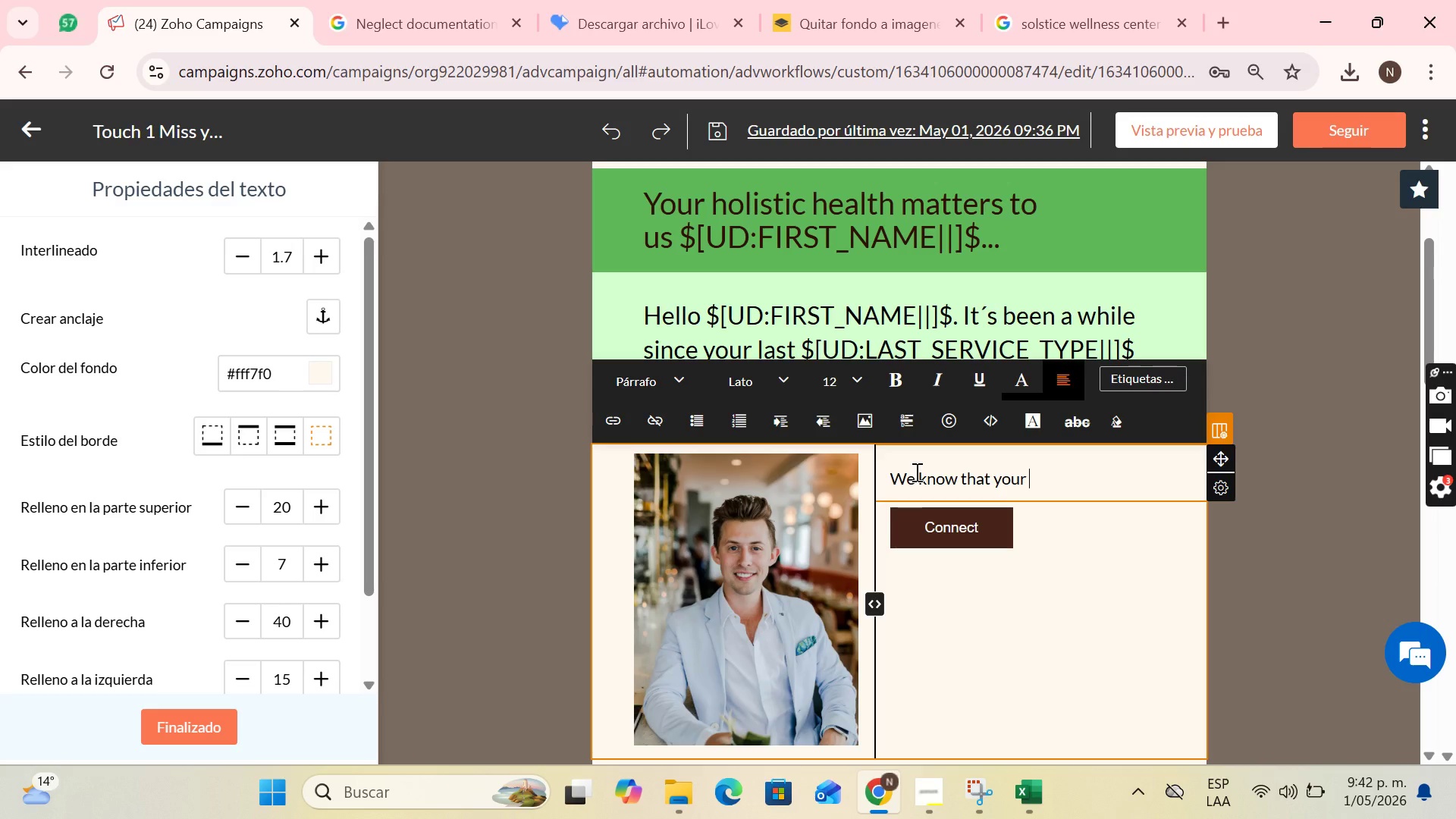 
wait(5.97)
 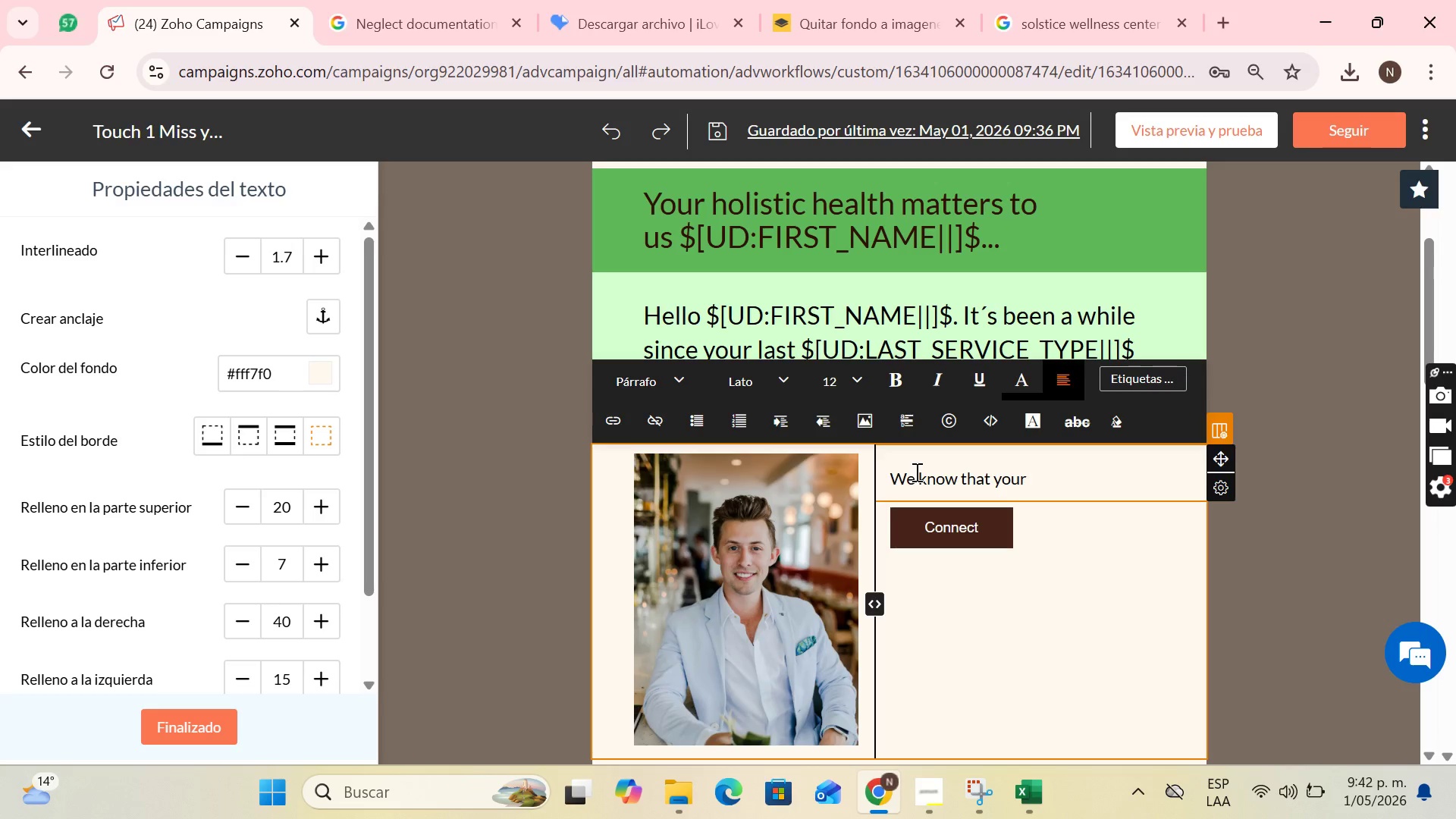 
type(current priority is to work on your )
 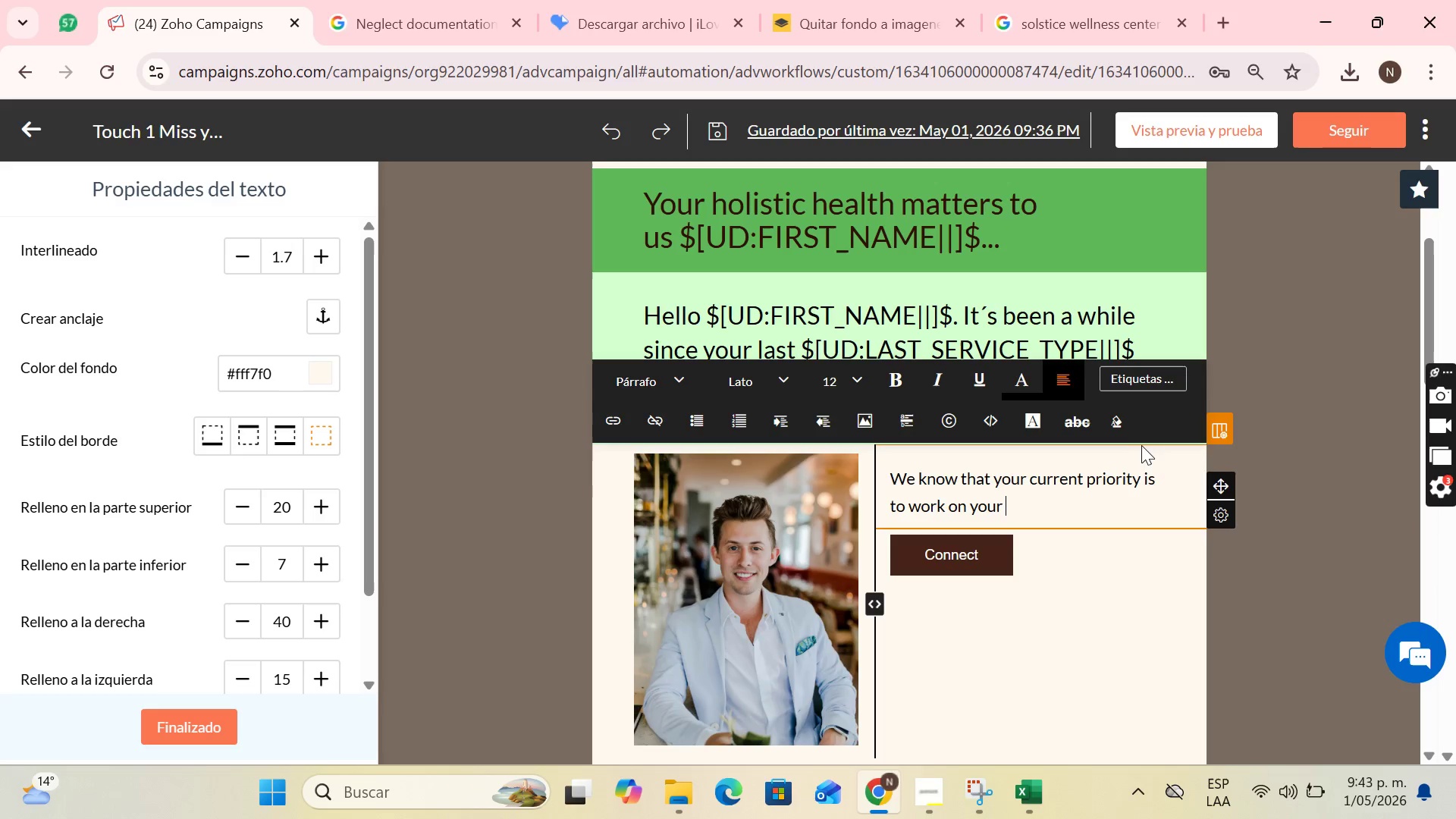 
left_click([1138, 375])
 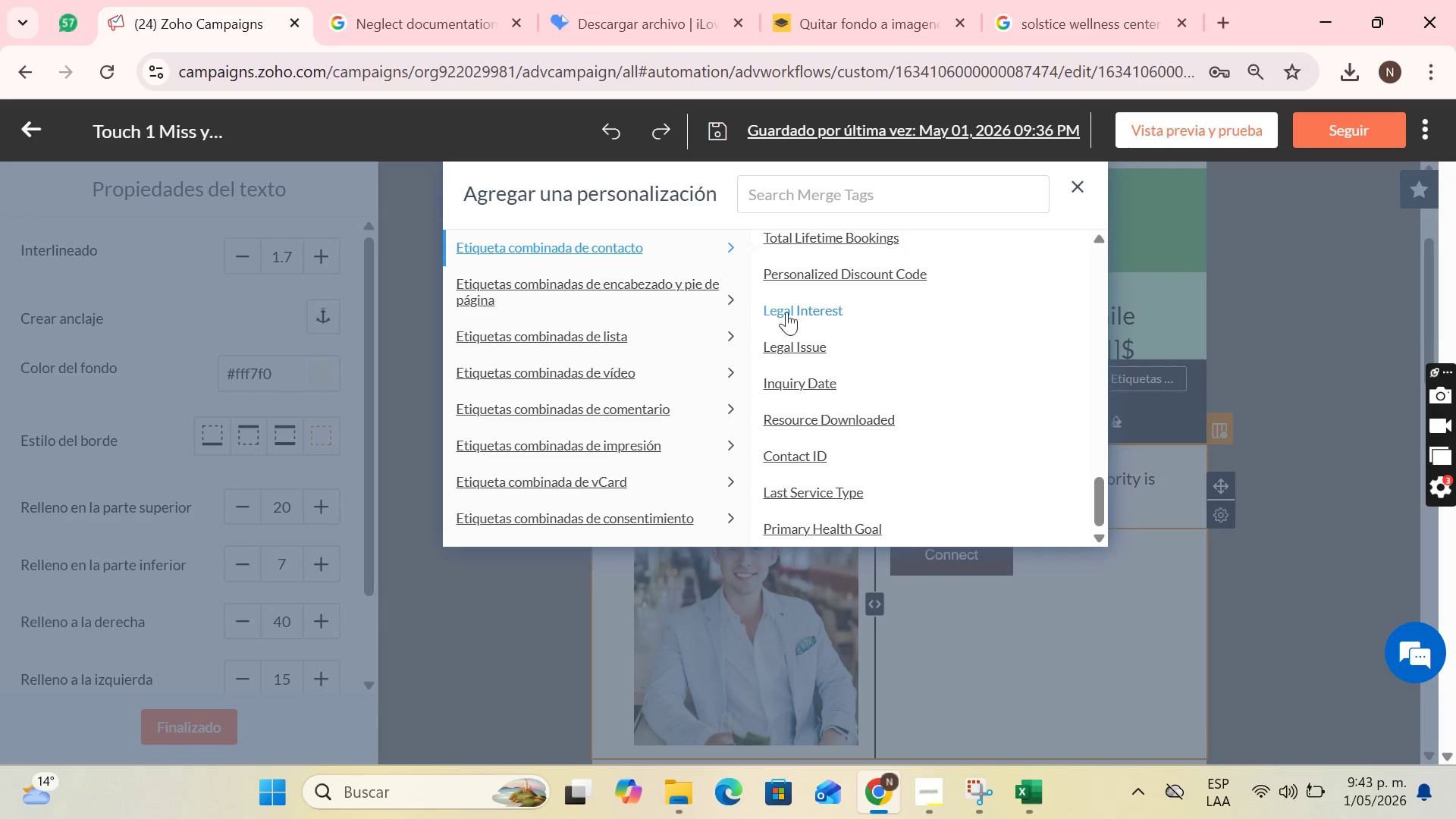 
scroll: coordinate [904, 337], scroll_direction: down, amount: 2.0
 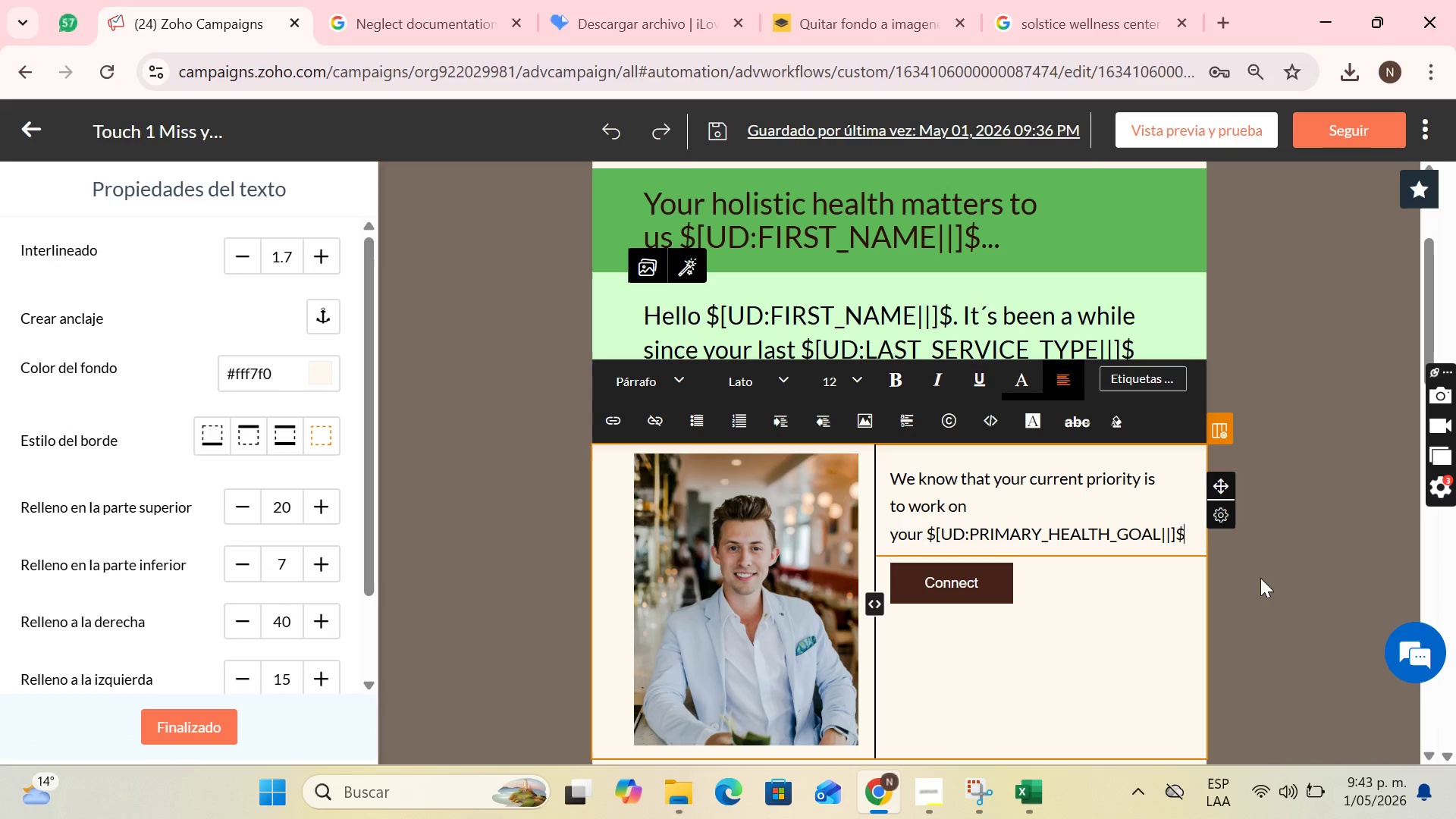 
type(. At Solstice Wellnes Center)
 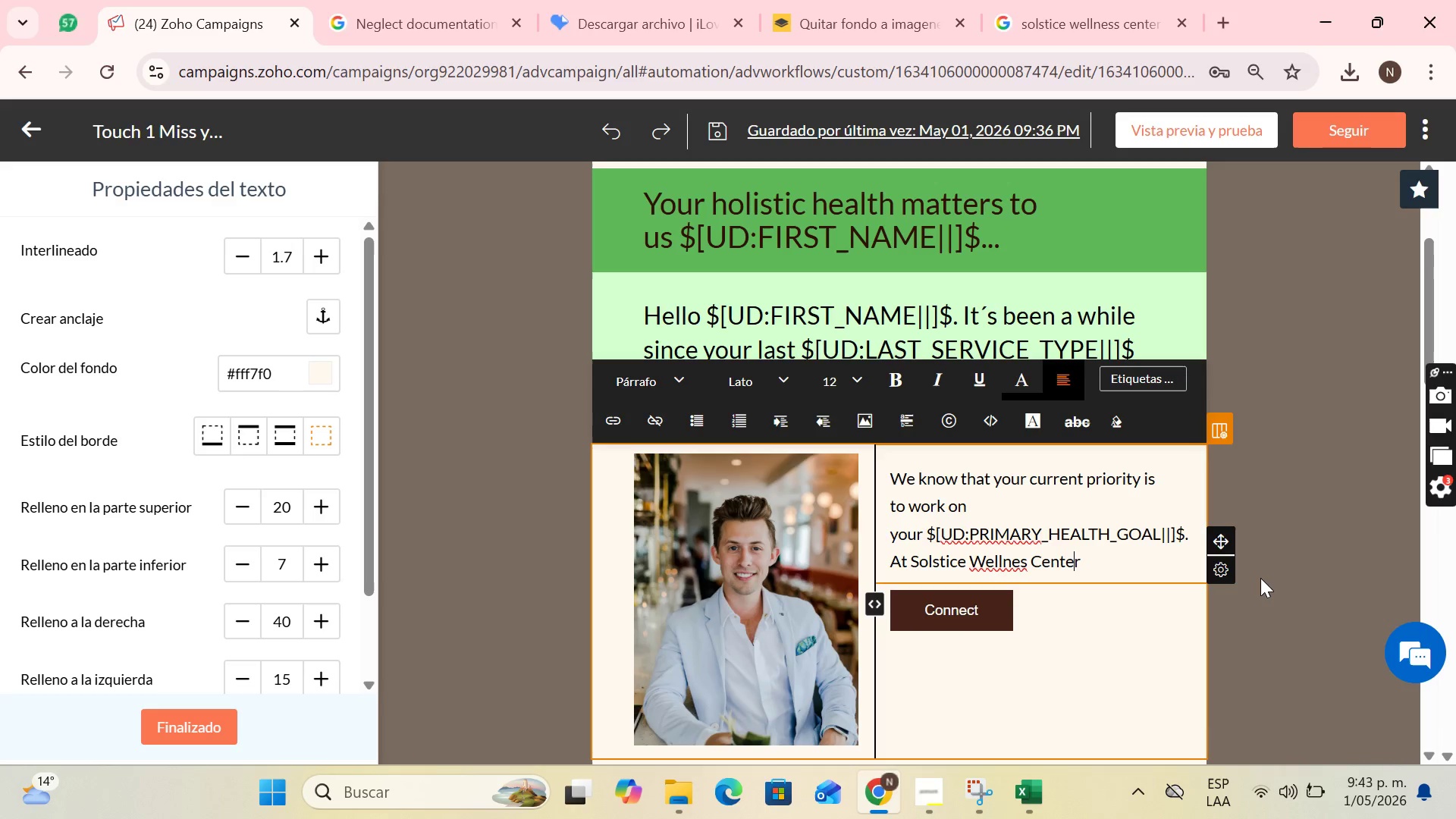 
key(ArrowLeft)
 